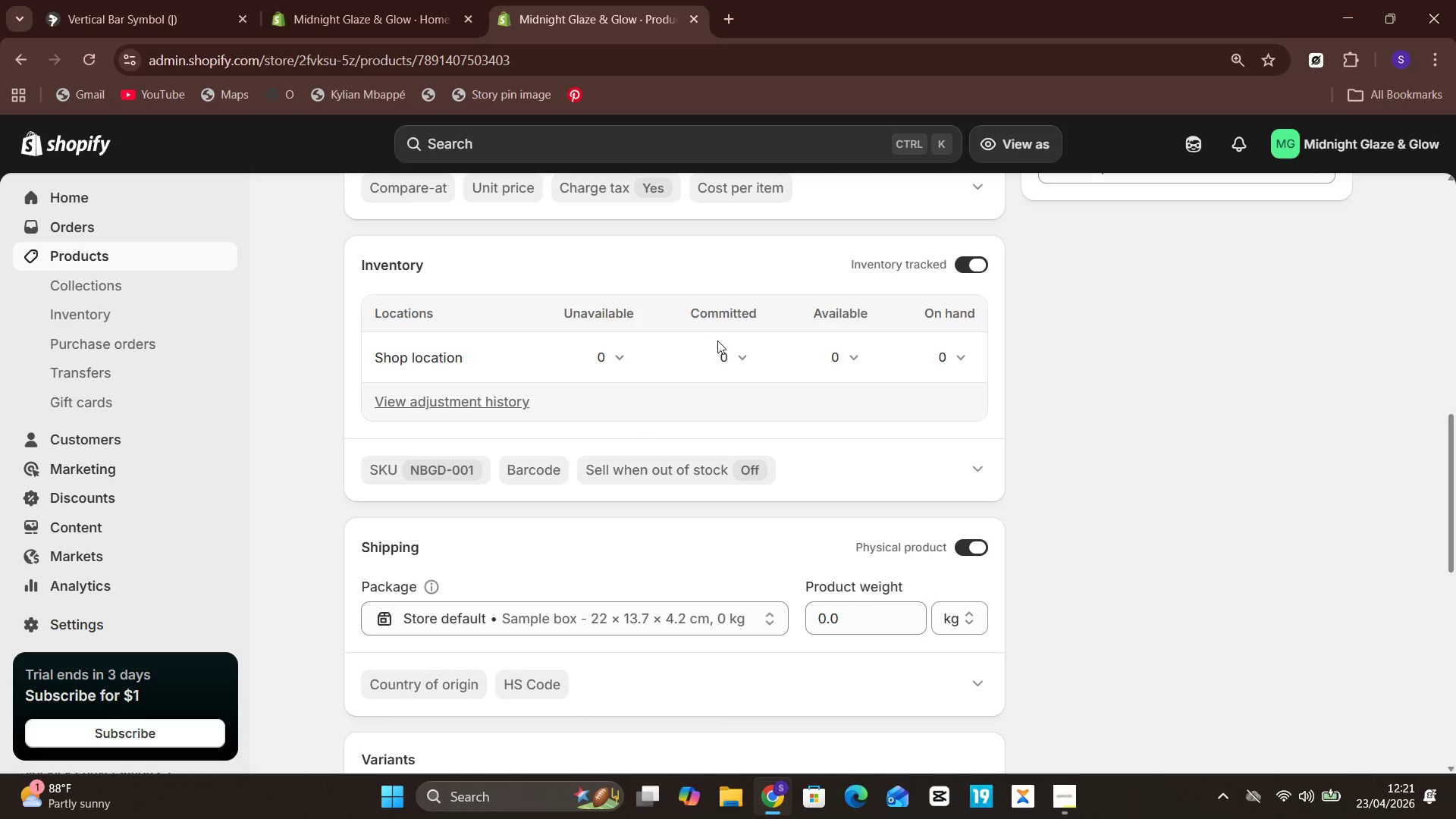 
wait(8.83)
 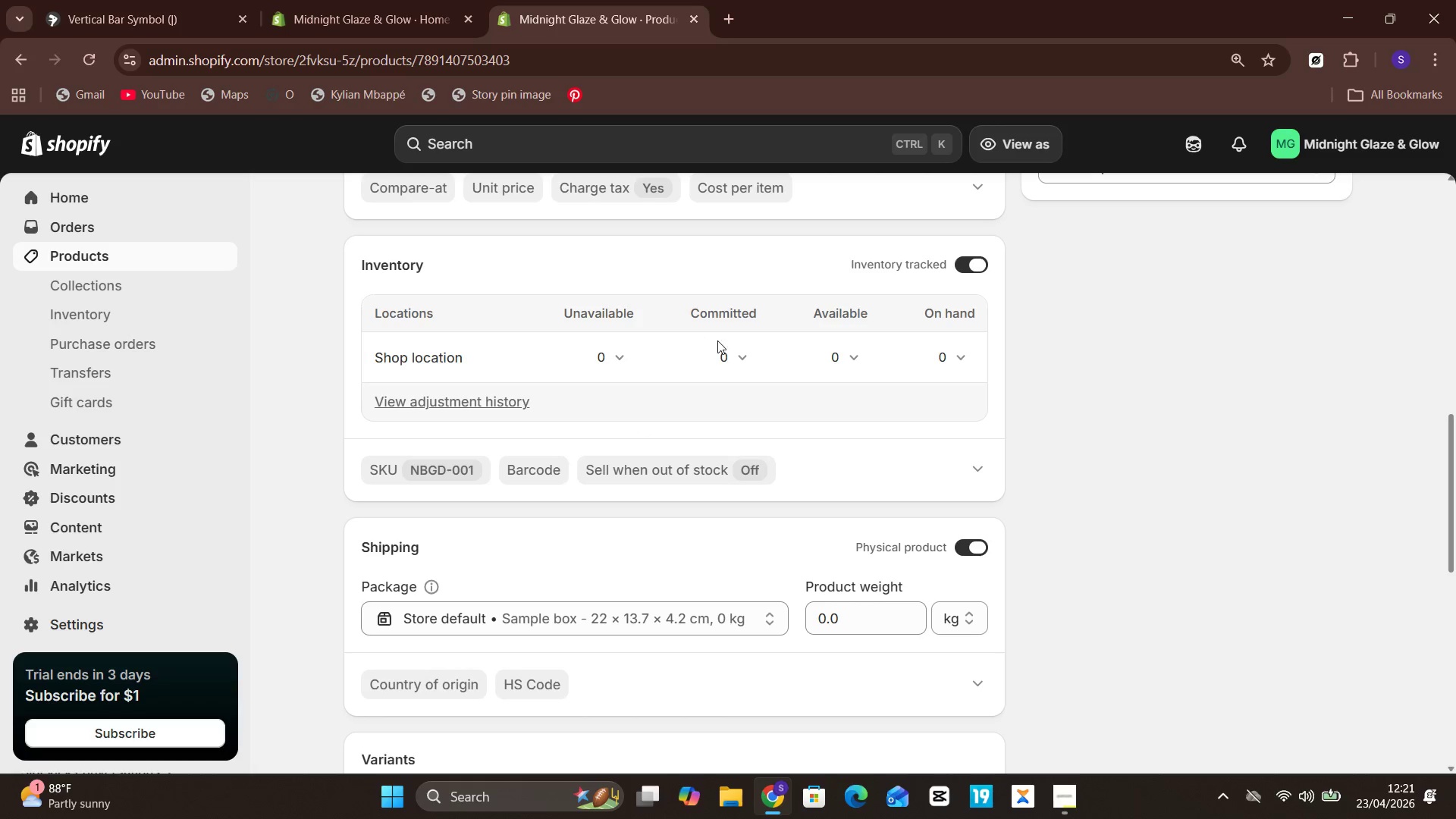 
left_click([975, 469])
 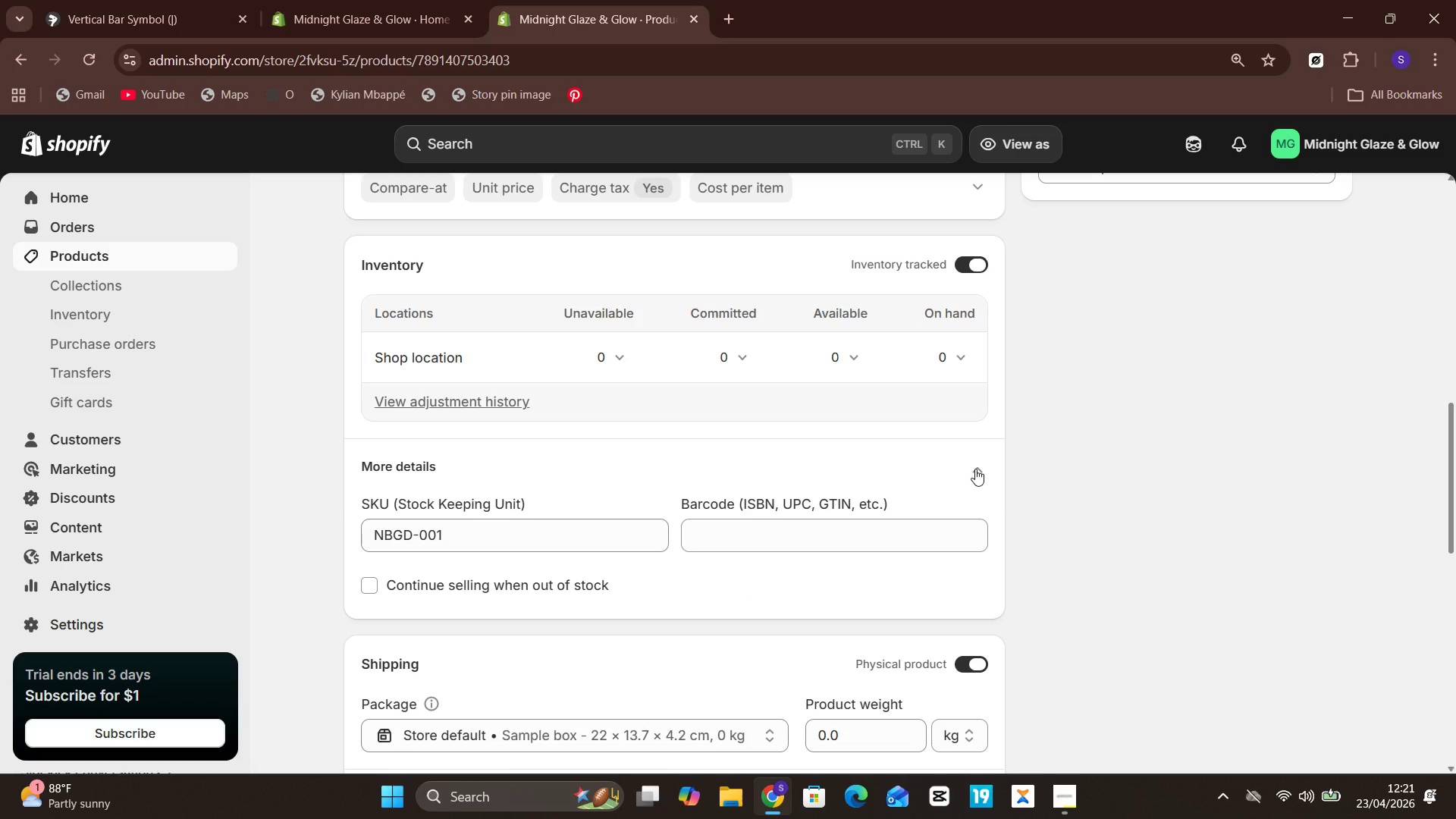 
left_click([975, 469])
 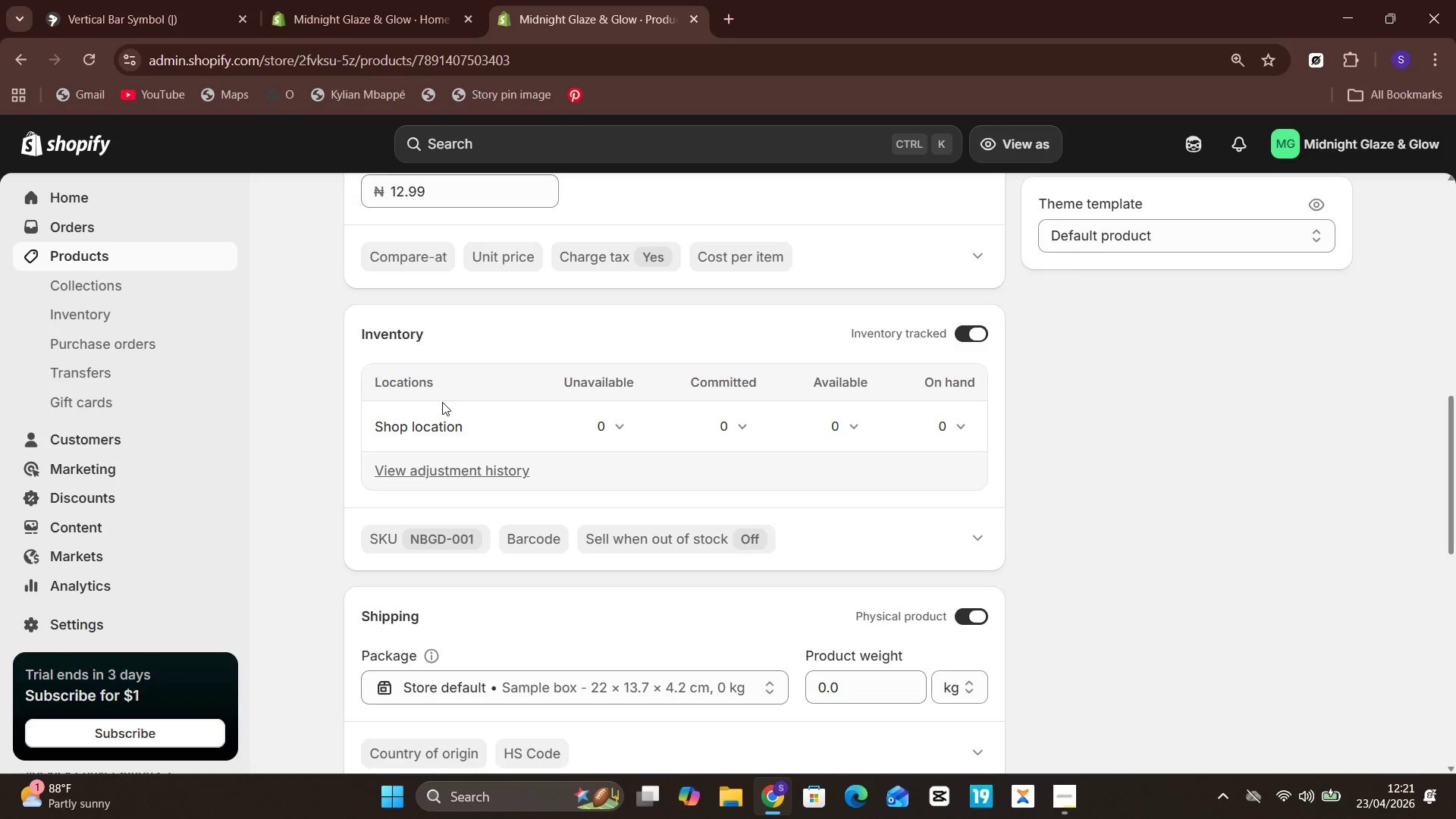 
left_click([724, 381])
 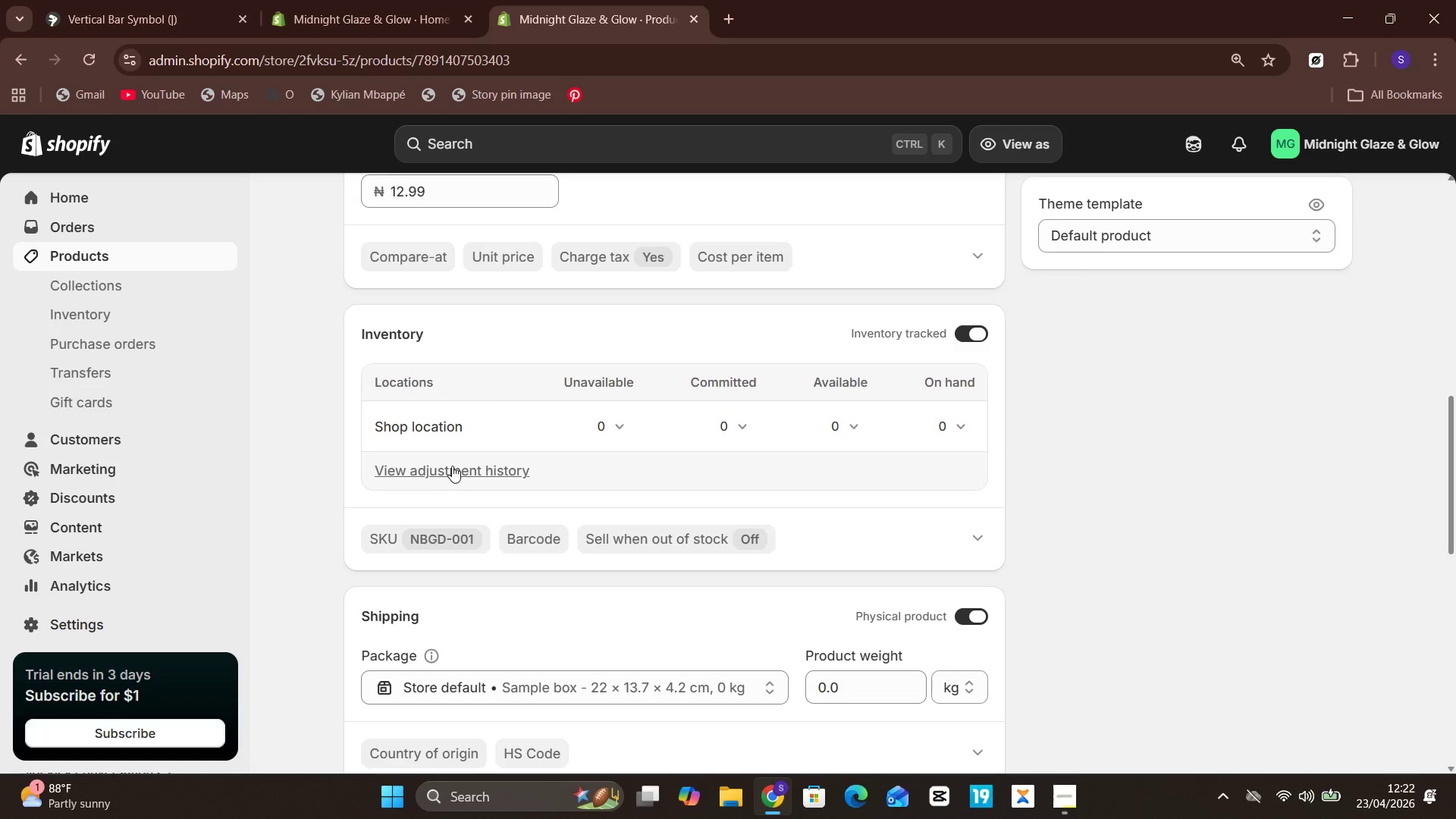 
left_click([450, 404])
 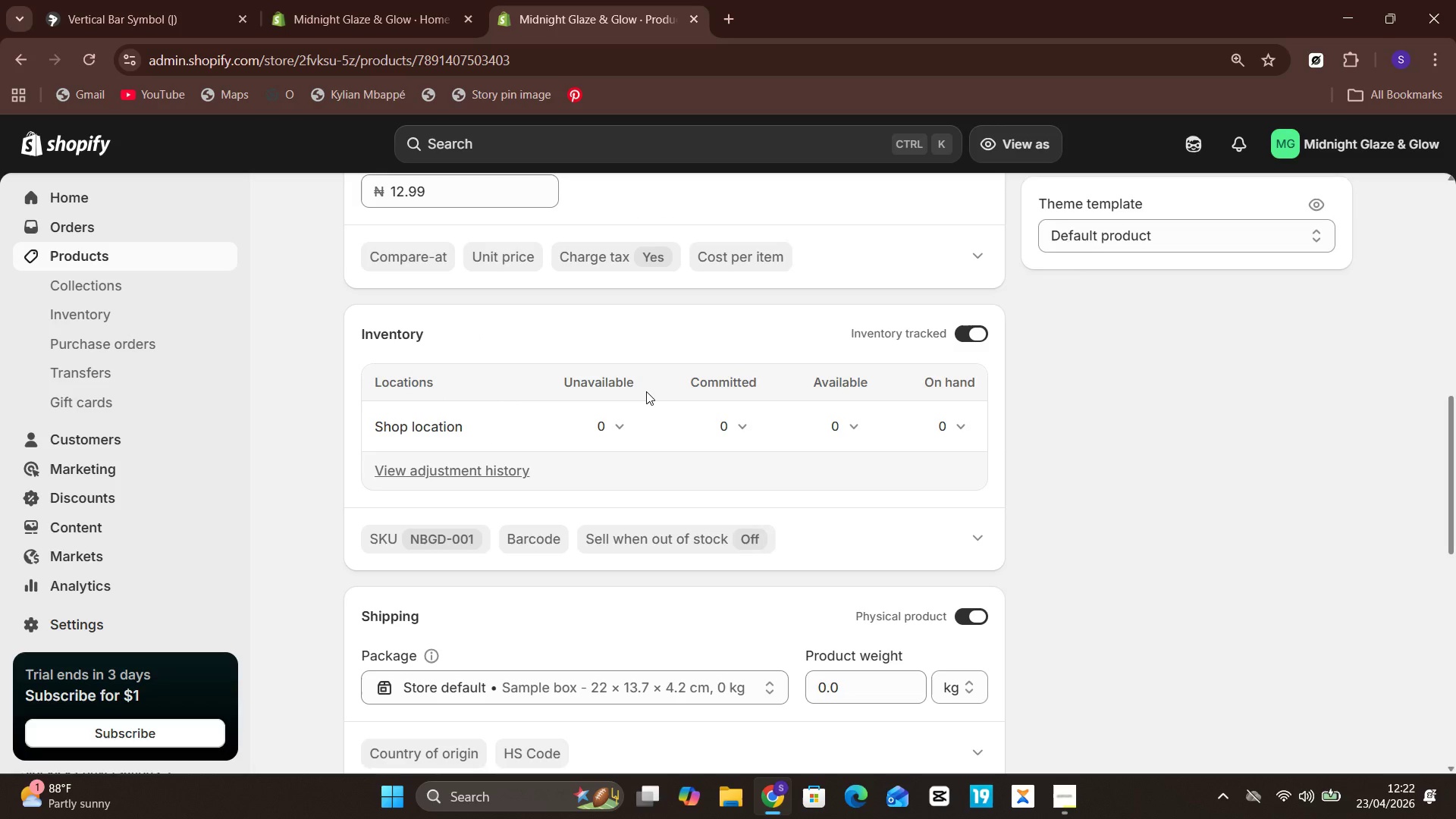 
left_click_drag(start_coordinate=[646, 391], to_coordinate=[795, 446])
 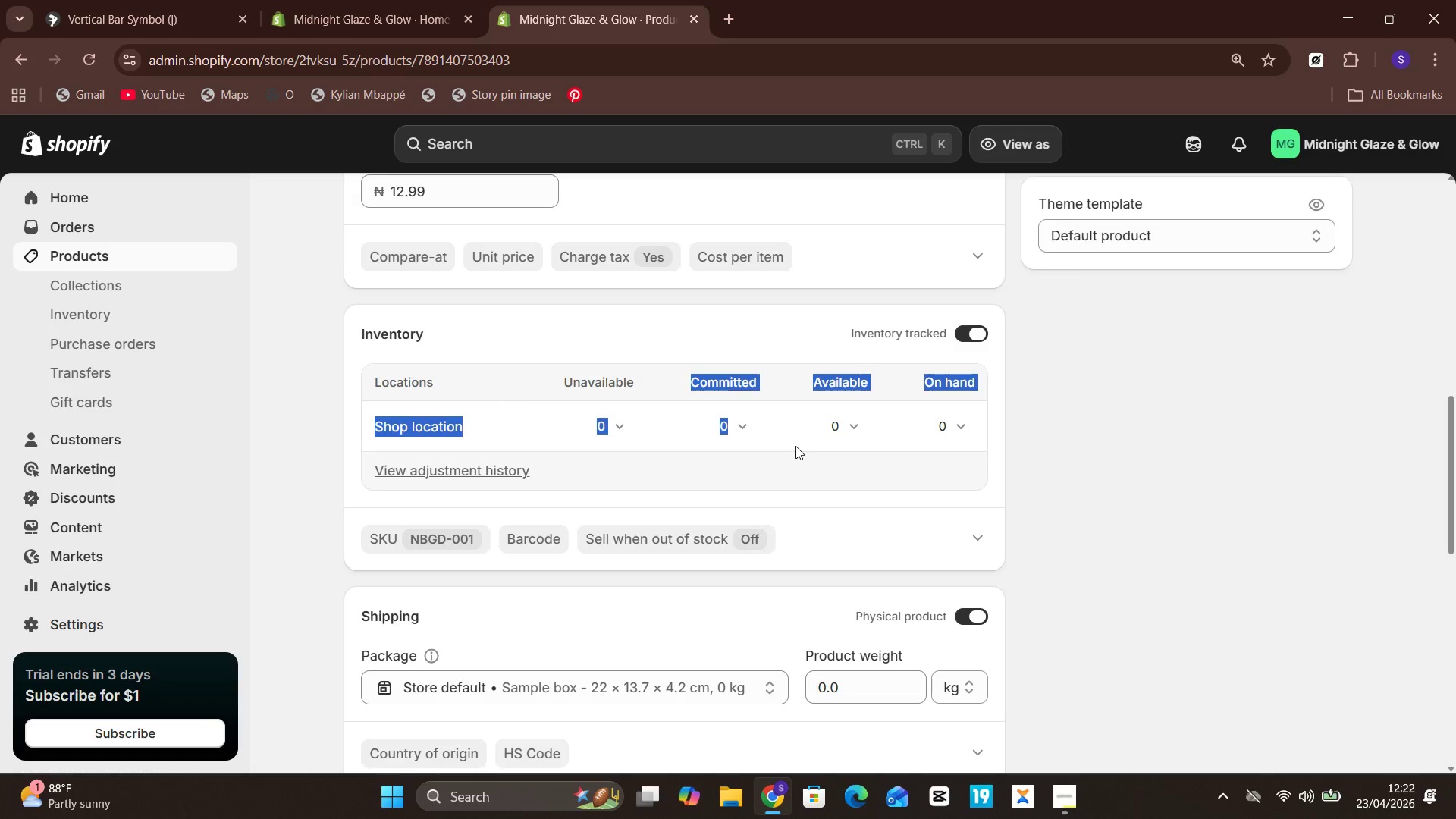 
left_click([795, 446])
 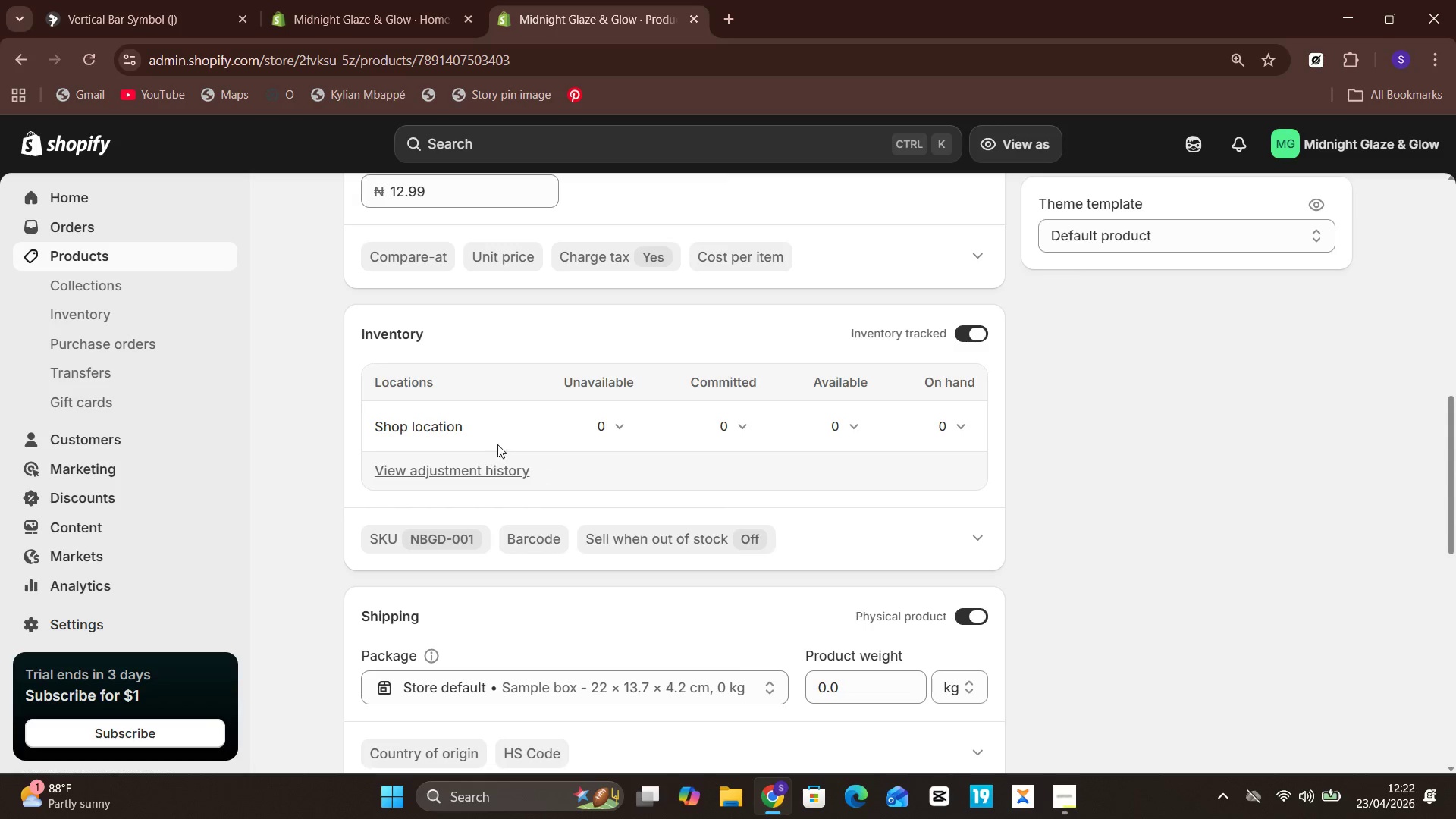 
wait(5.19)
 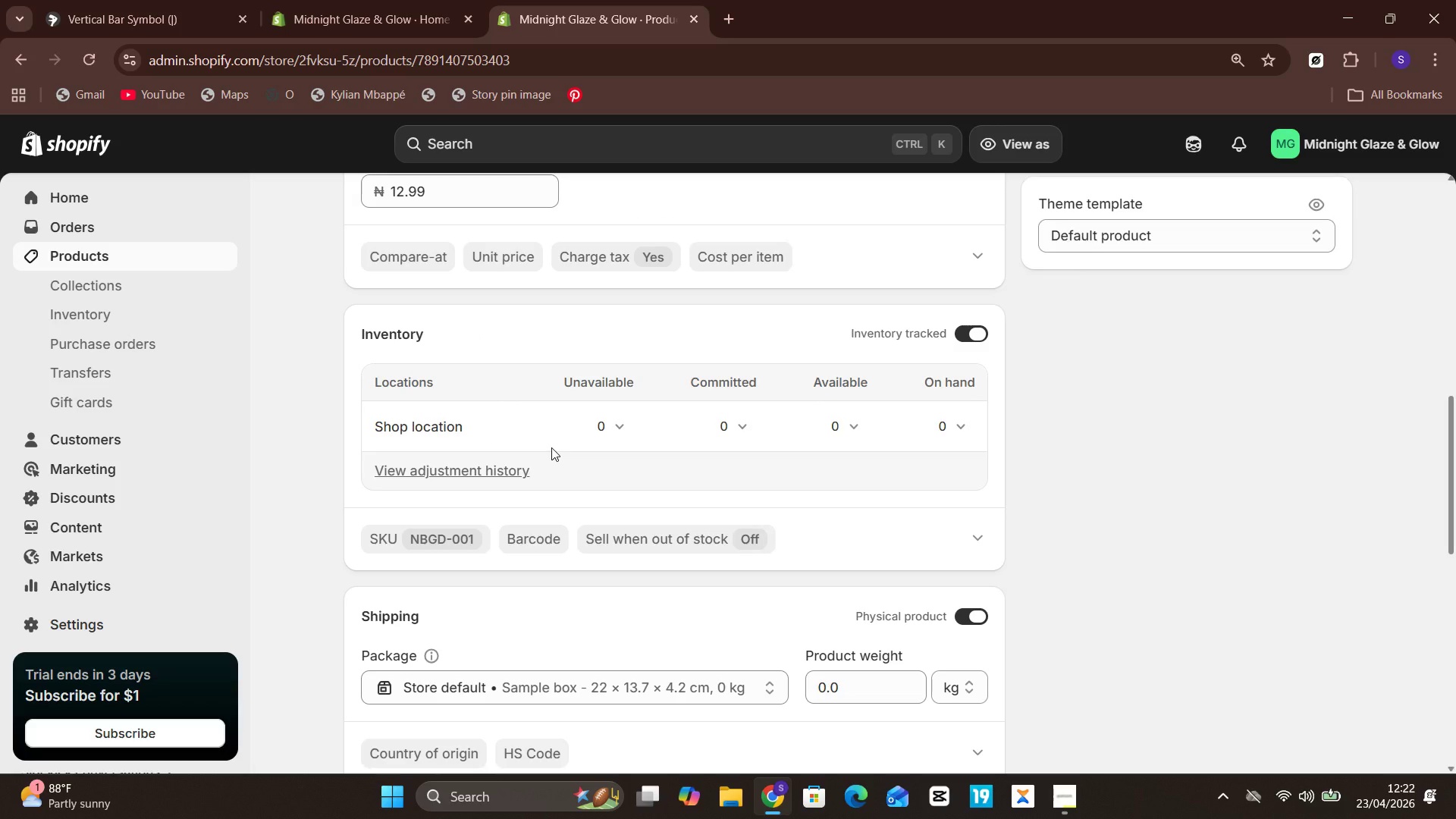 
left_click([395, 384])
 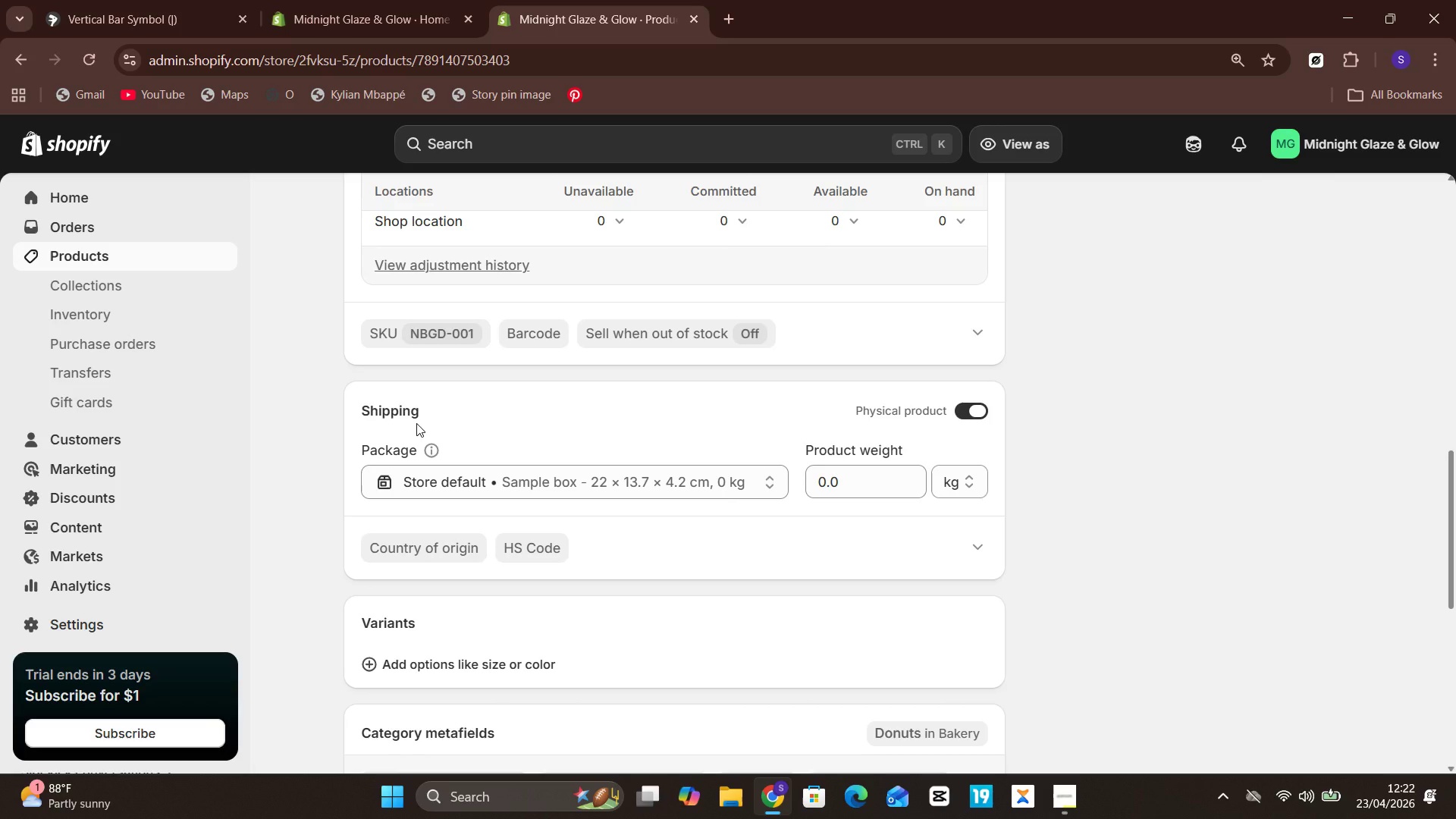 
wait(14.05)
 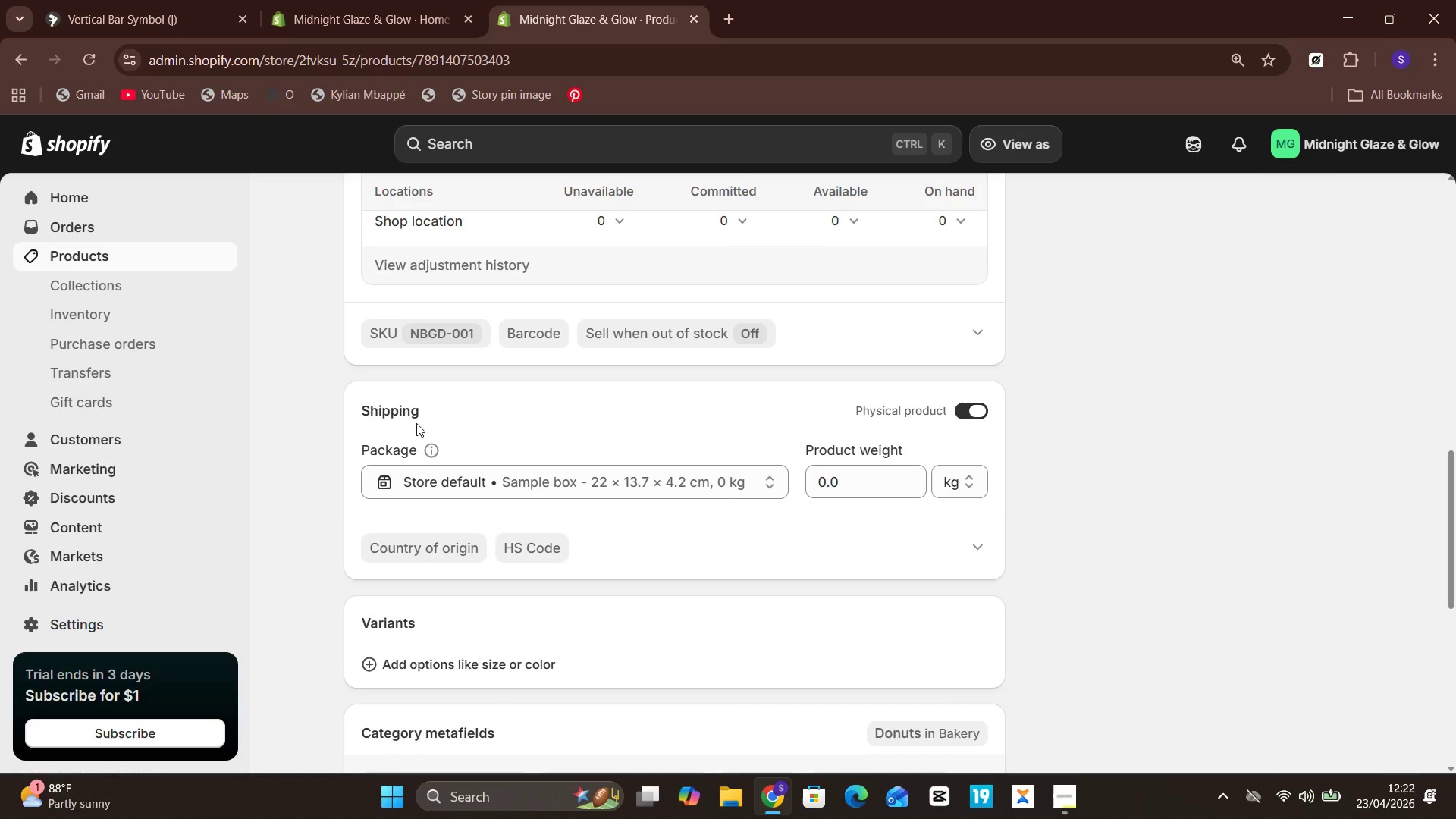 
left_click([403, 349])
 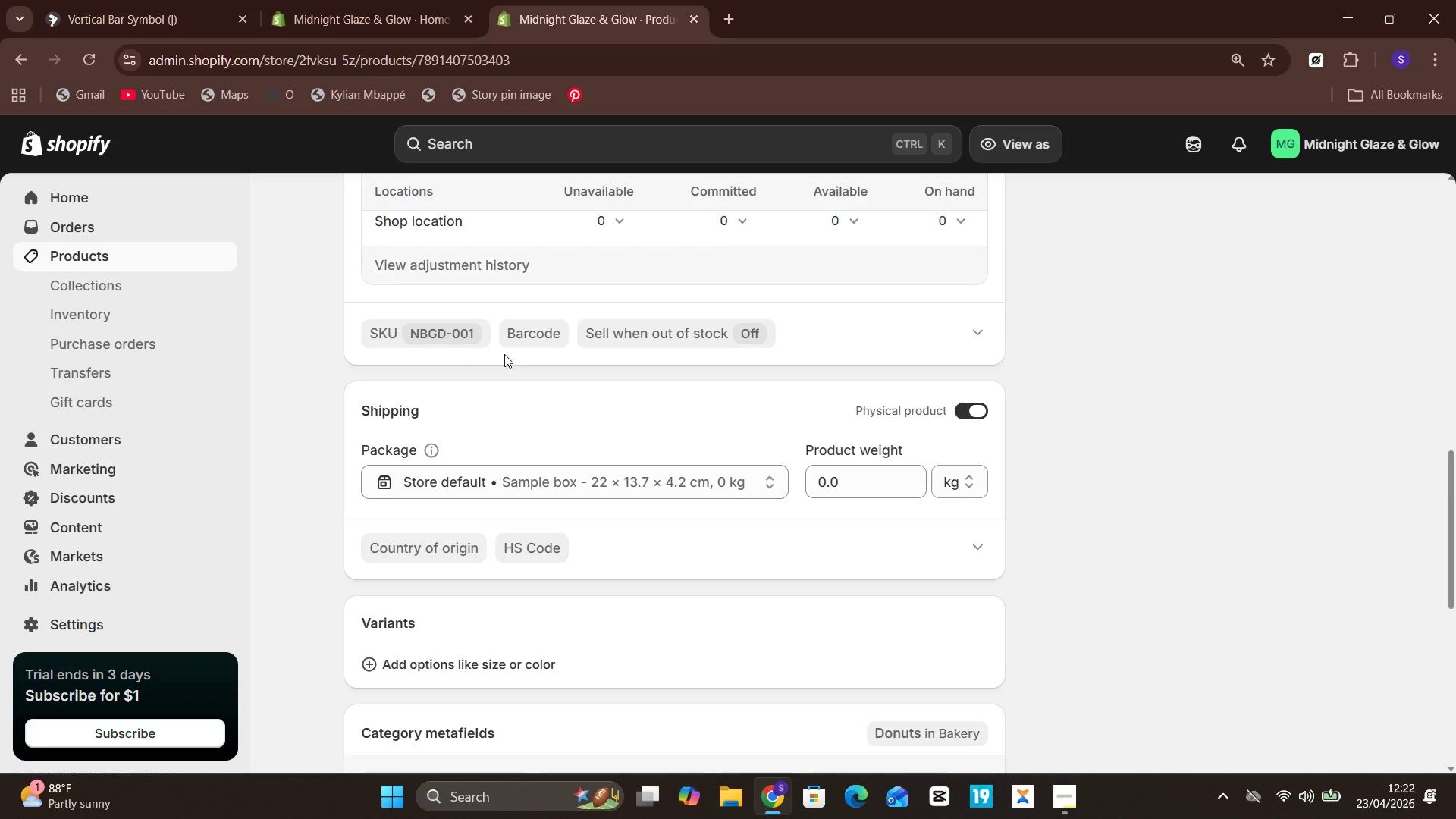 
left_click([437, 328])
 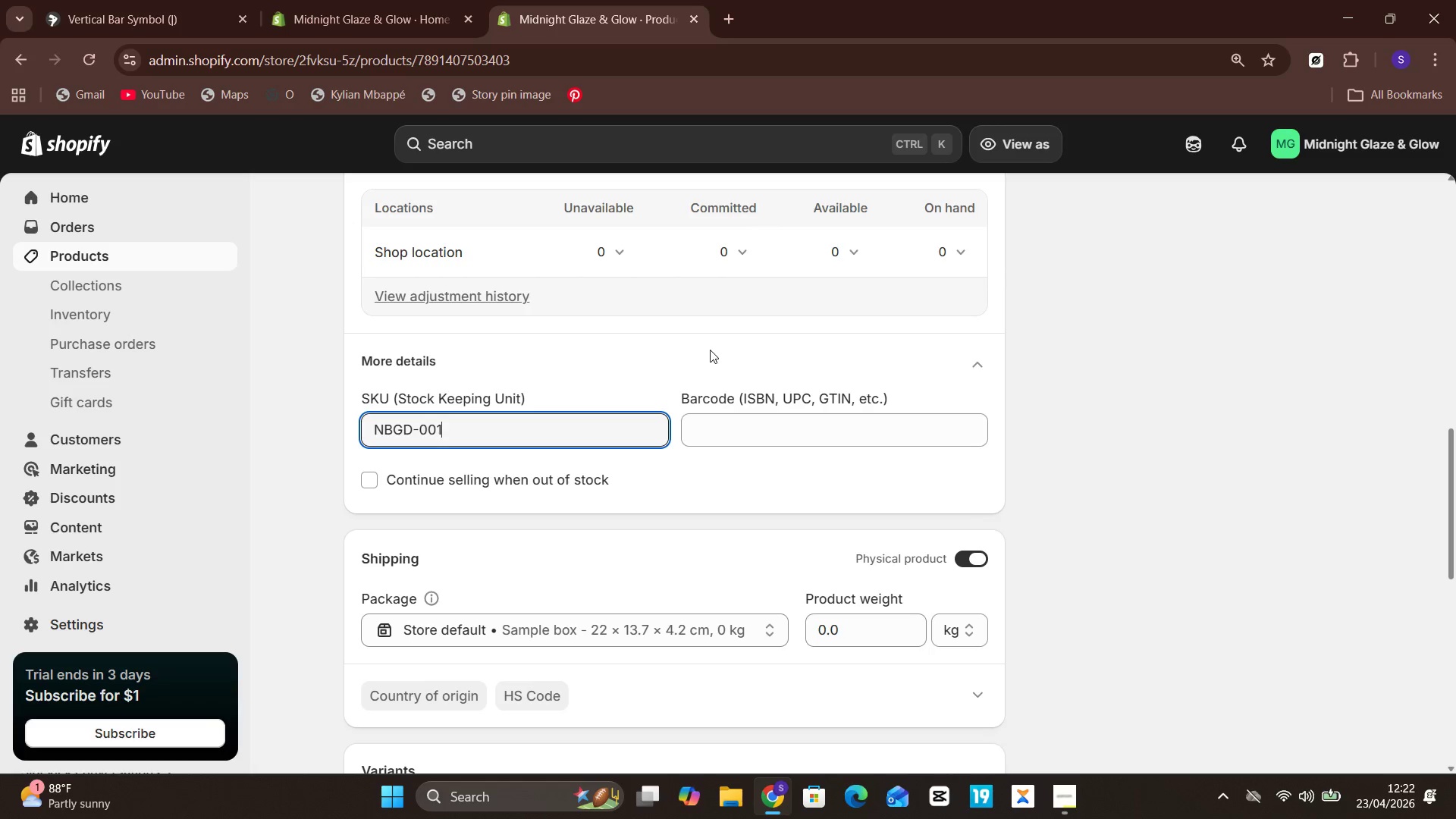 
mouse_move([587, 396])
 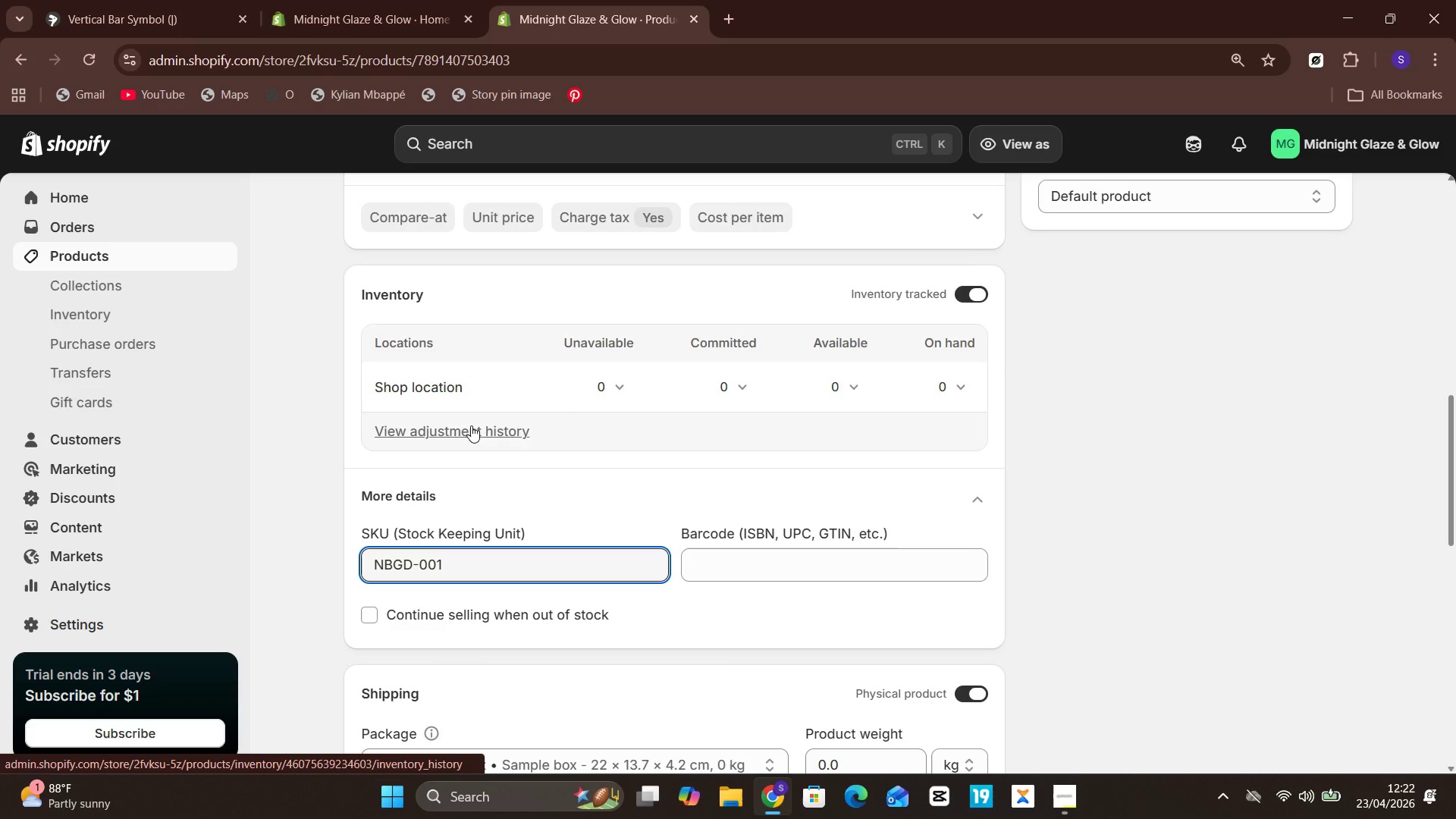 
left_click([471, 425])
 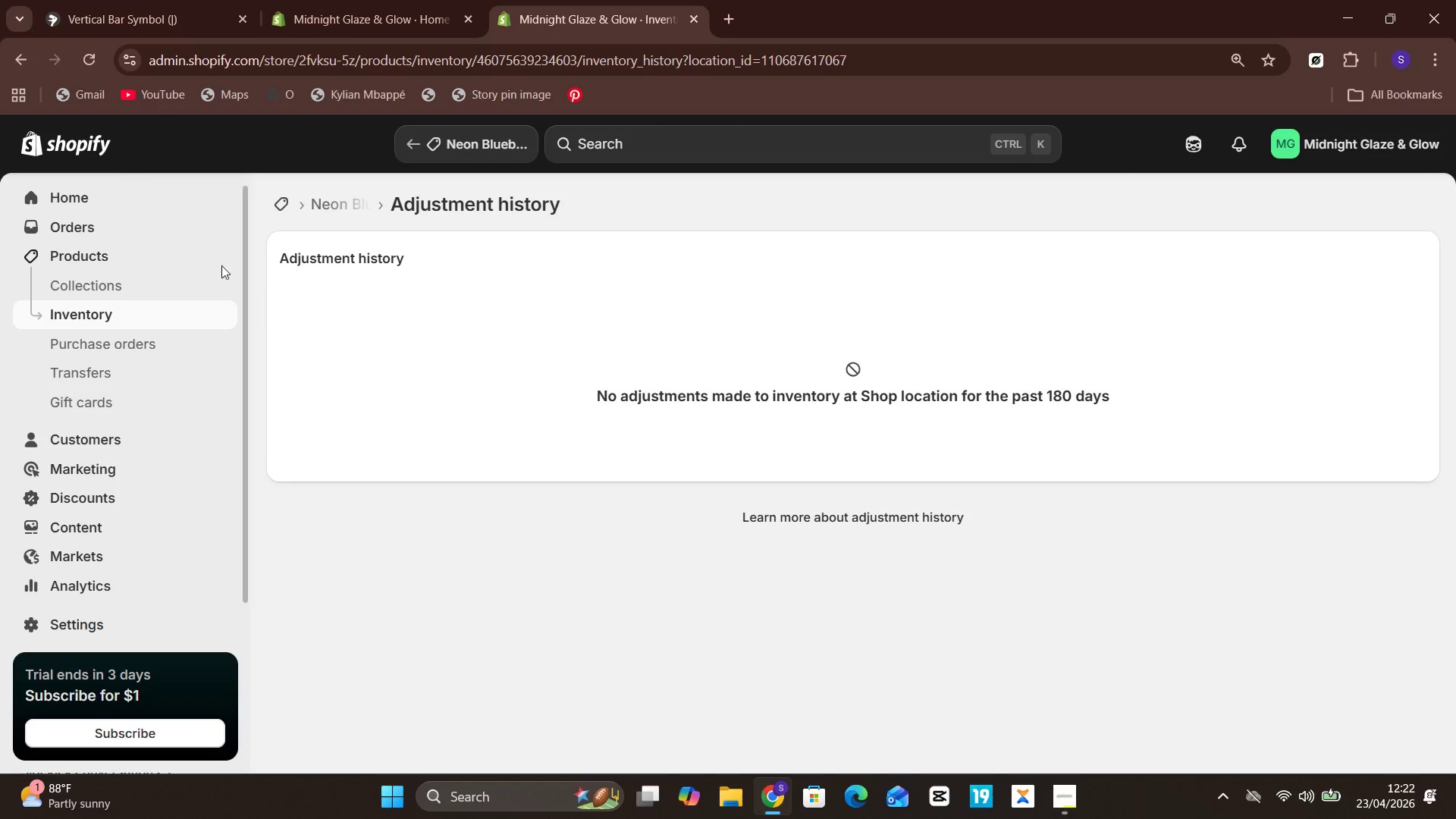 
wait(6.58)
 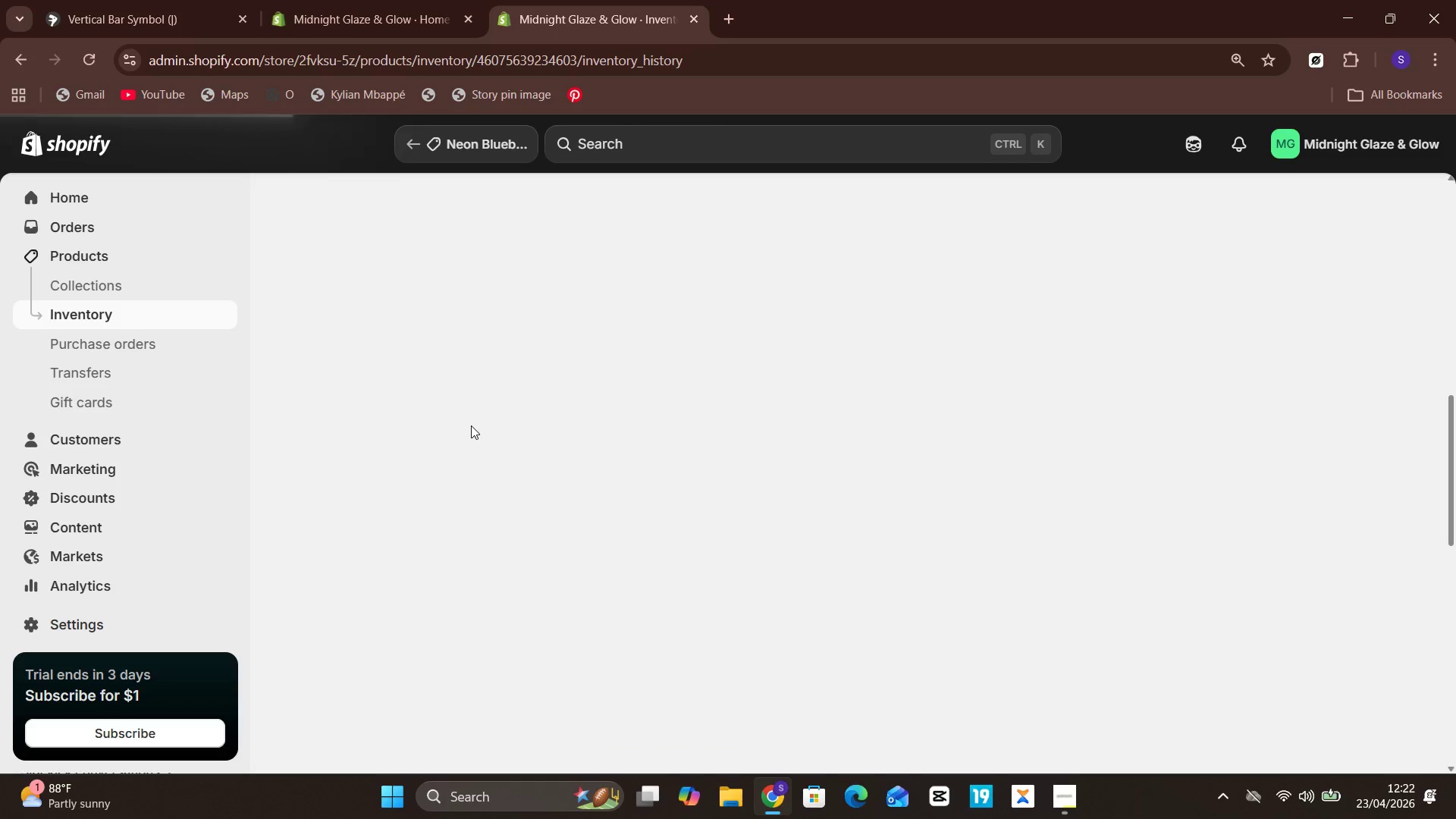 
left_click([108, 252])
 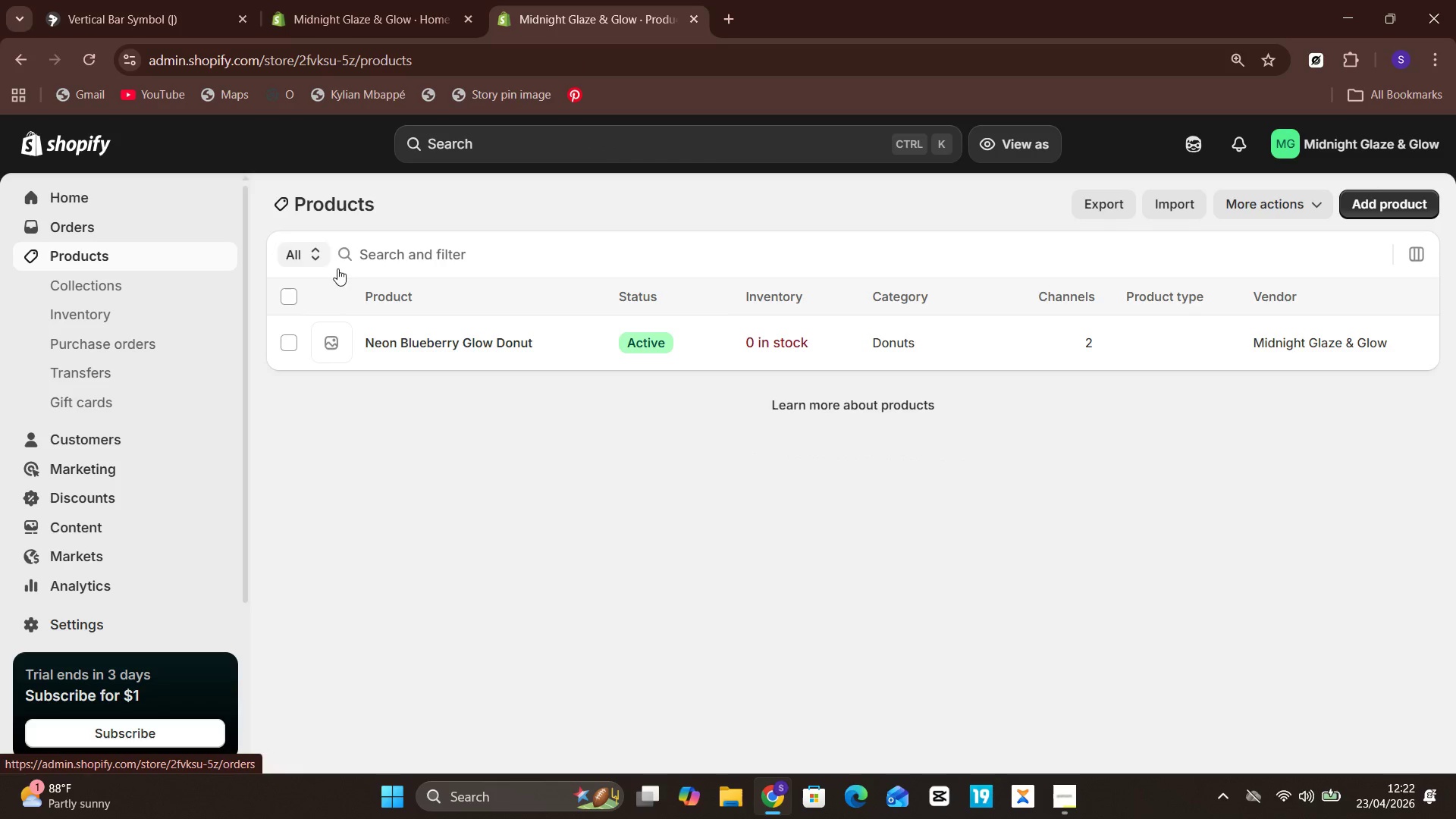 
wait(5.45)
 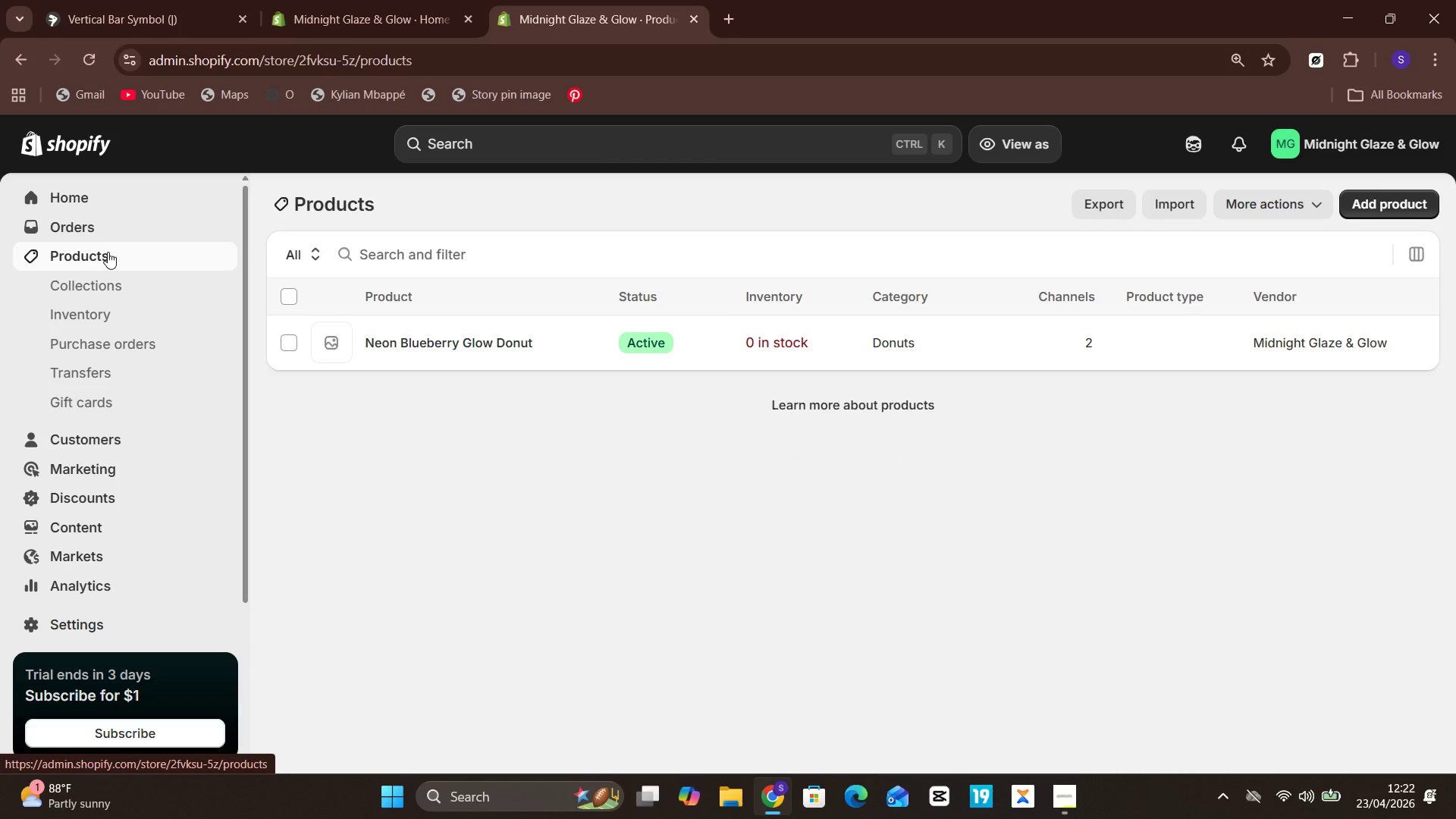 
left_click([540, 335])
 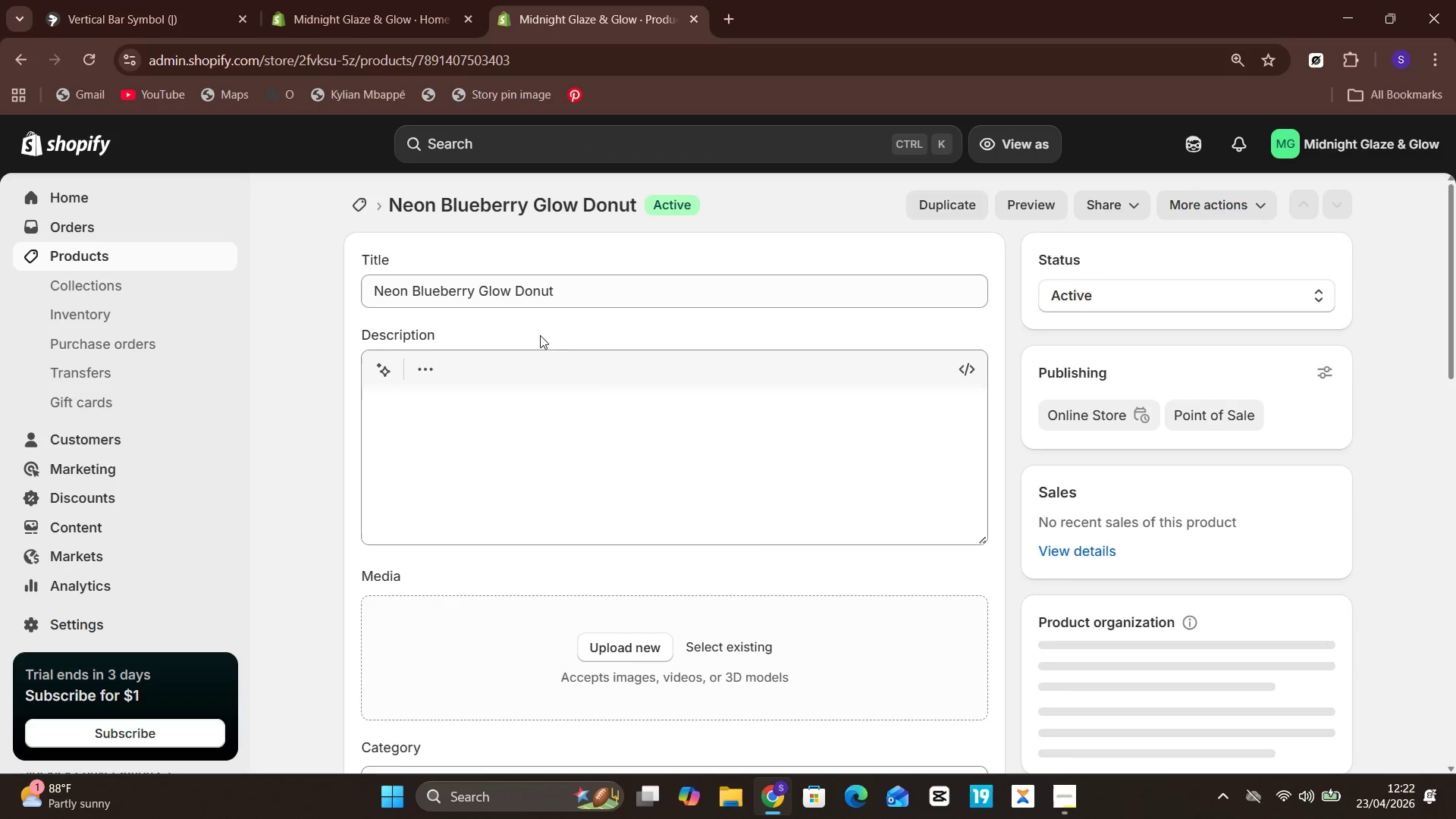 
mouse_move([702, 422])
 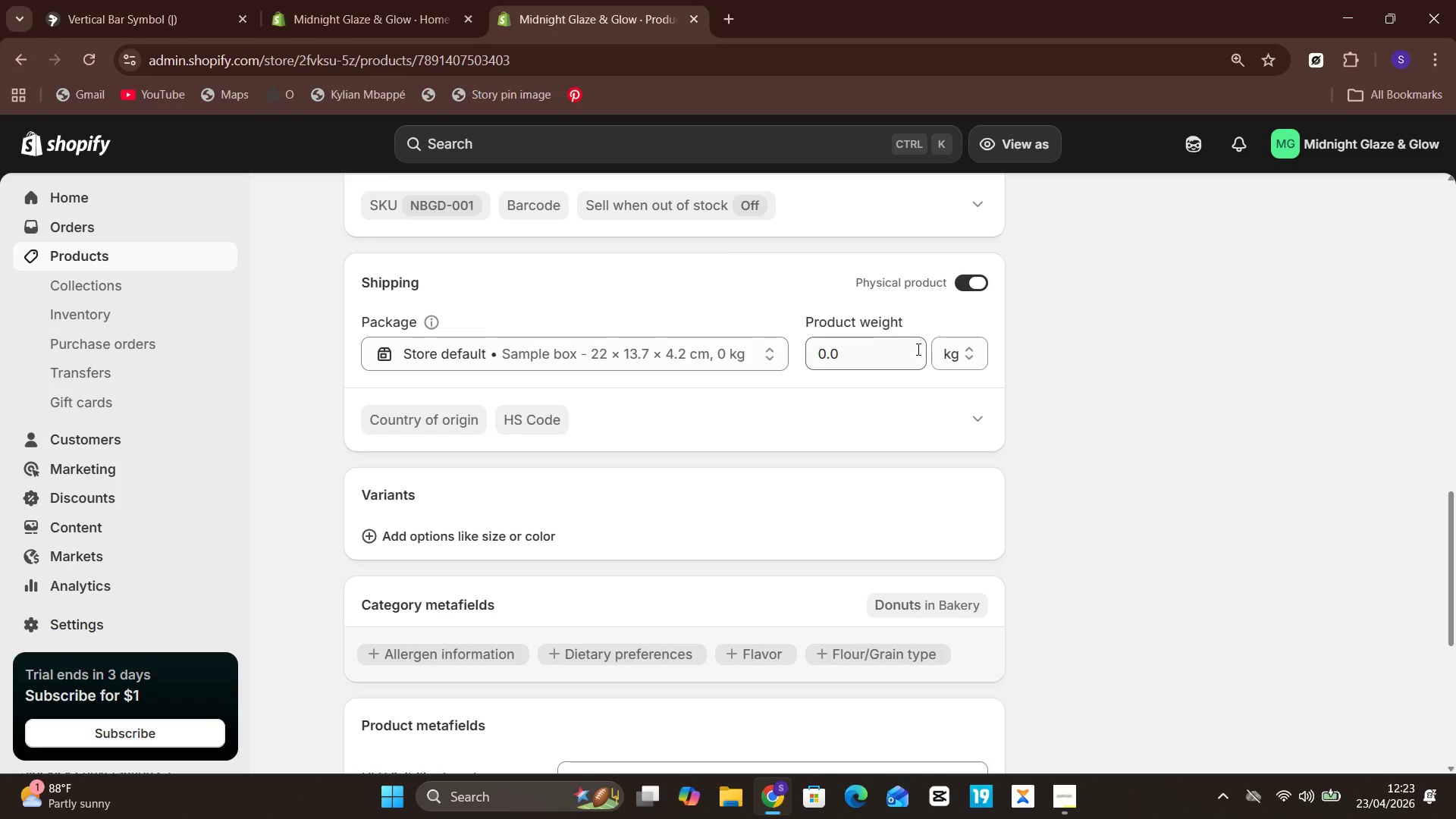 
wait(18.01)
 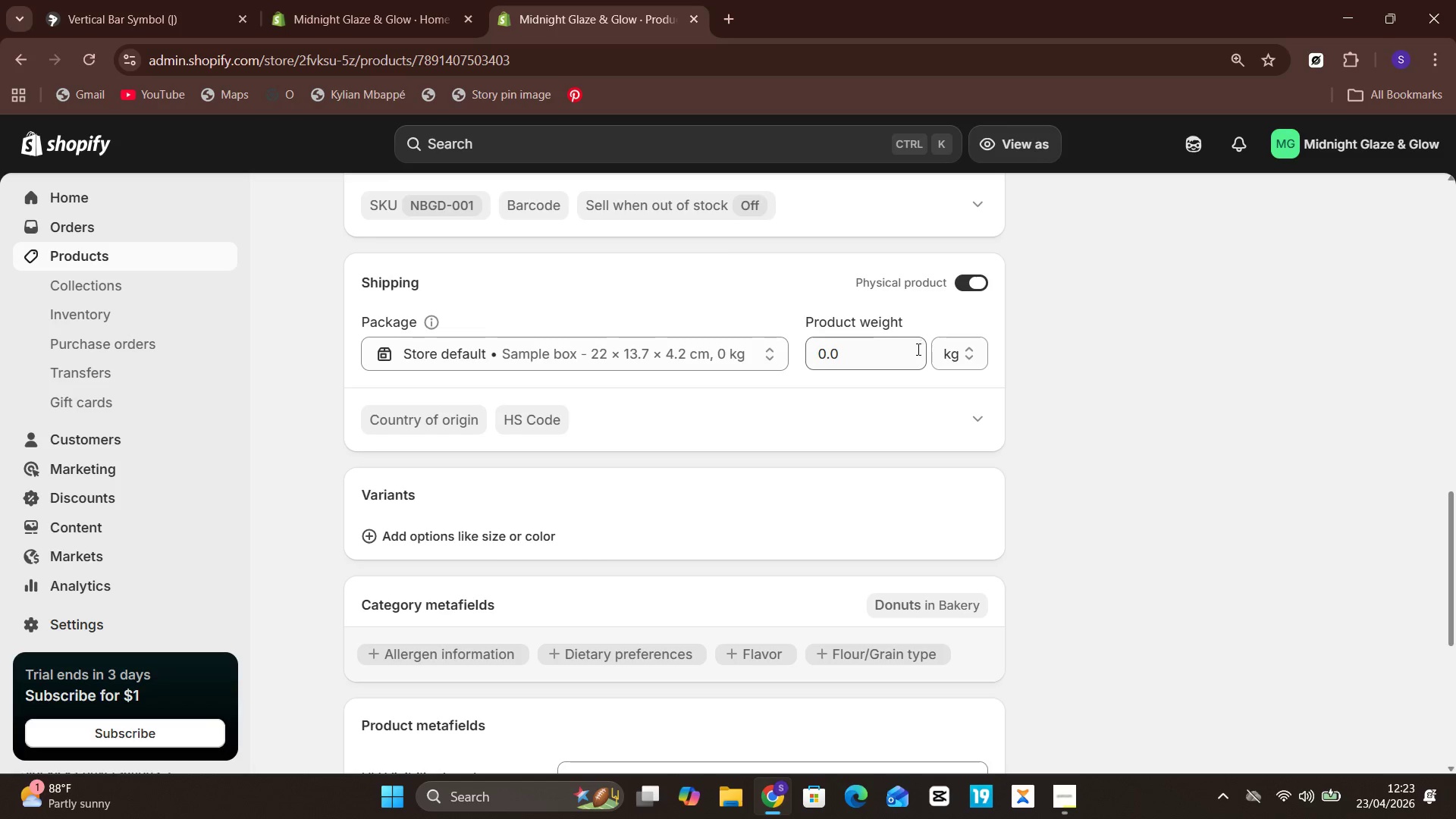 
left_click([839, 344])
 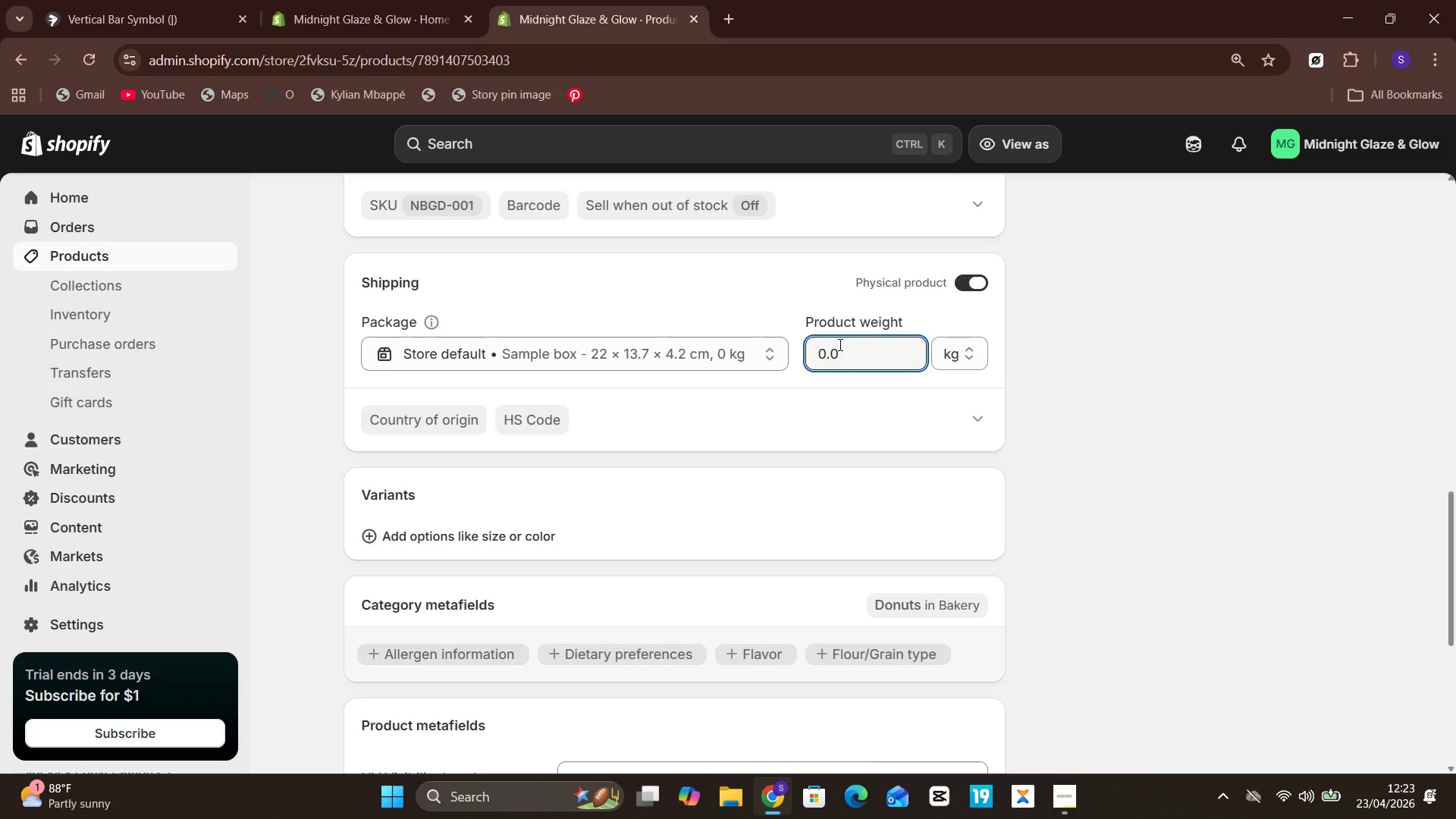 
key(Backspace)
 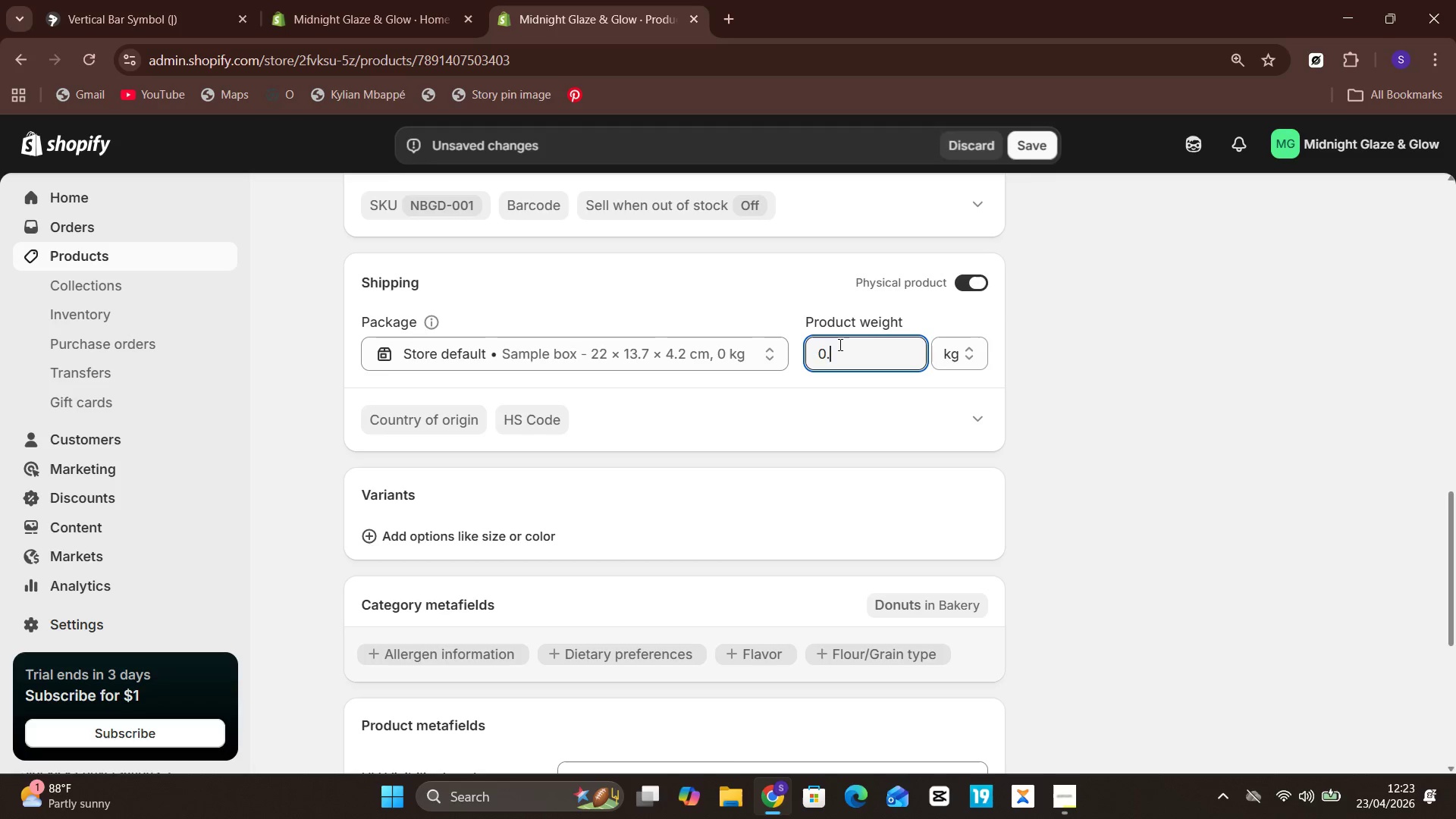 
key(2)
 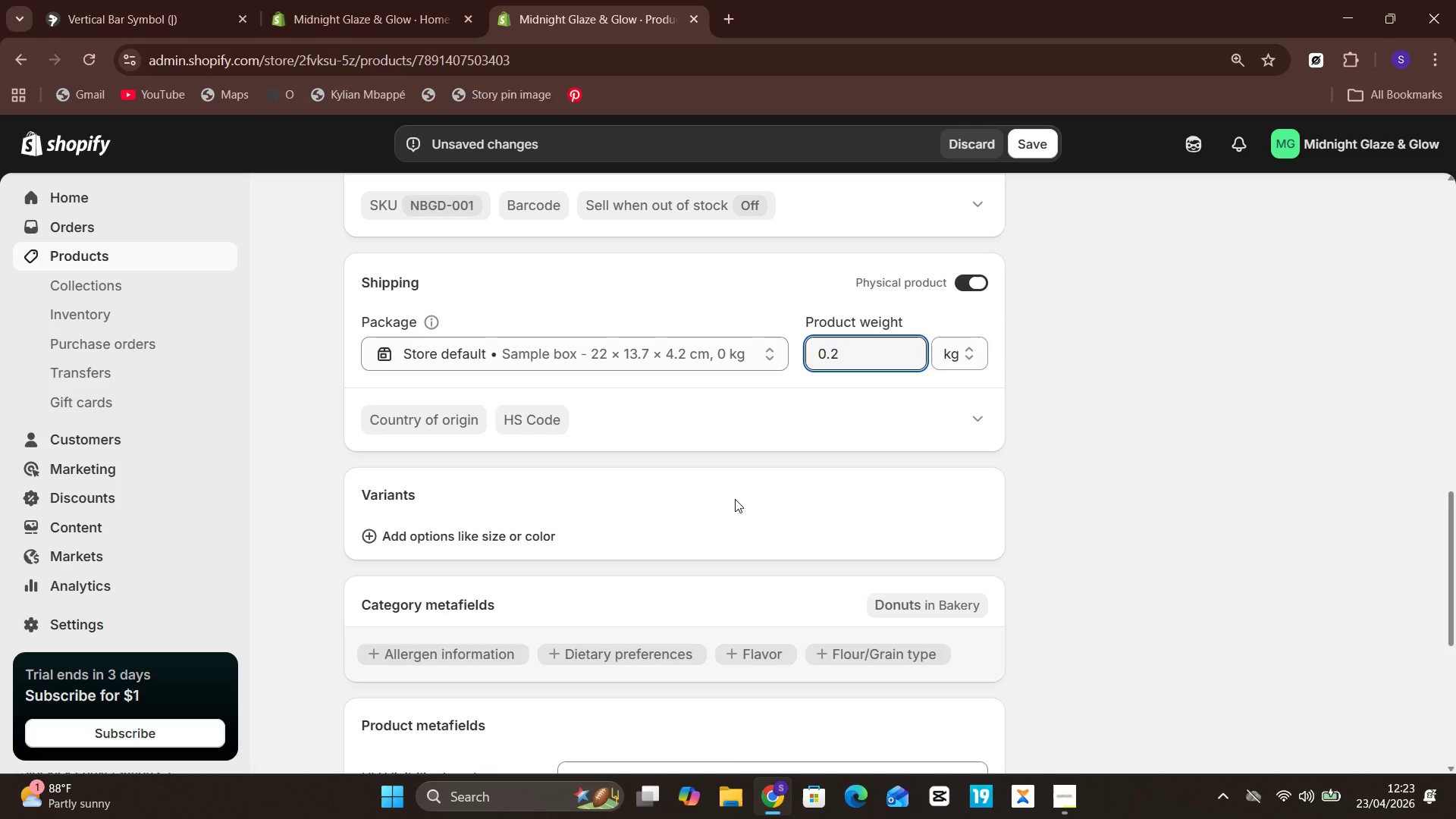 
wait(11.86)
 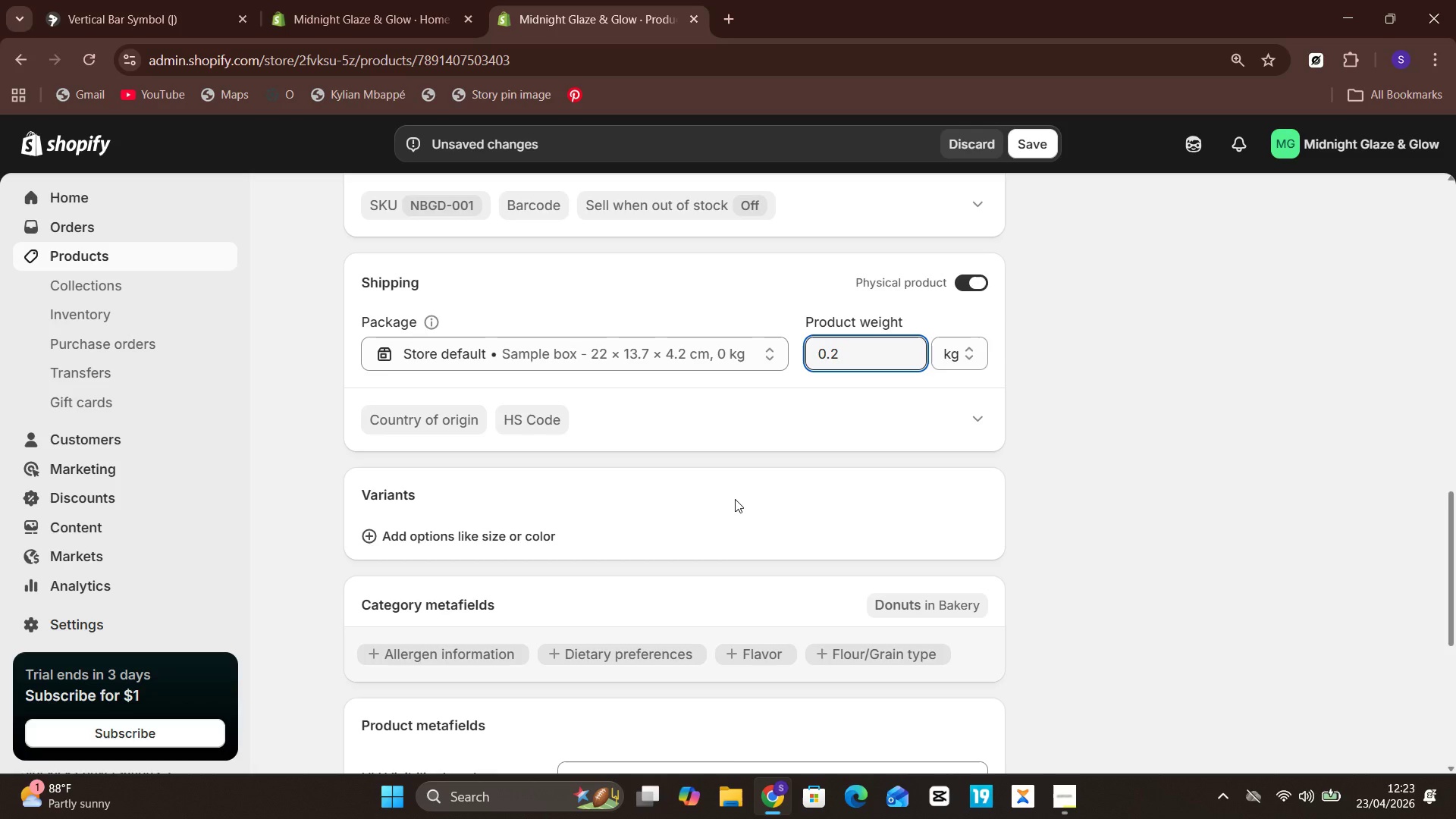 
left_click([441, 542])
 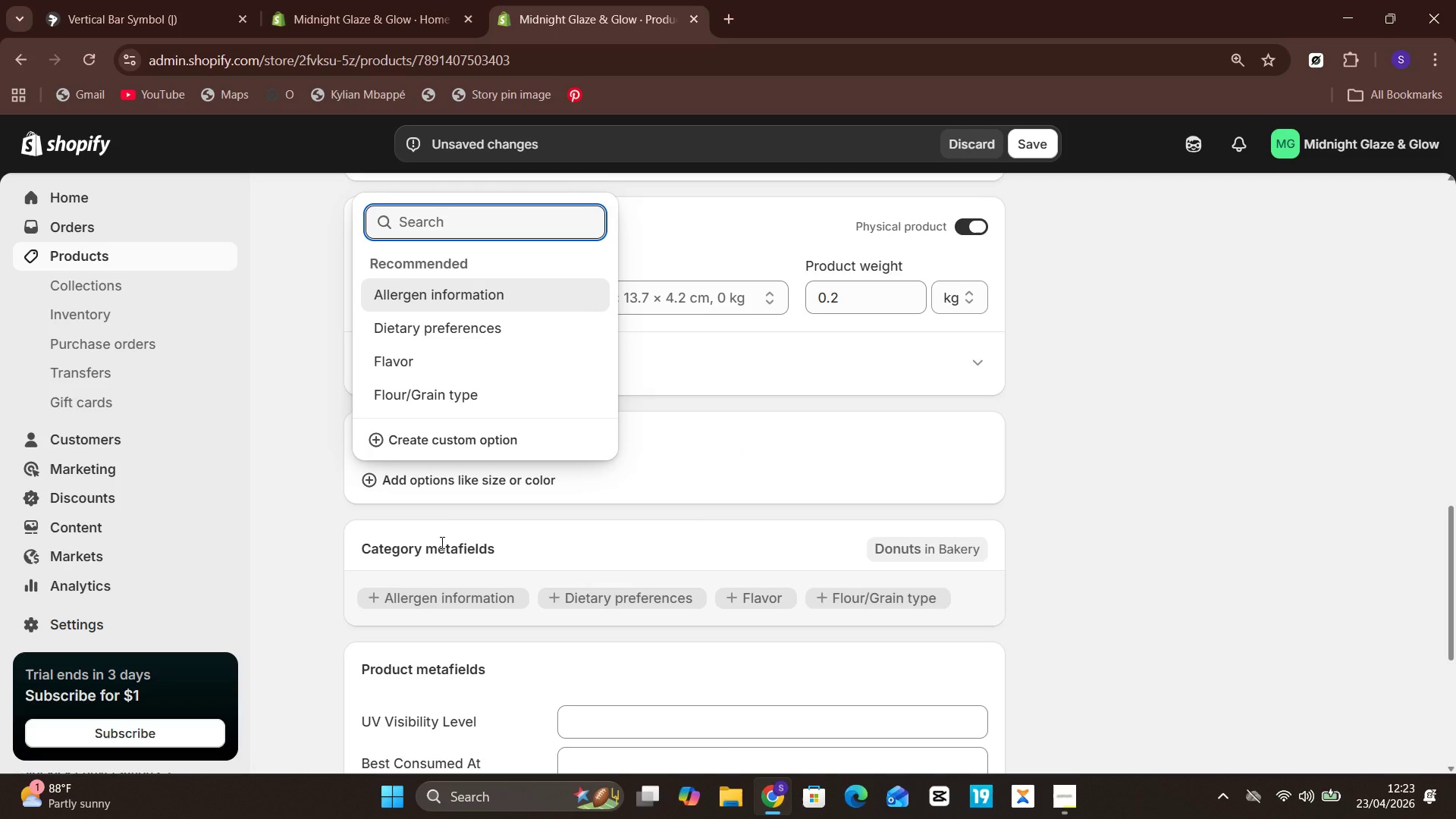 
wait(9.17)
 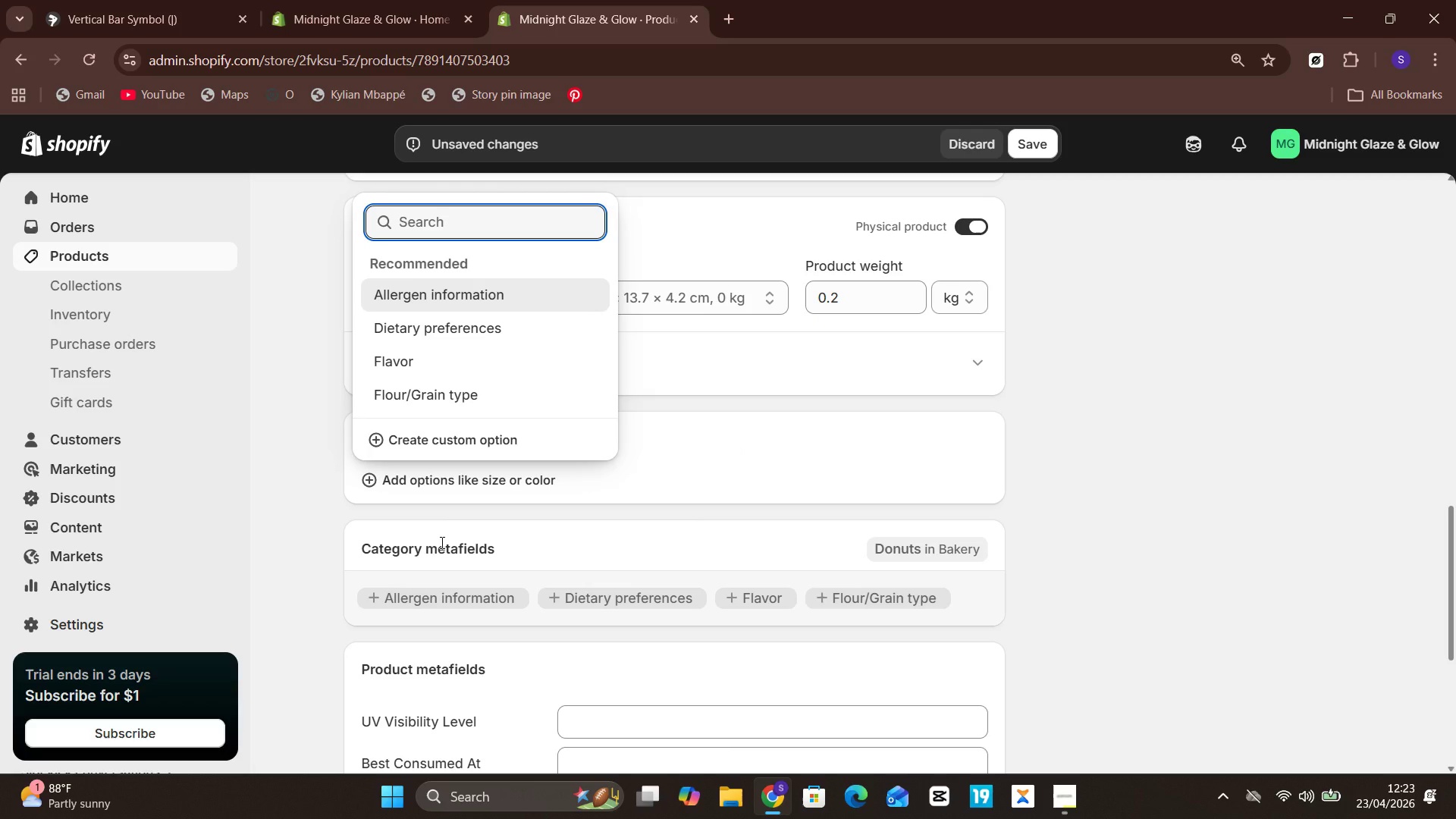 
left_click([511, 438])
 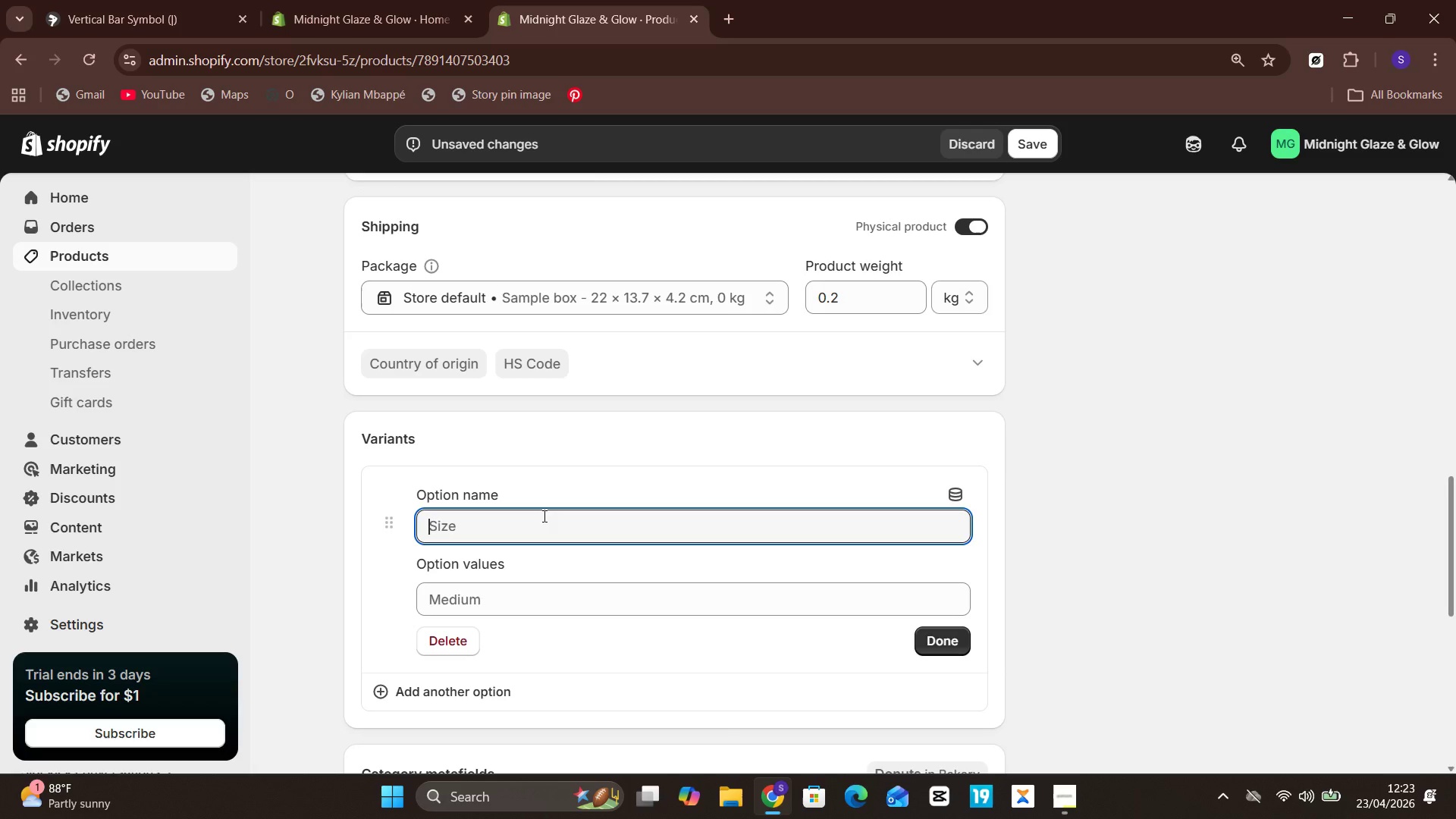 
wait(6.62)
 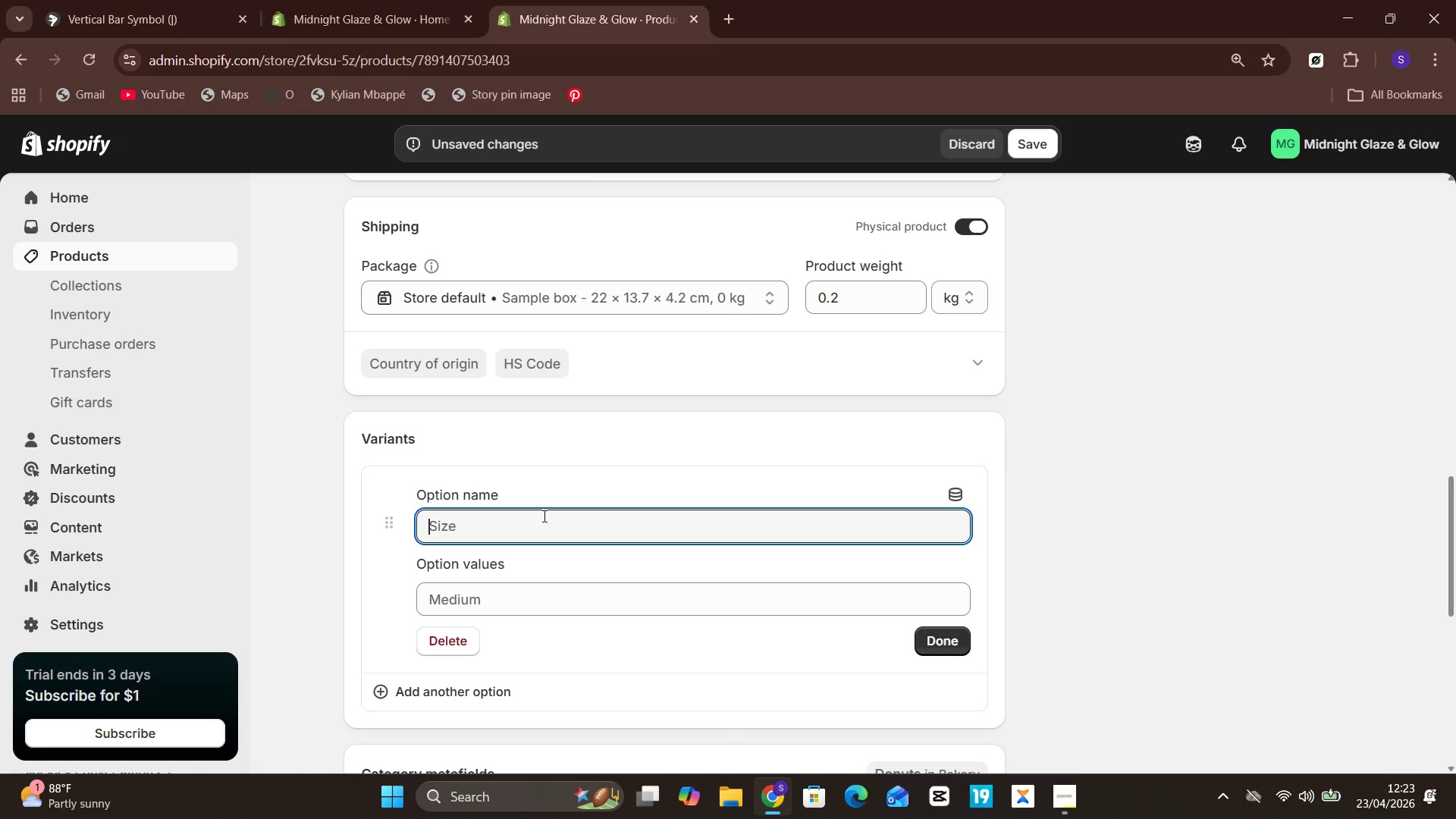 
type(g)
key(Backspace)
type(Glow intensity)
 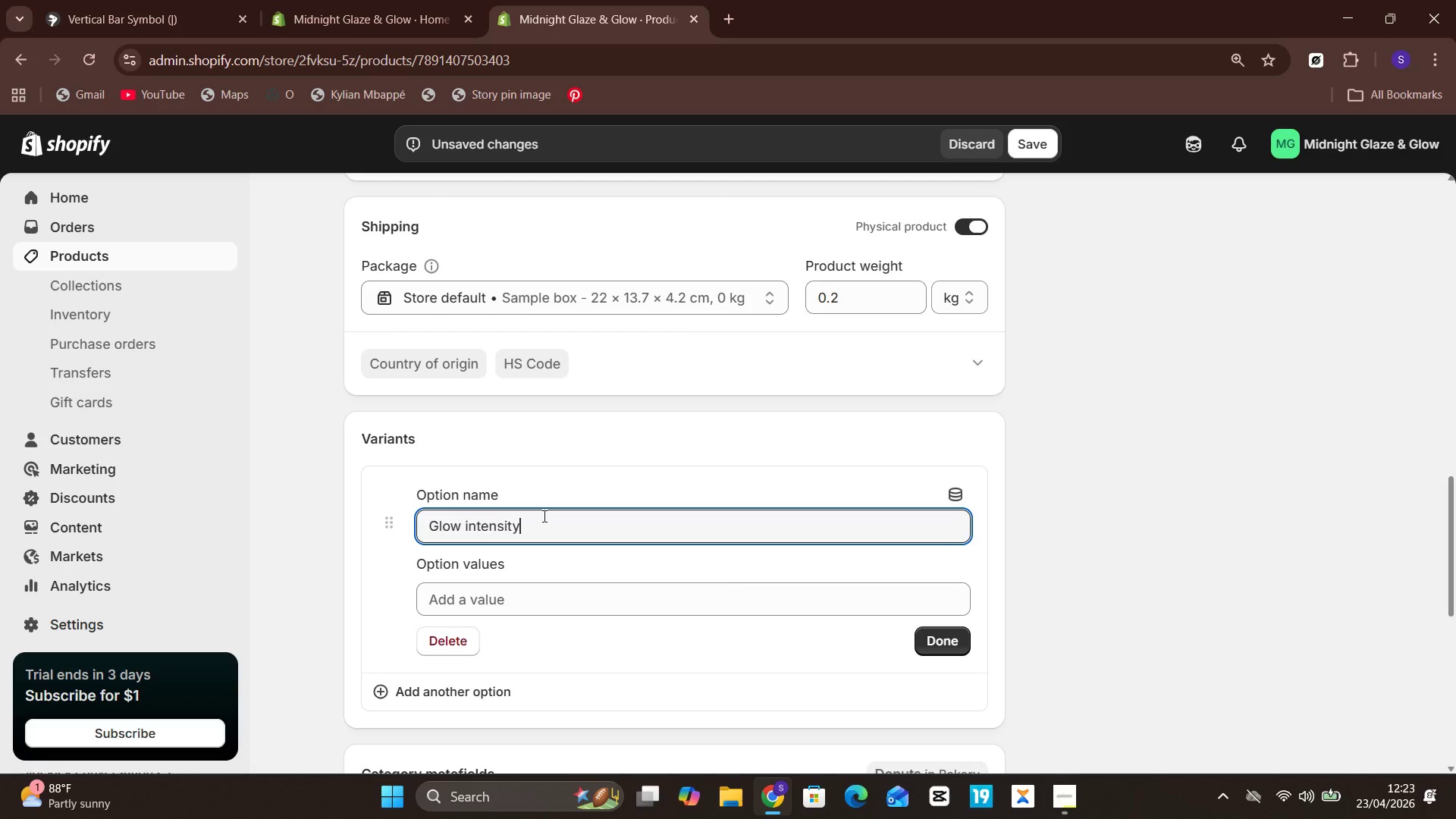 
left_click([533, 604])
 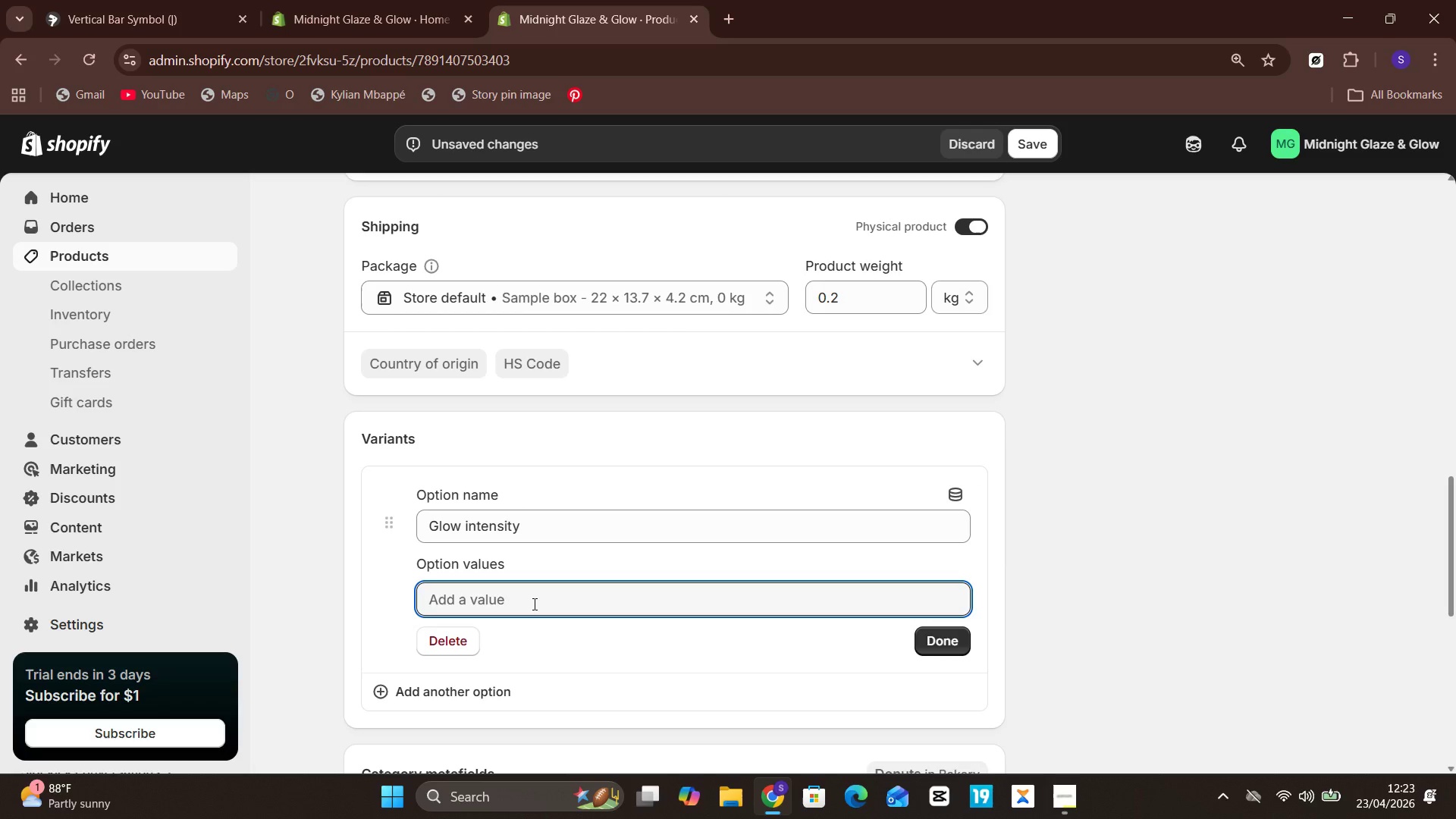 
wait(10.16)
 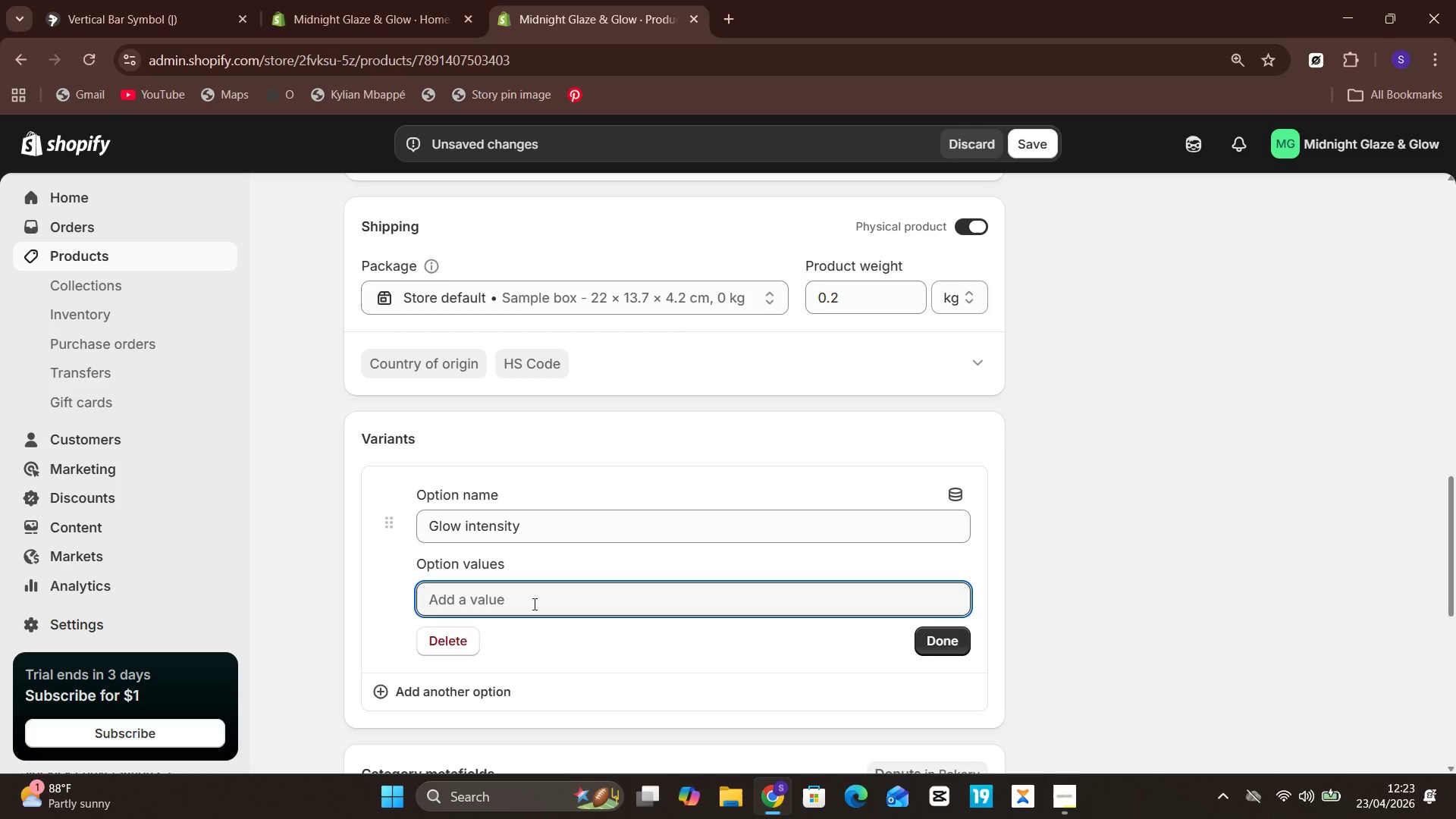 
type(Stana)
key(Backspace)
type(dard)
 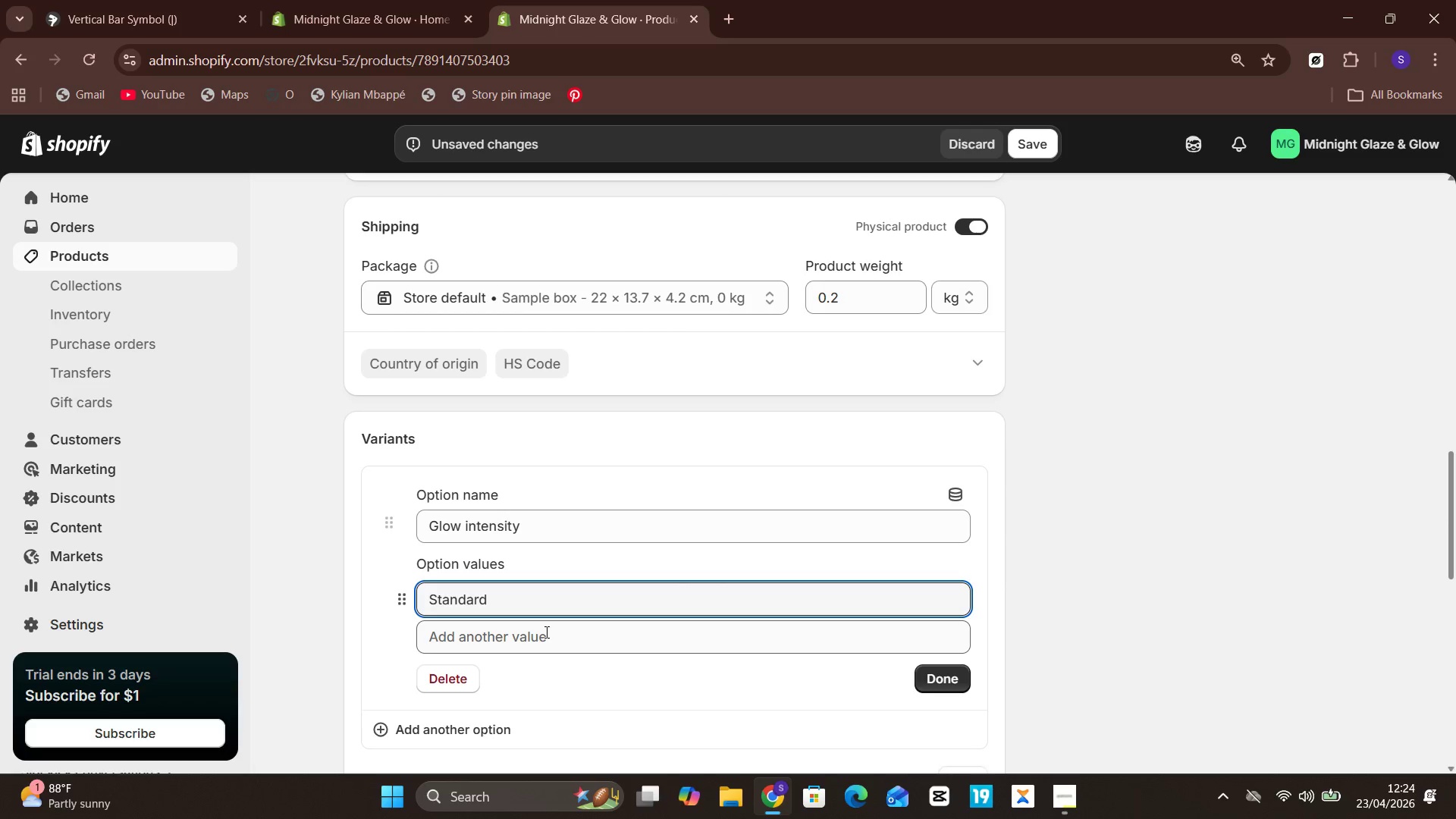 
wait(11.33)
 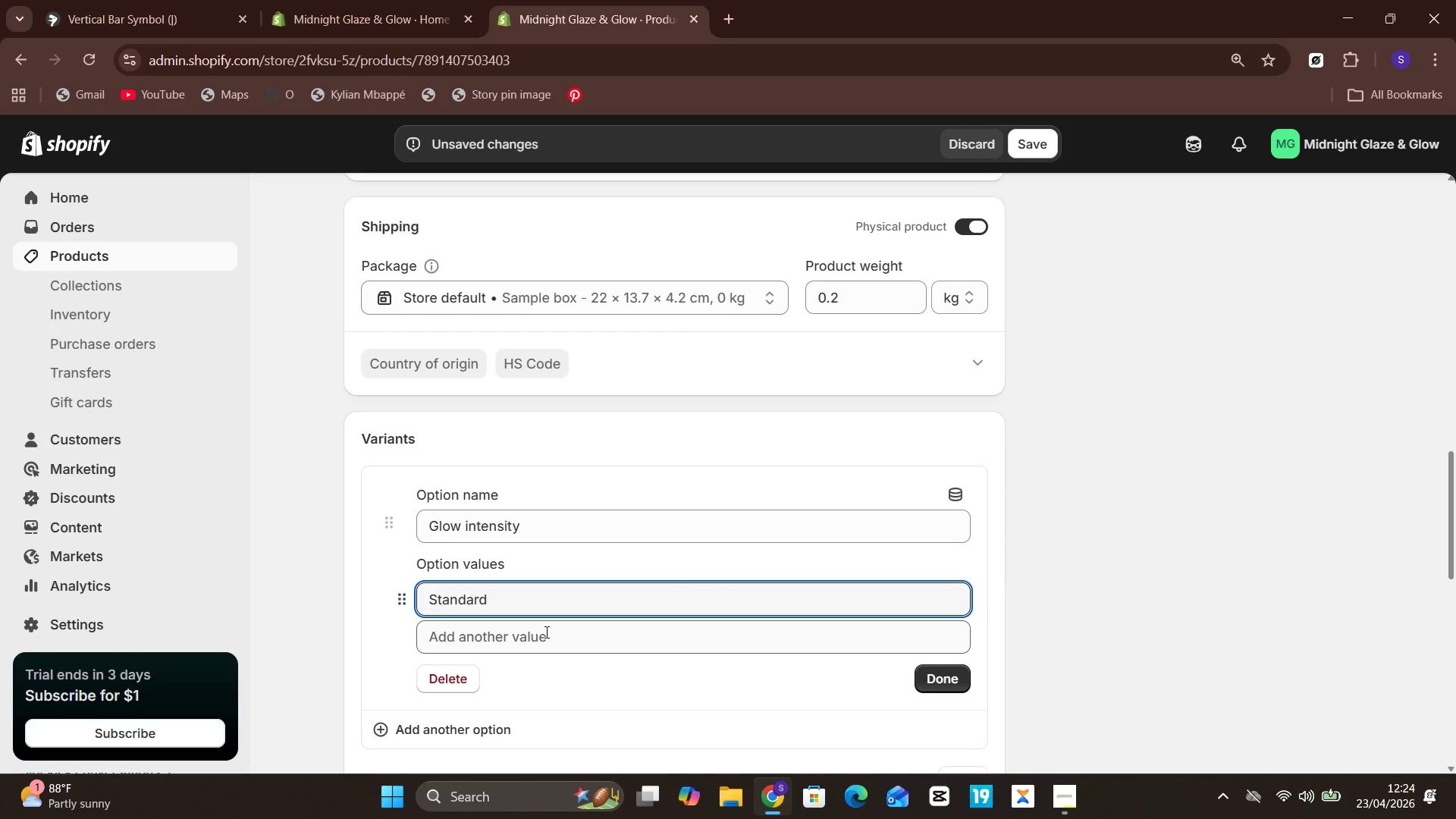 
key(Enter)
 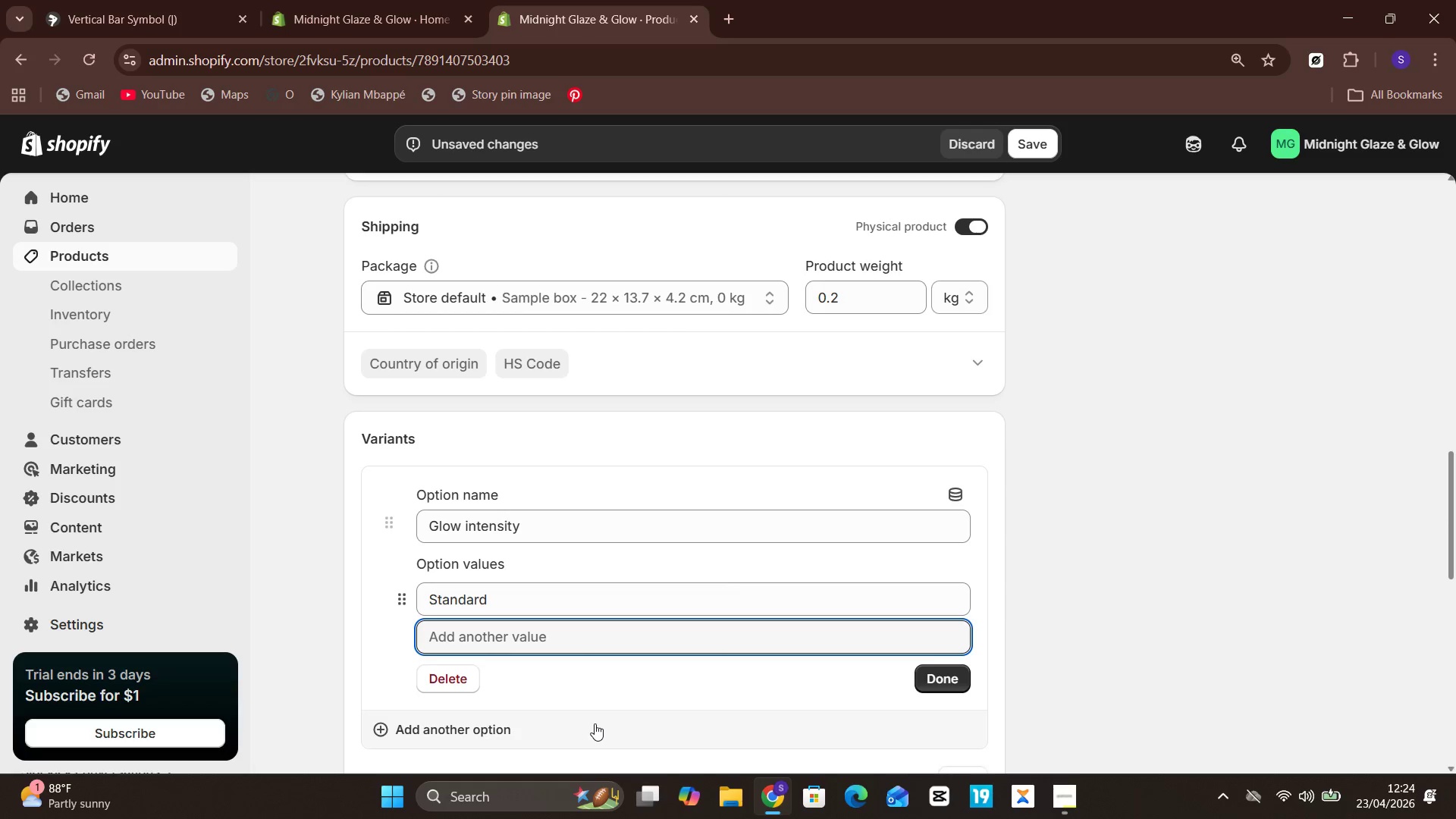 
wait(15.59)
 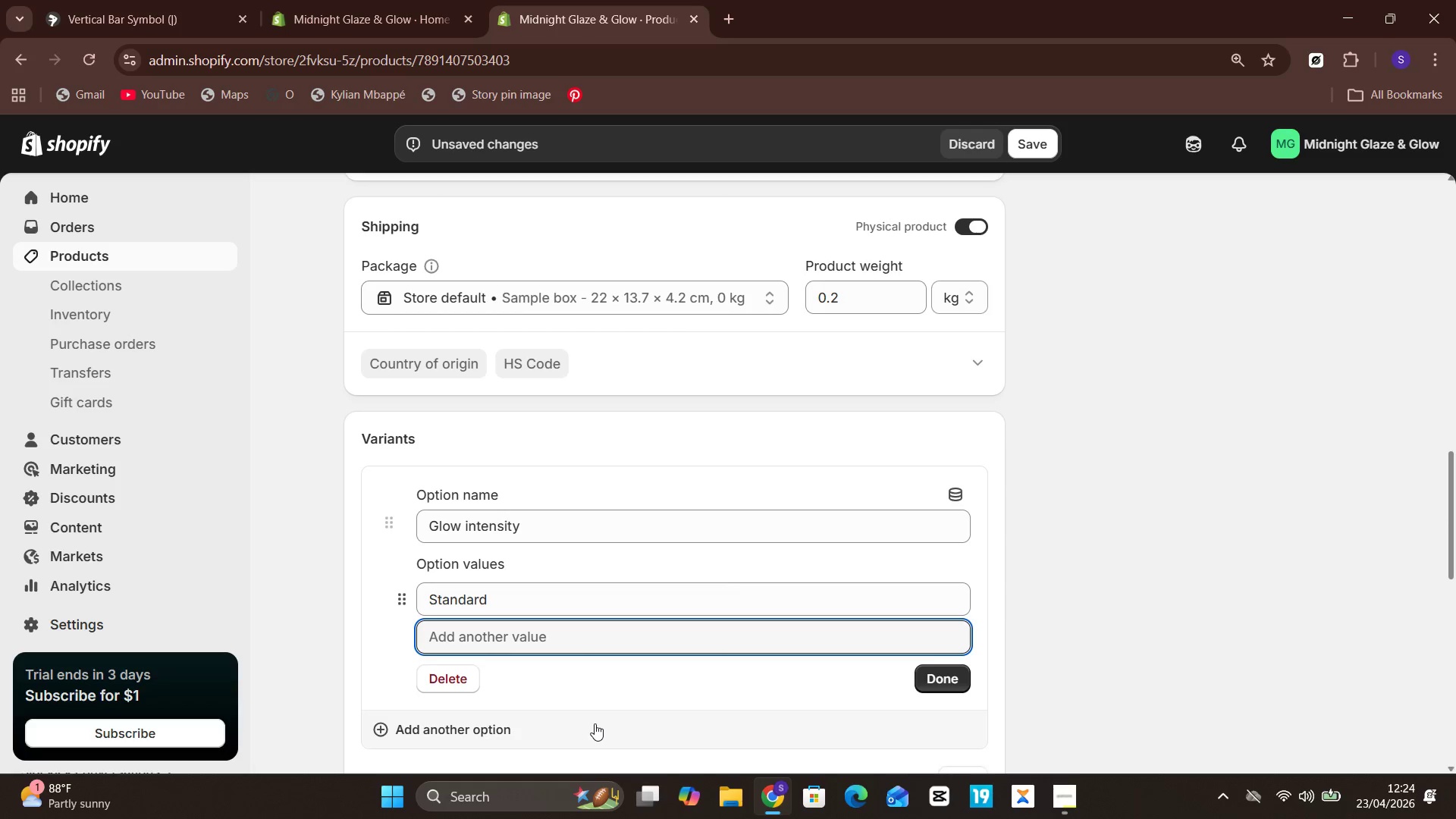 
type(Ultra)
 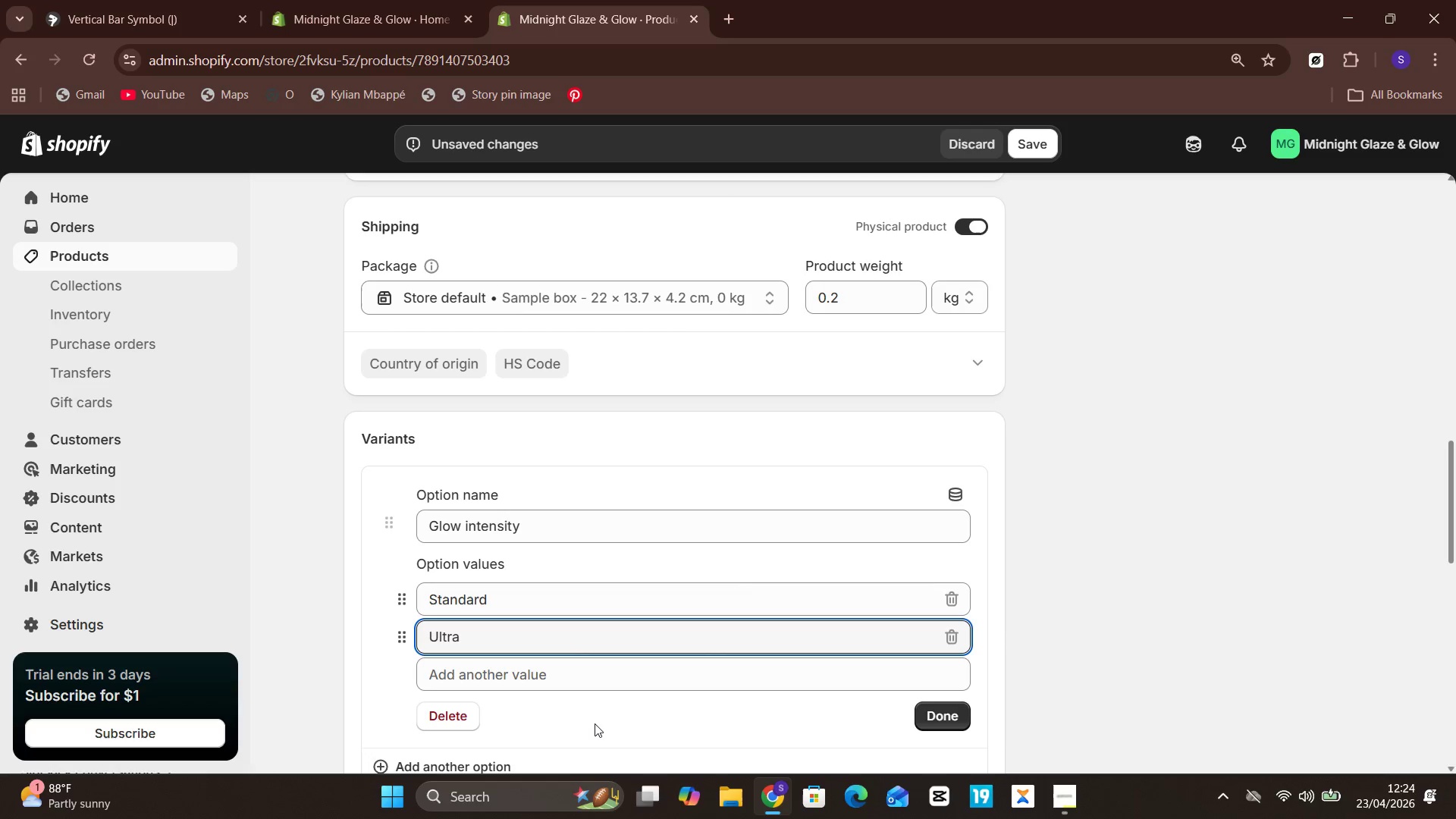 
type(-UV)
 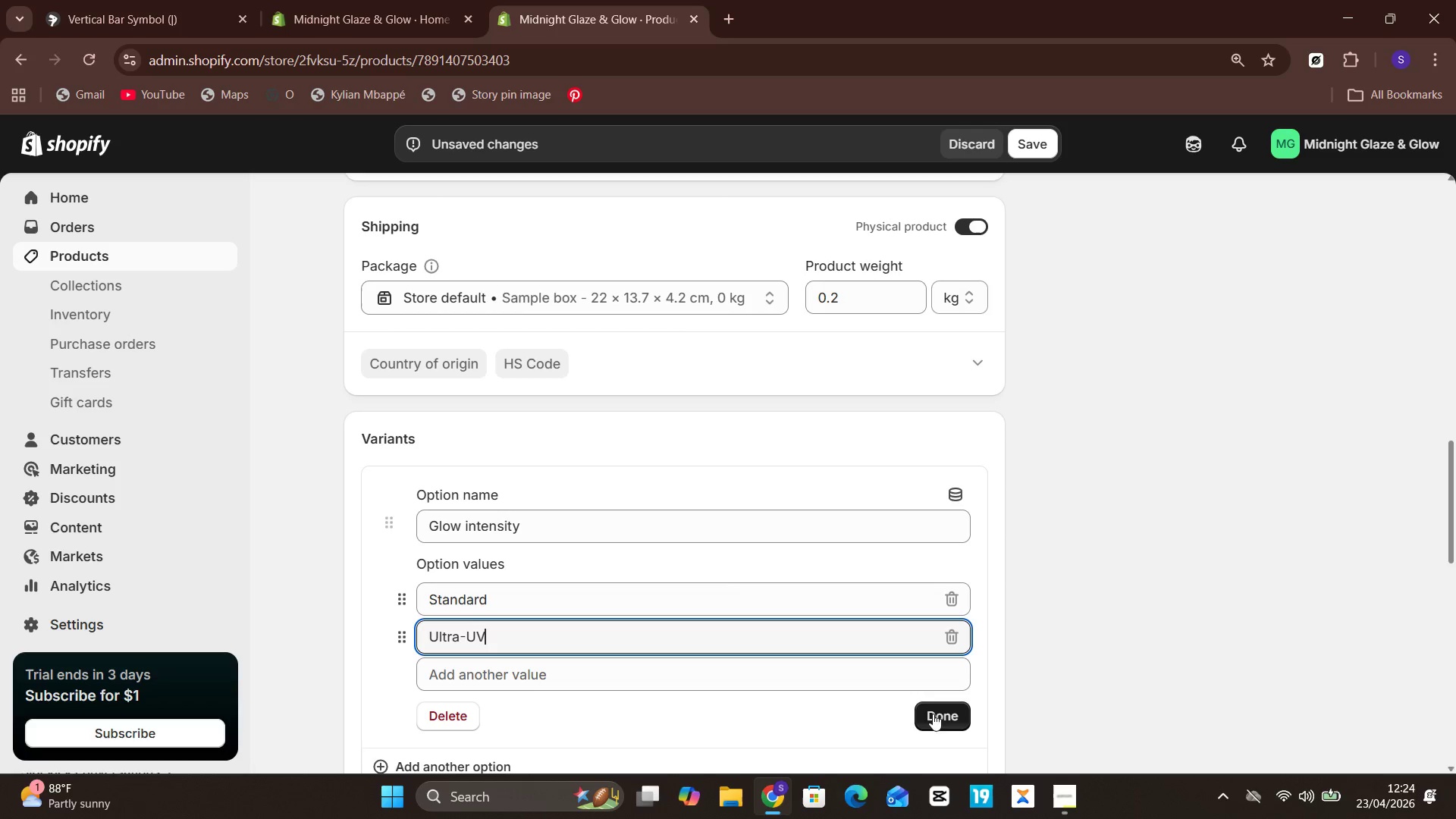 
left_click([949, 717])
 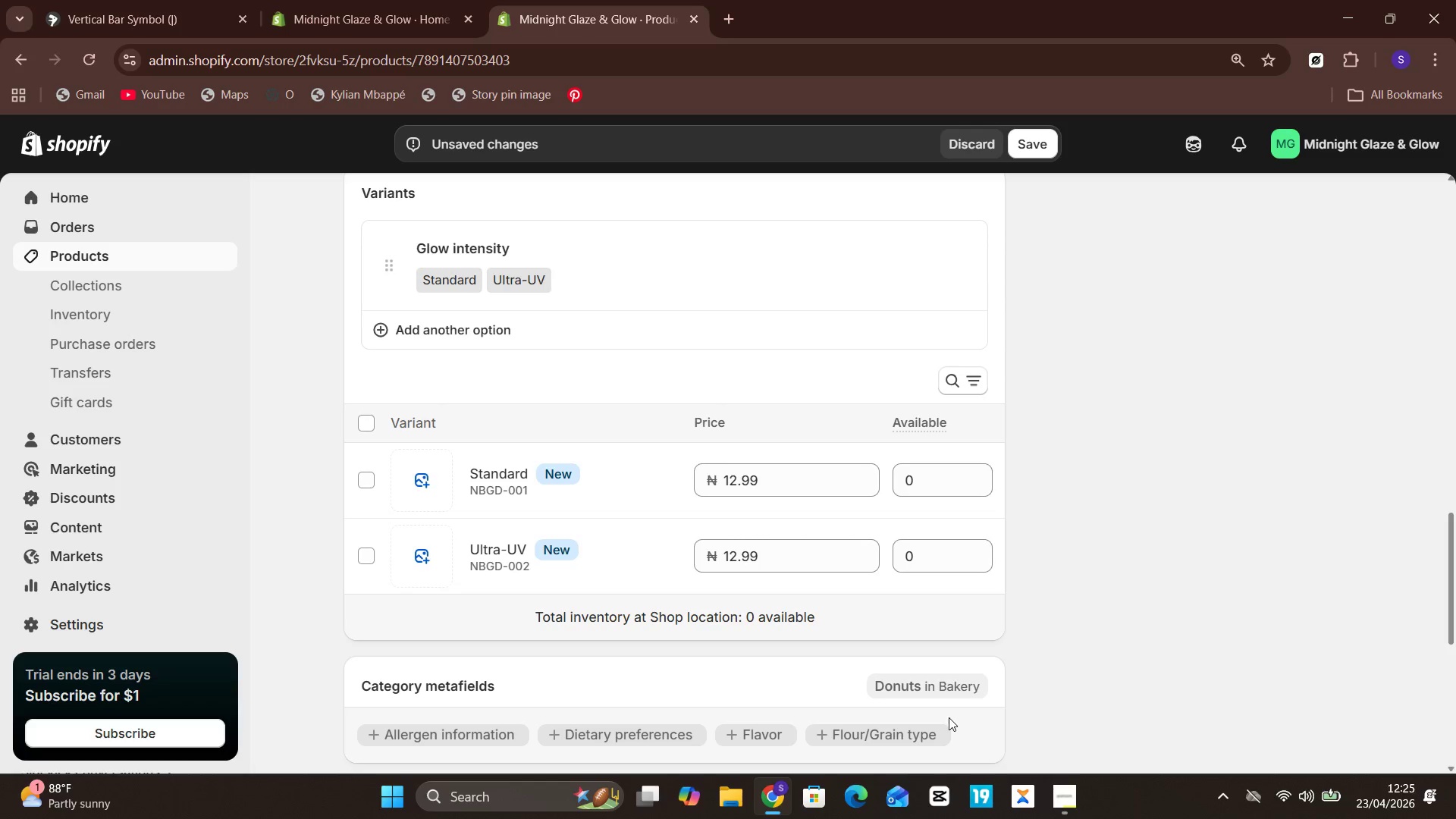 
wait(18.14)
 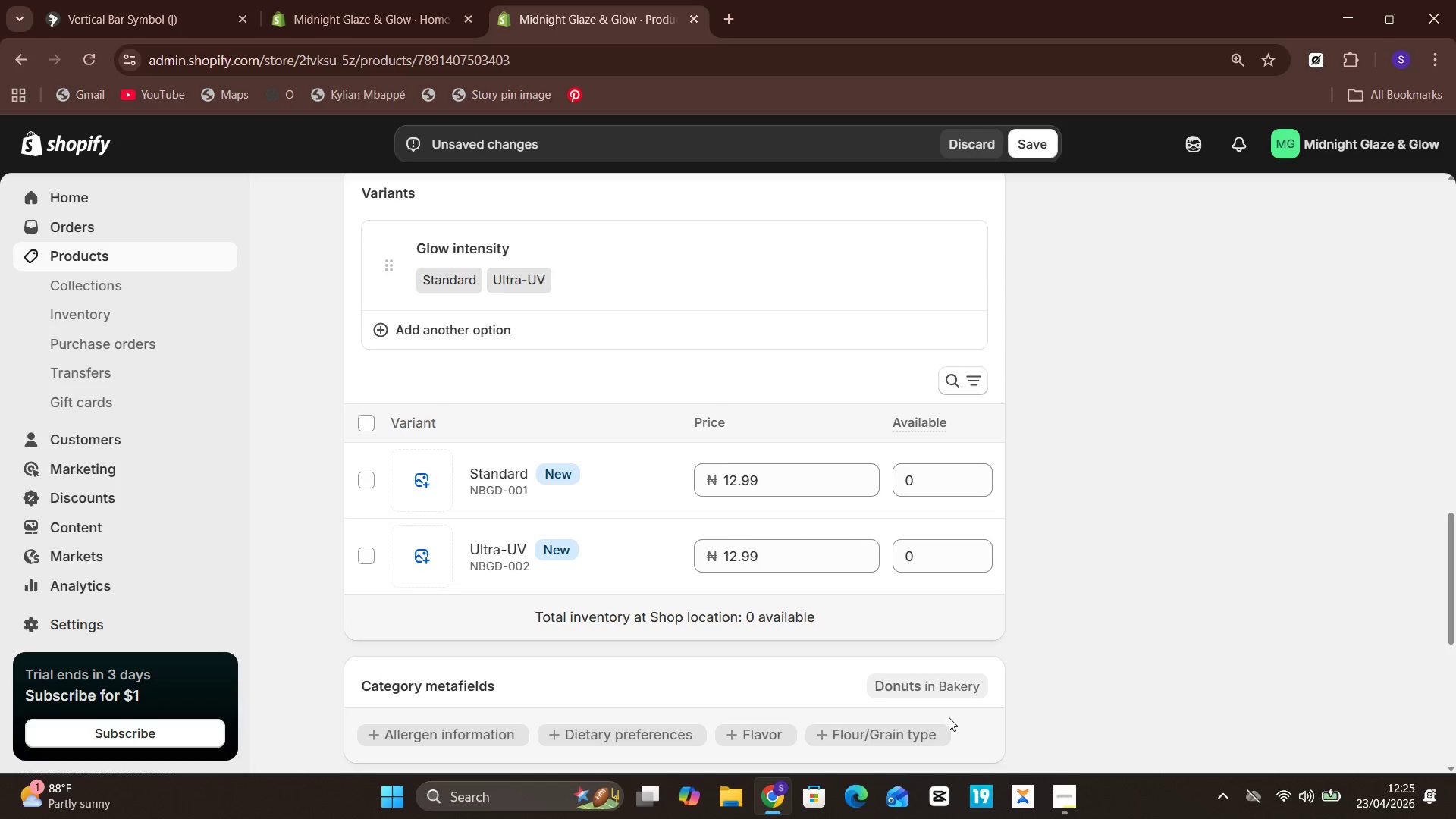 
double_click([770, 538])
 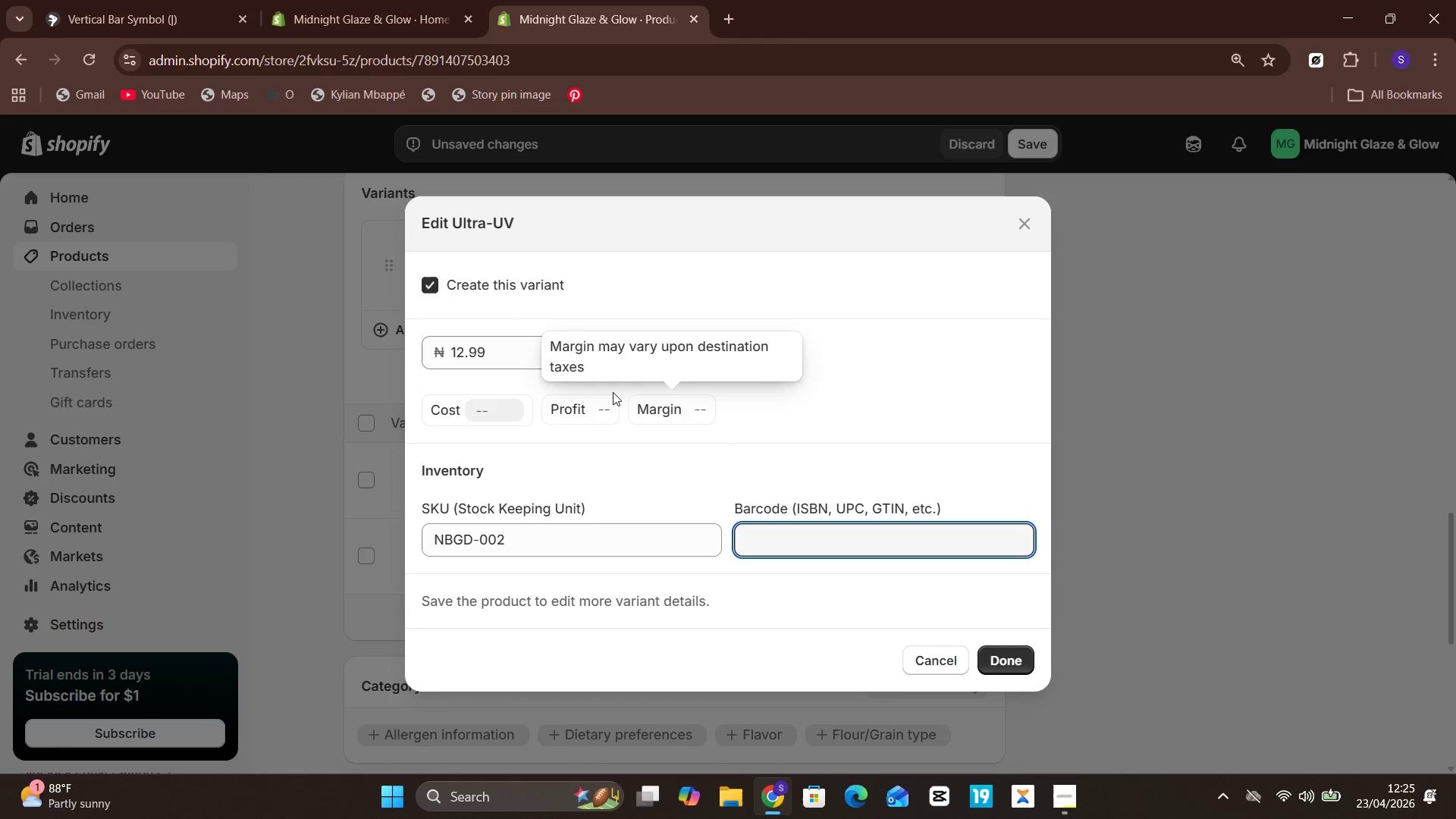 
left_click([1077, 557])
 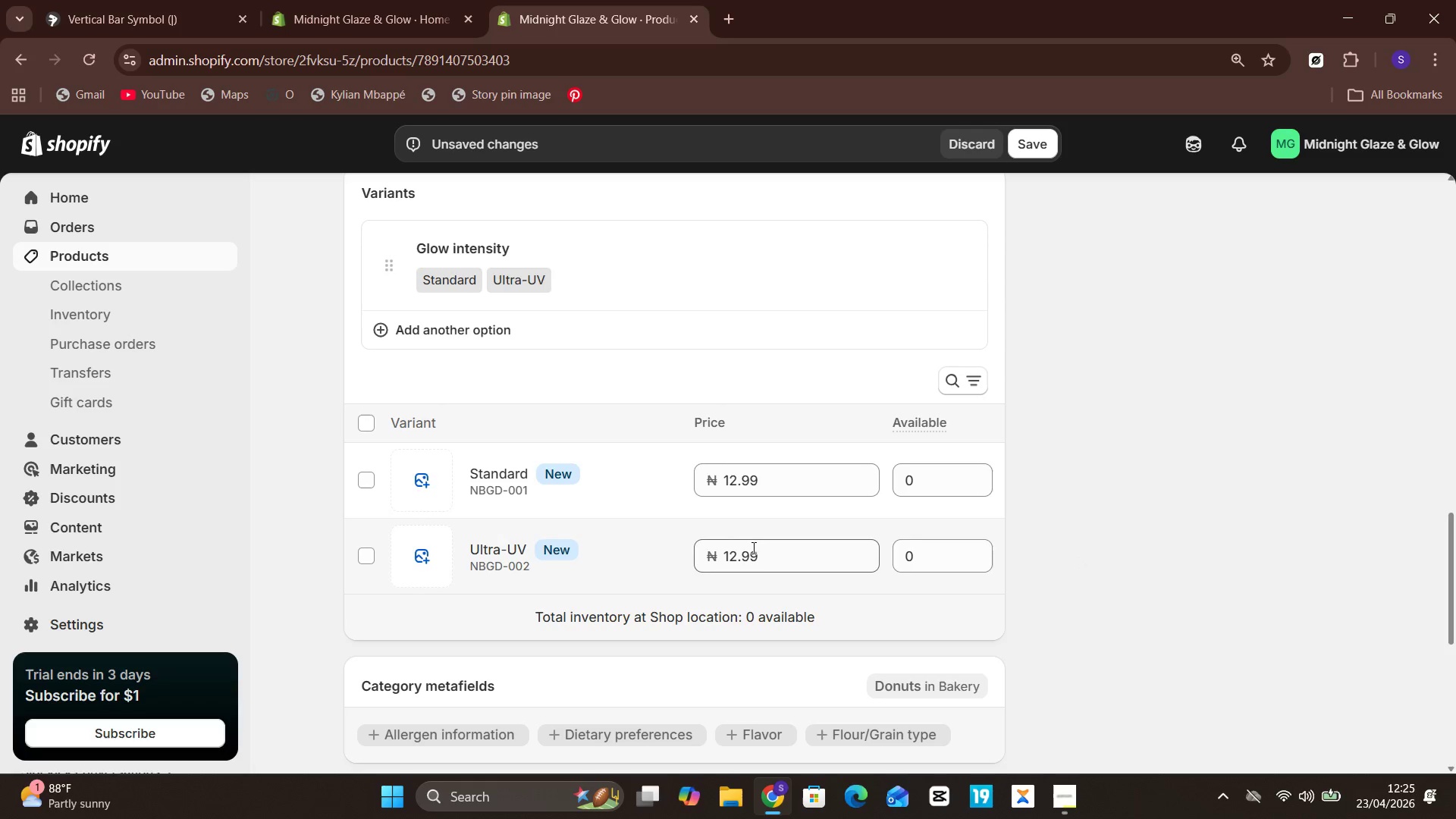 
left_click([781, 561])
 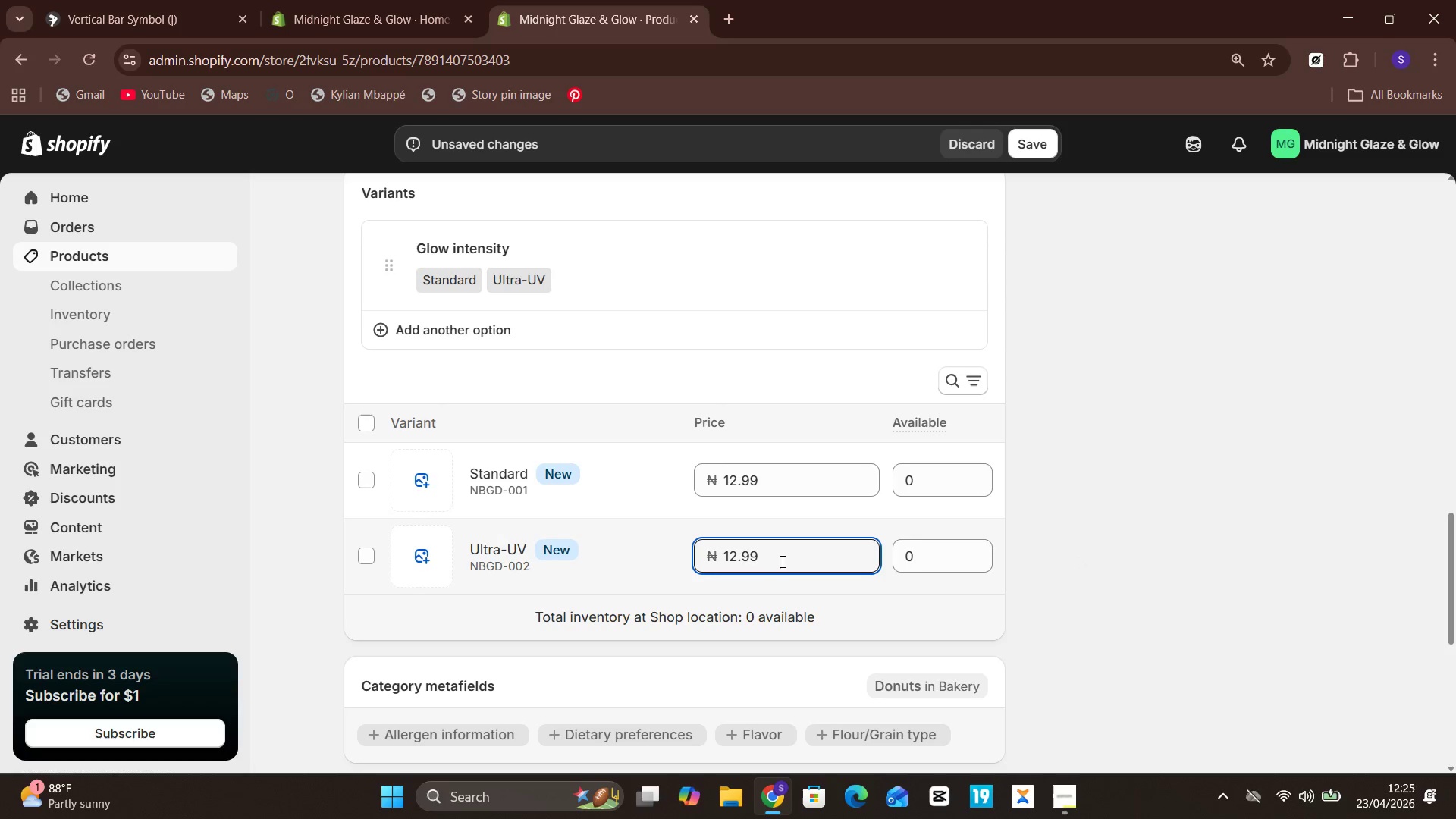 
key(Backspace)
key(Backspace)
key(Backspace)
key(Backspace)
type(5.99)
 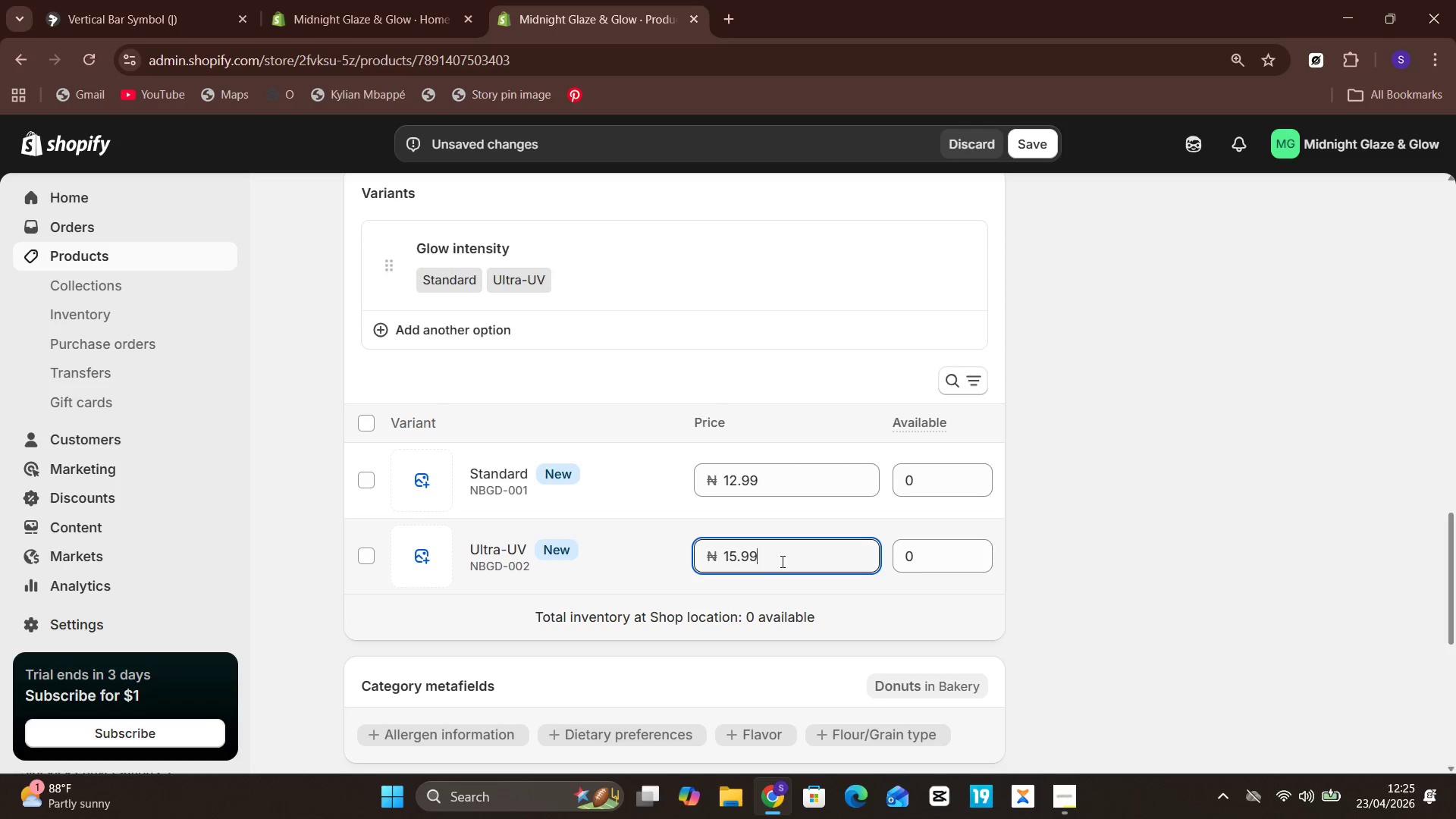 
wait(7.61)
 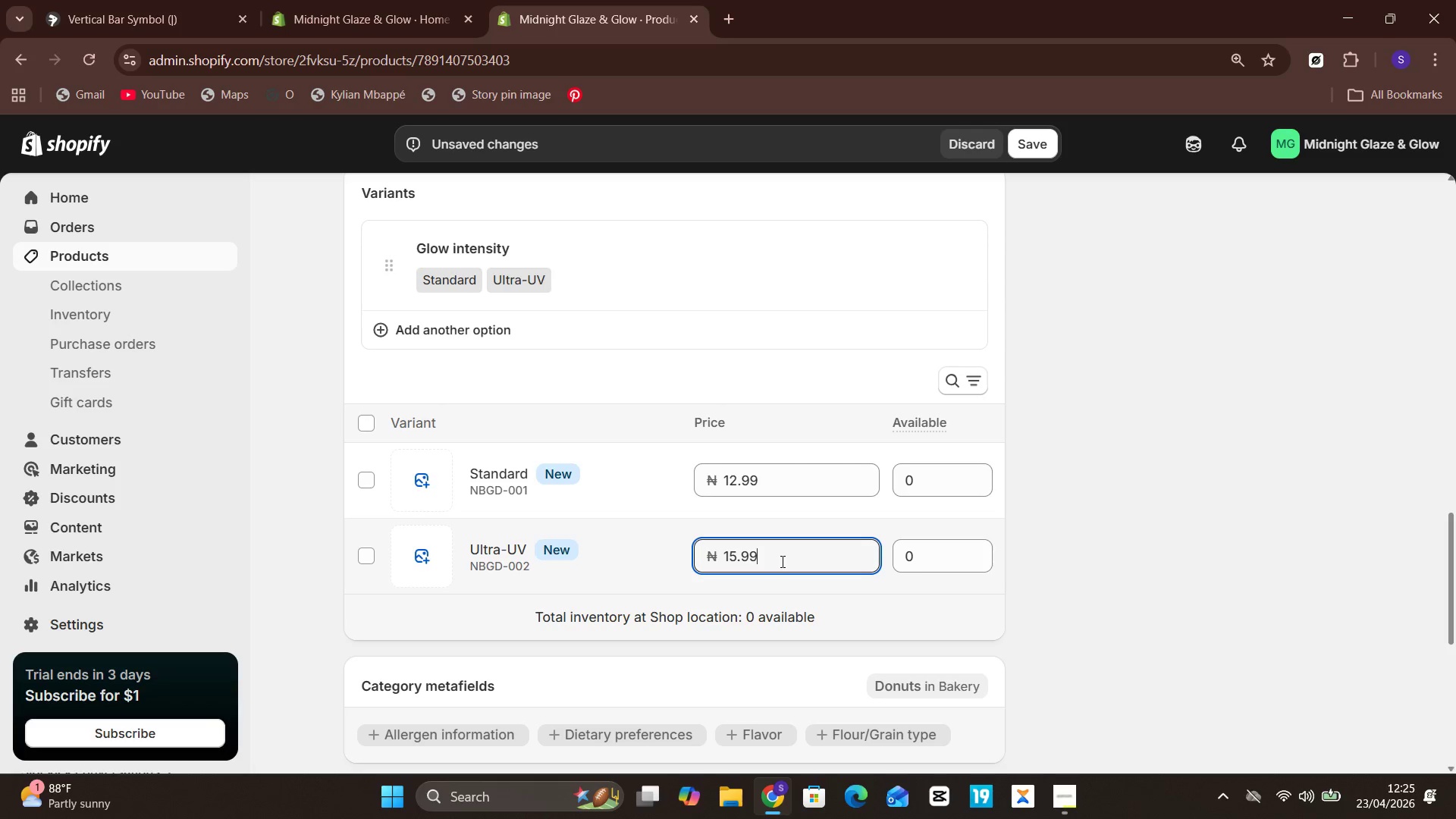 
left_click([1106, 485])
 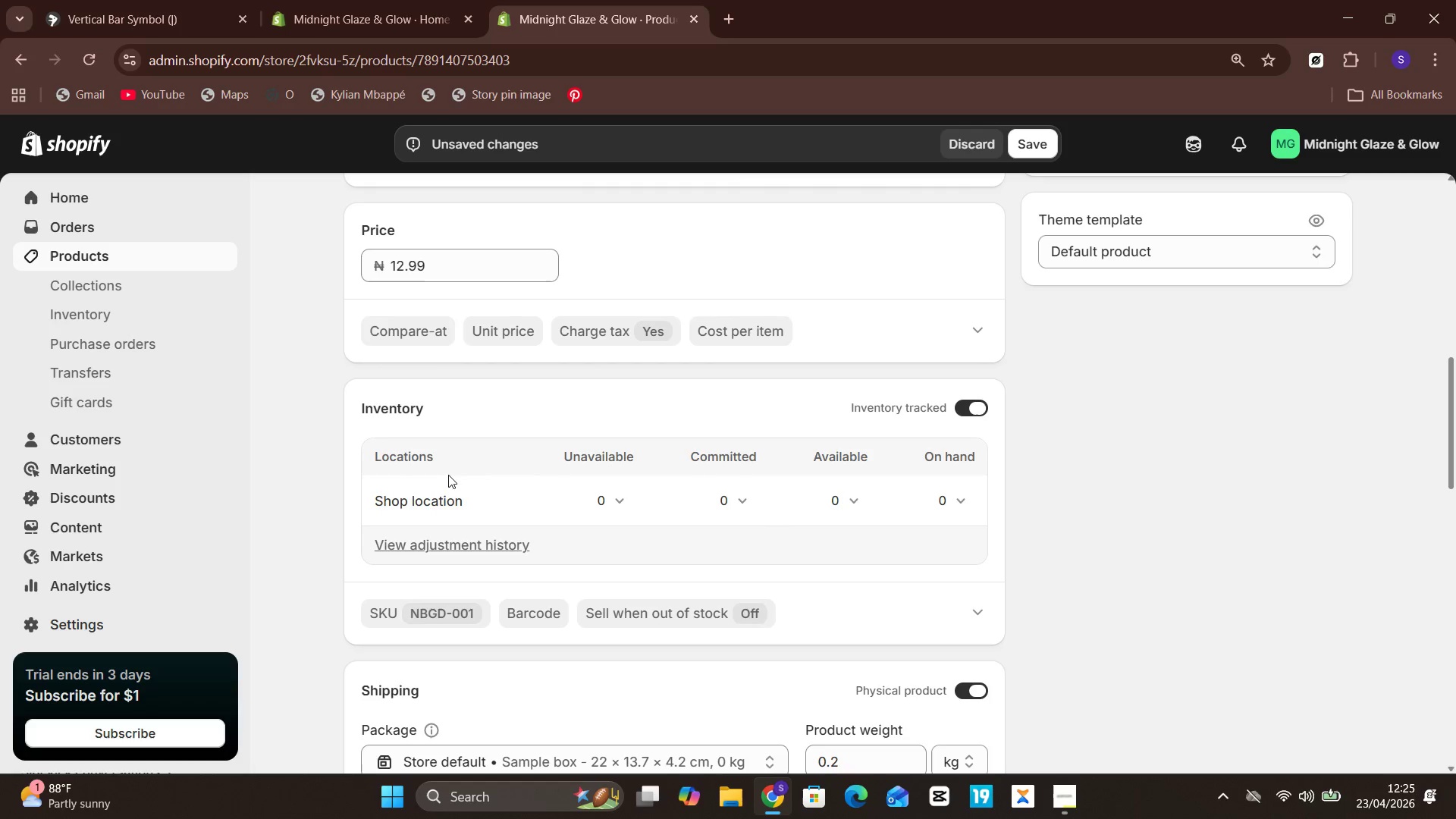 
wait(32.24)
 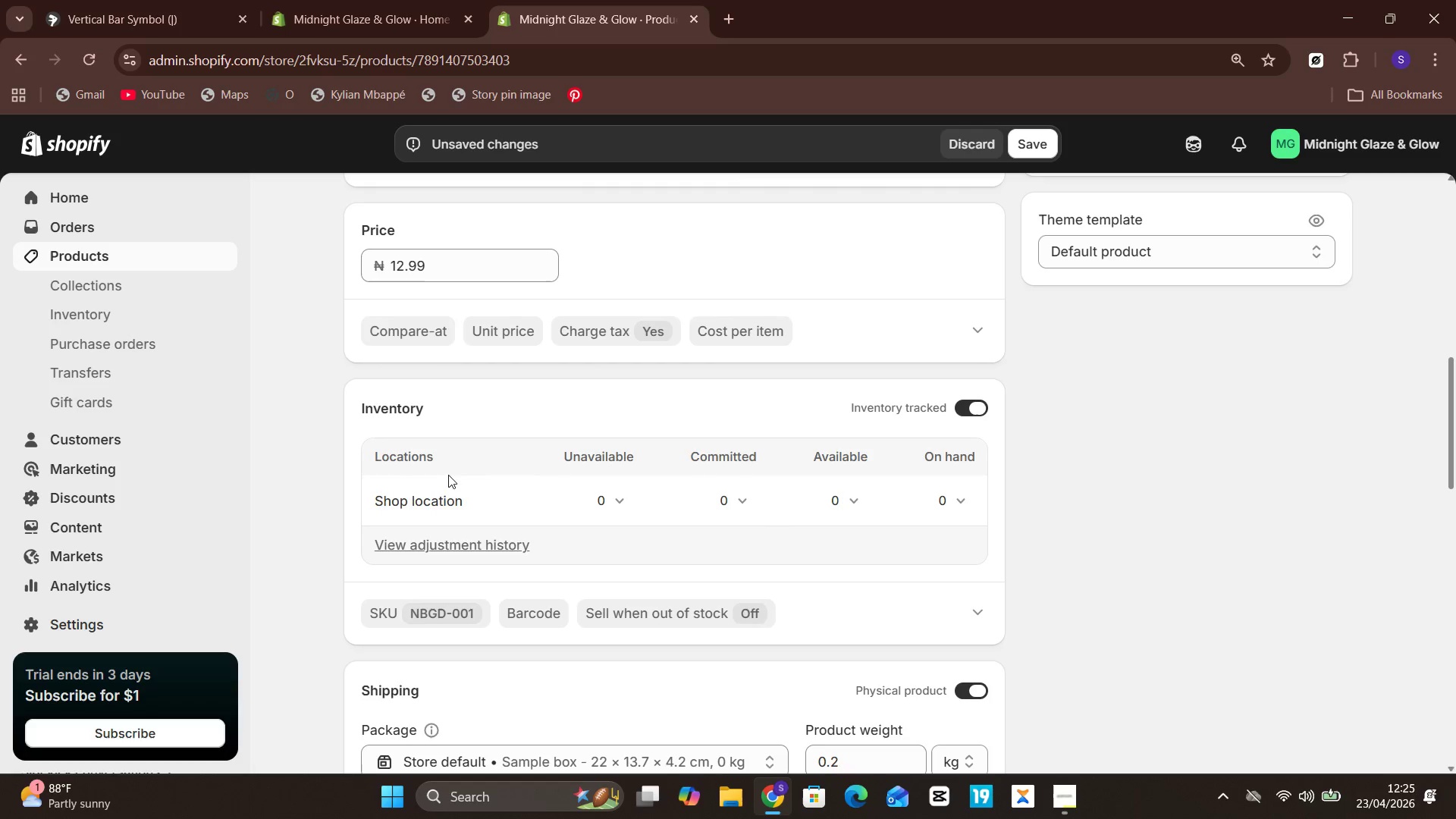 
left_click([852, 492])
 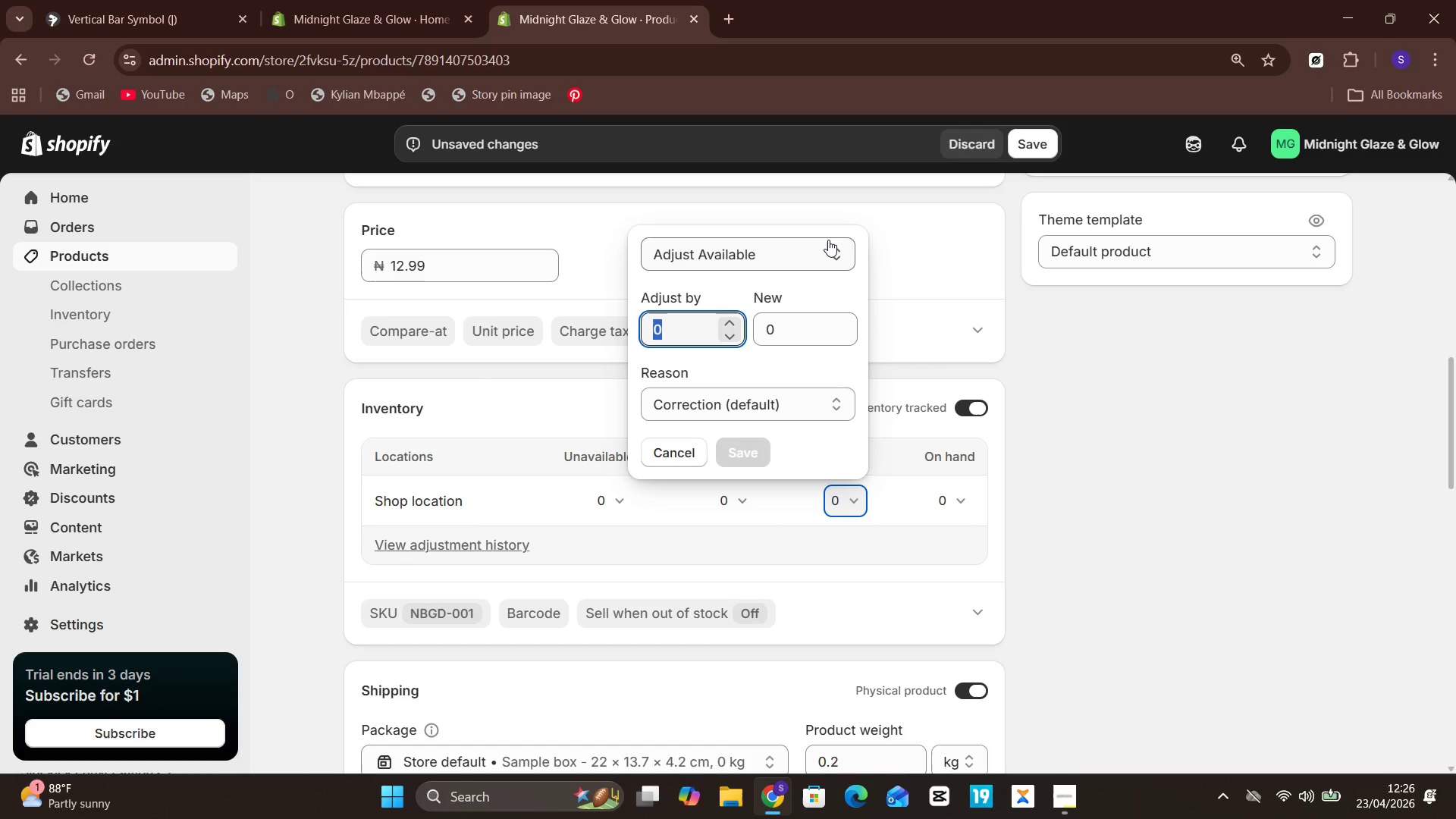 
wait(10.0)
 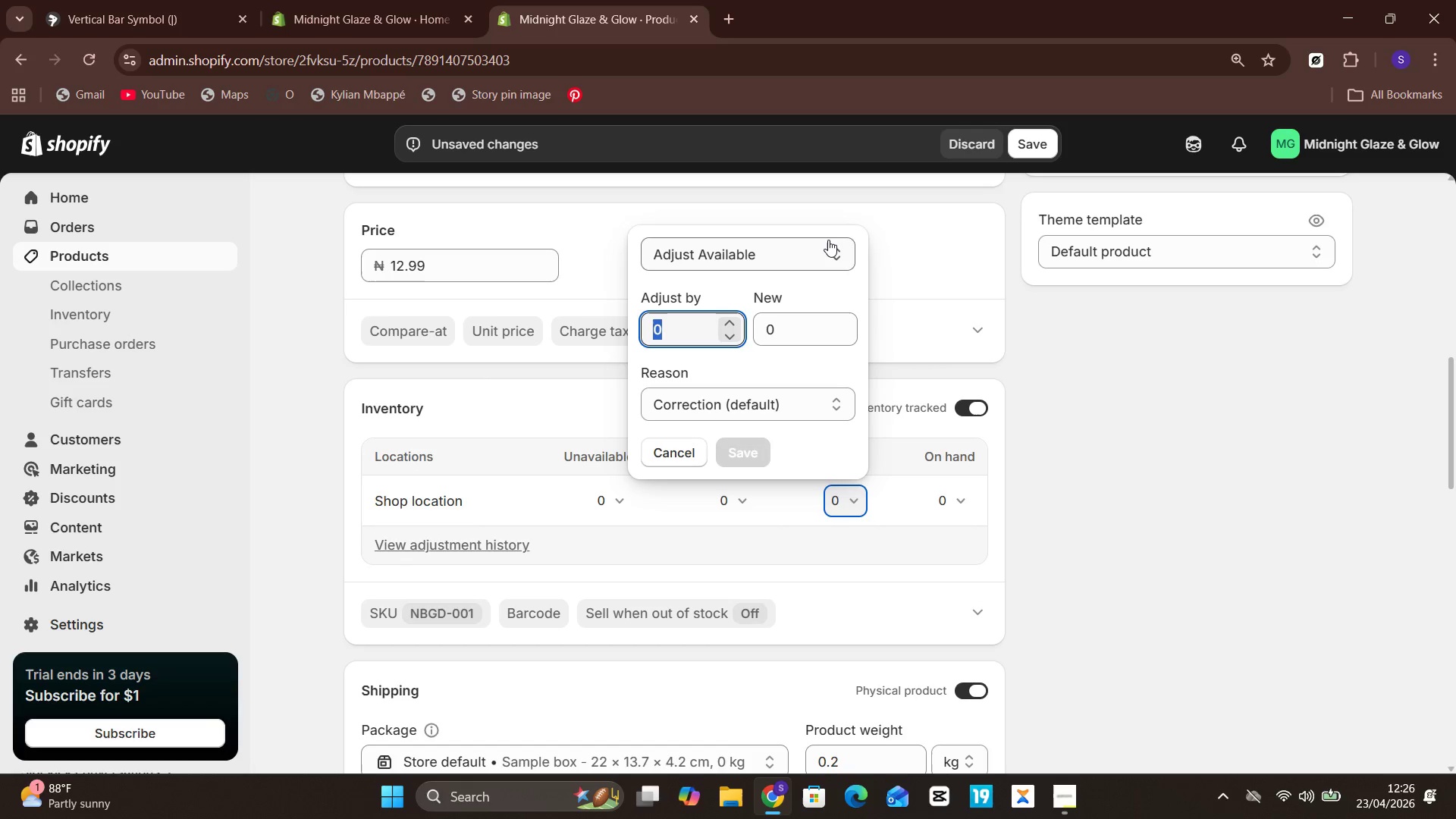 
left_click([806, 254])
 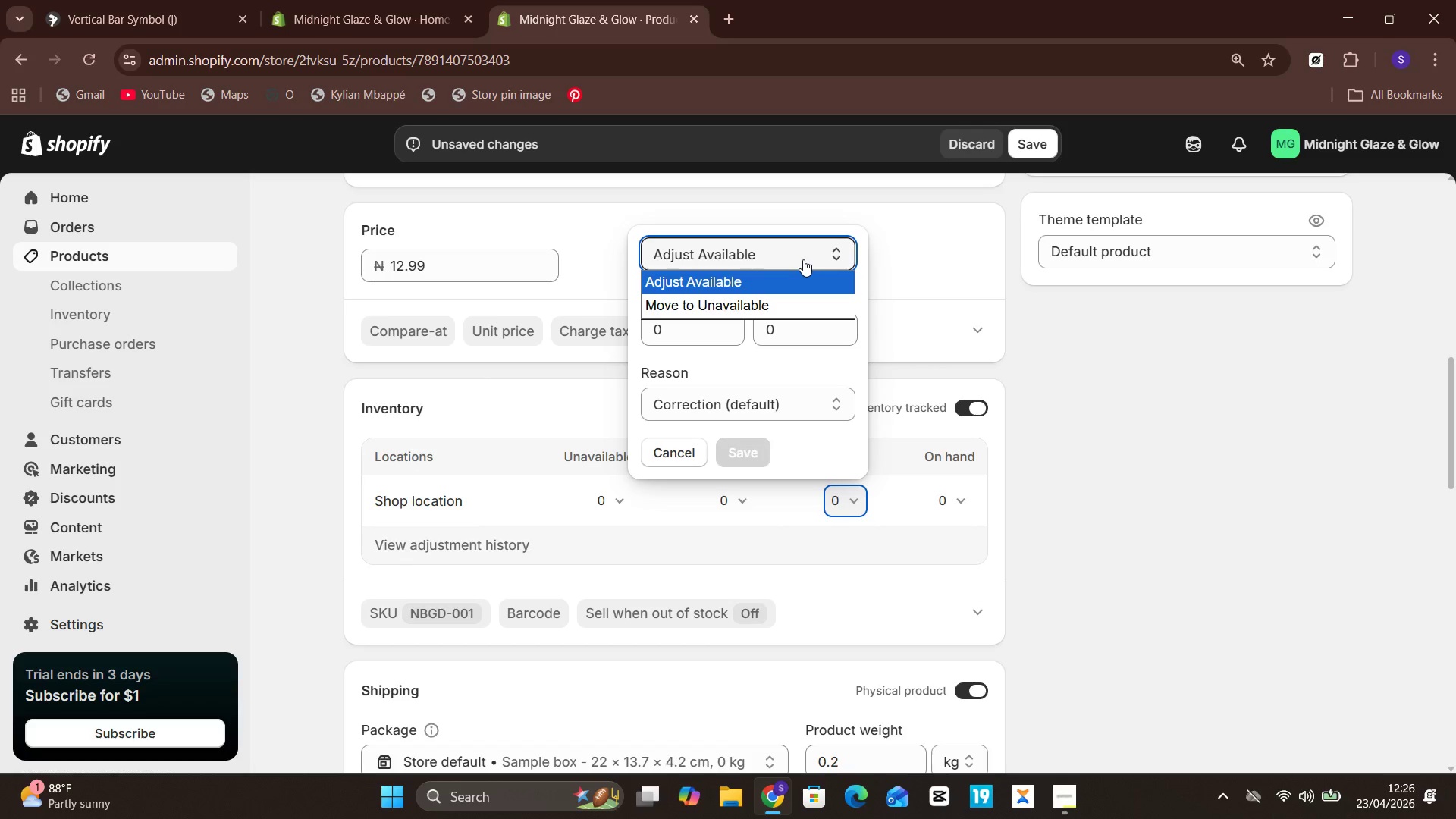 
left_click([801, 275])
 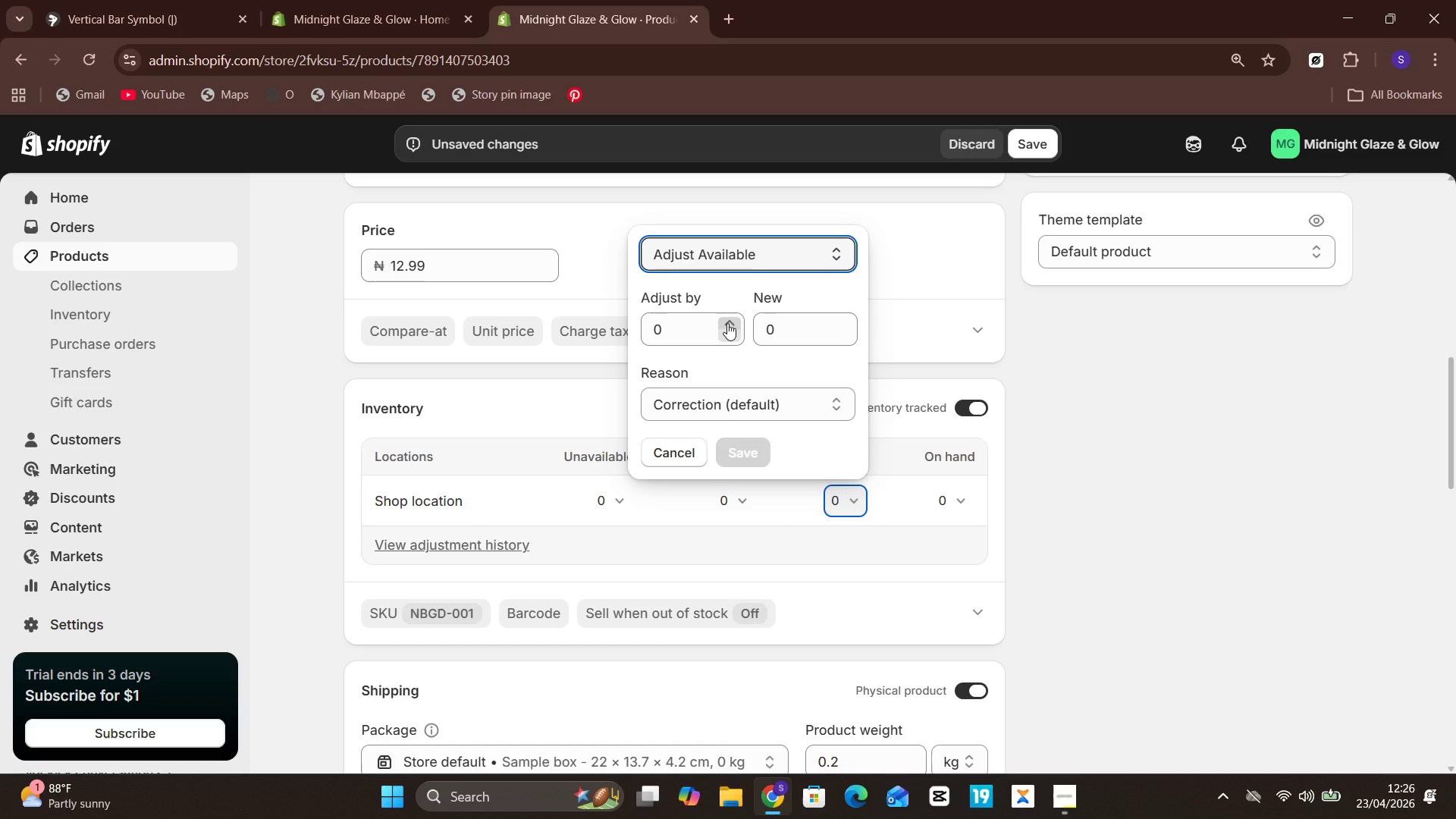 
wait(10.28)
 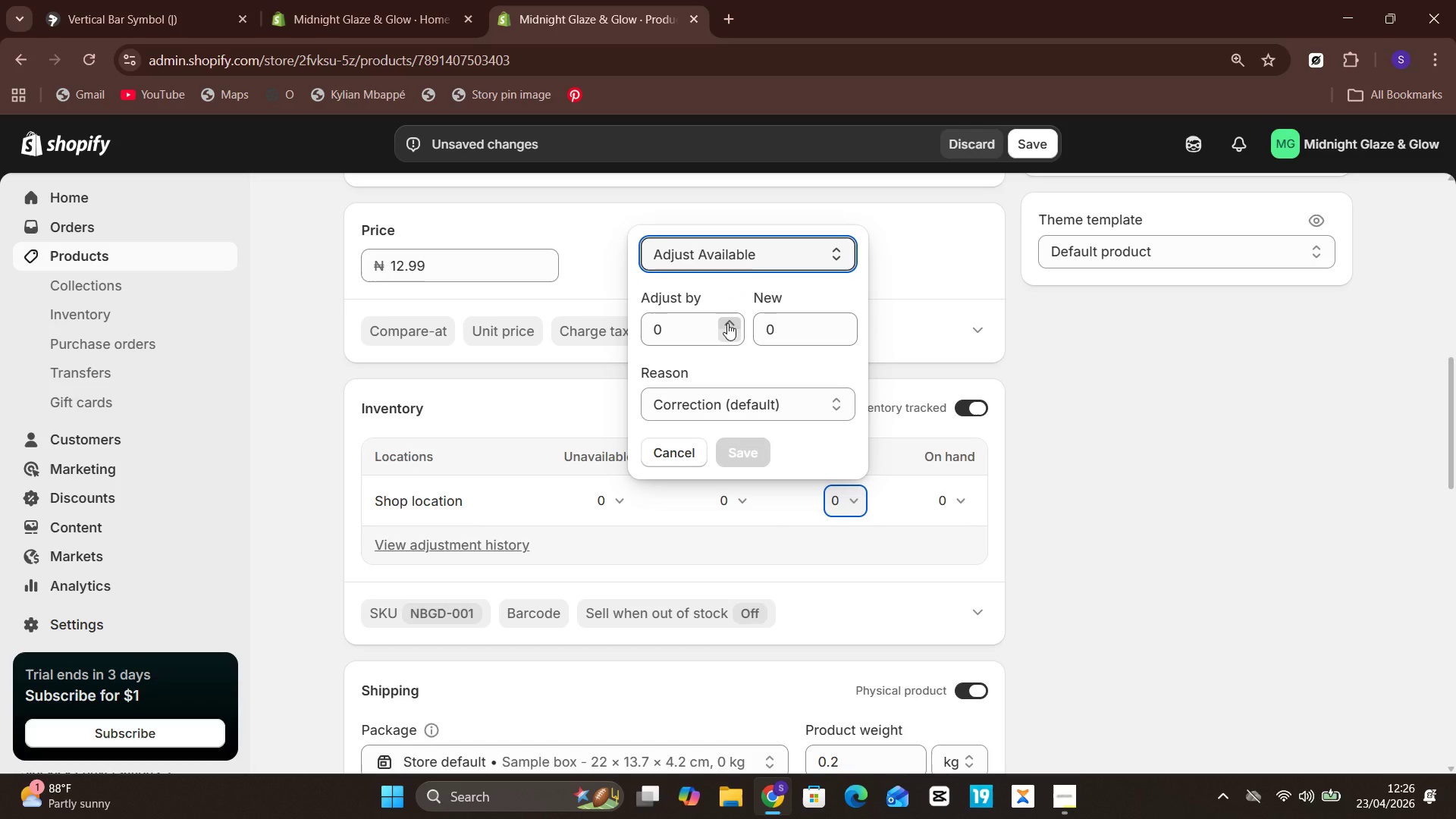 
left_click([782, 391])
 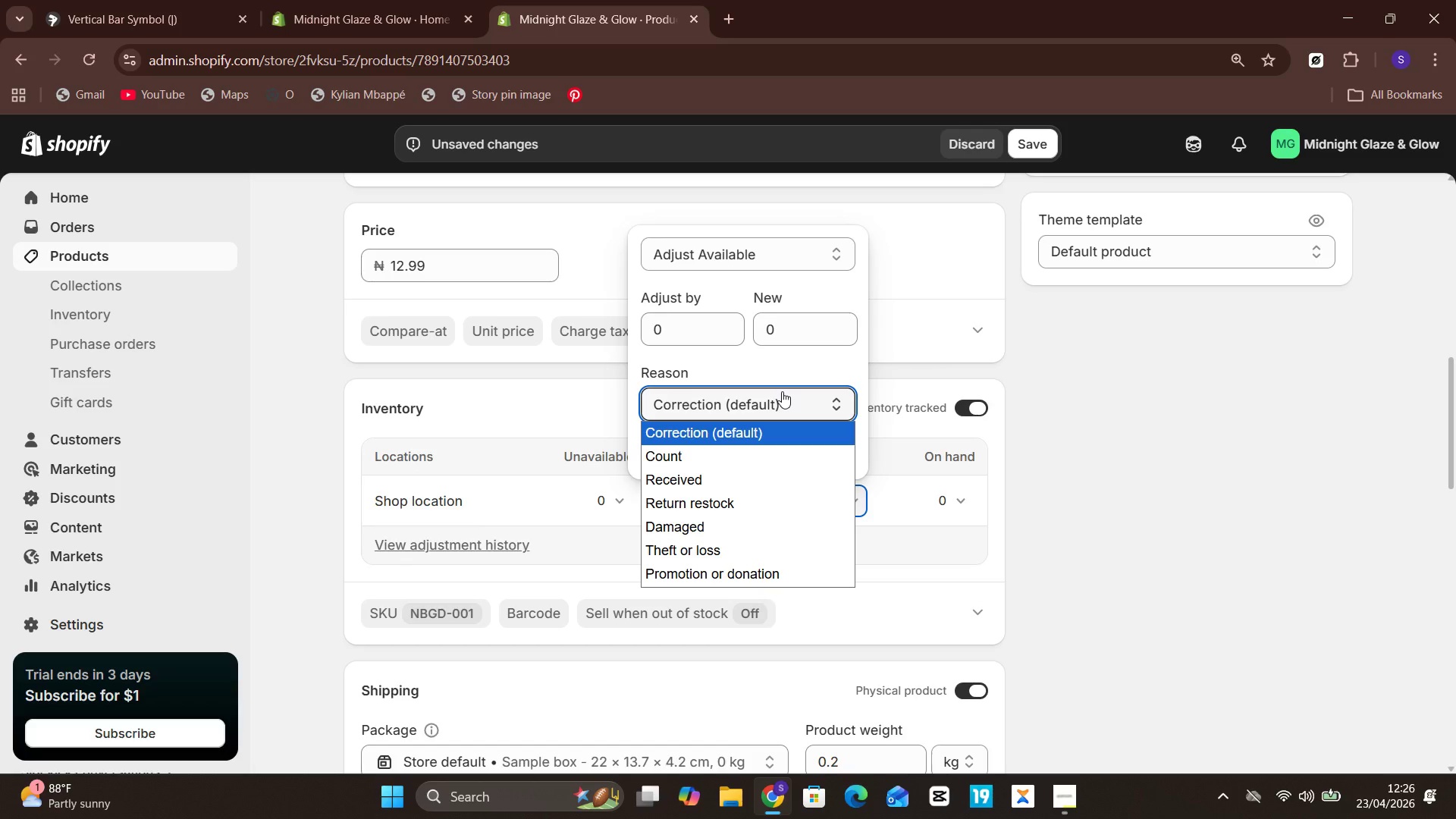 
left_click([782, 391])
 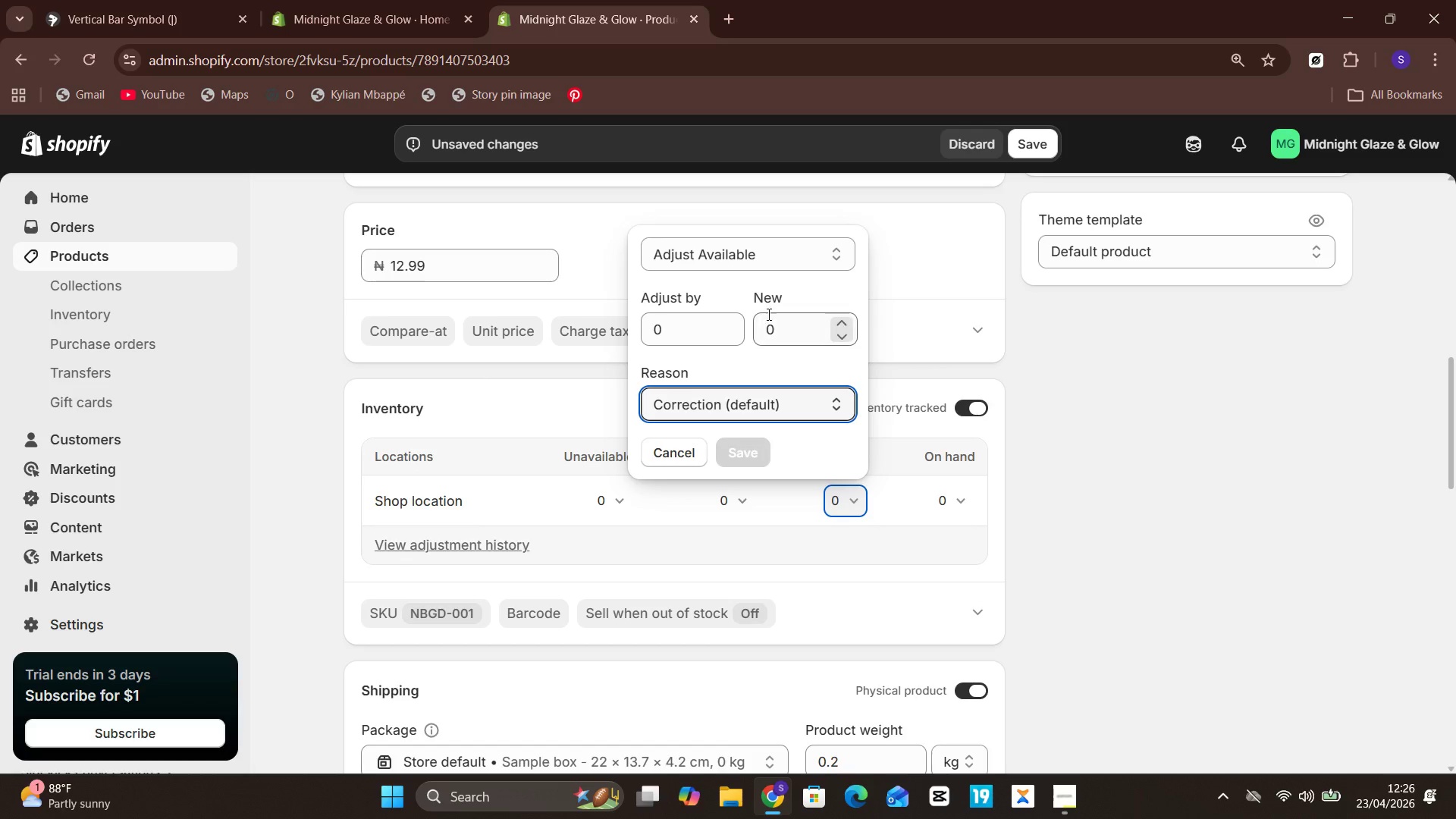 
left_click([770, 312])
 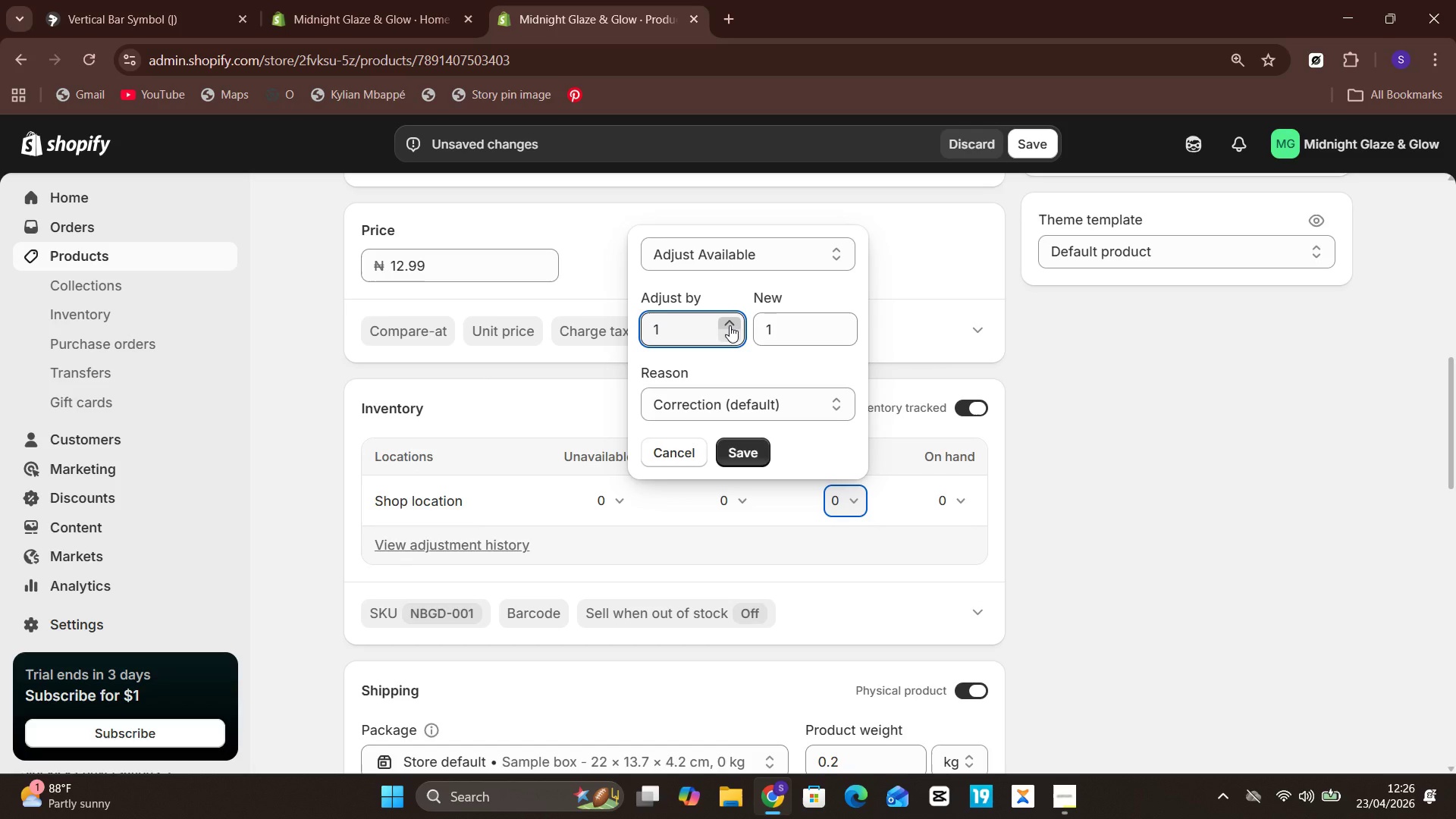 
left_click([730, 325])
 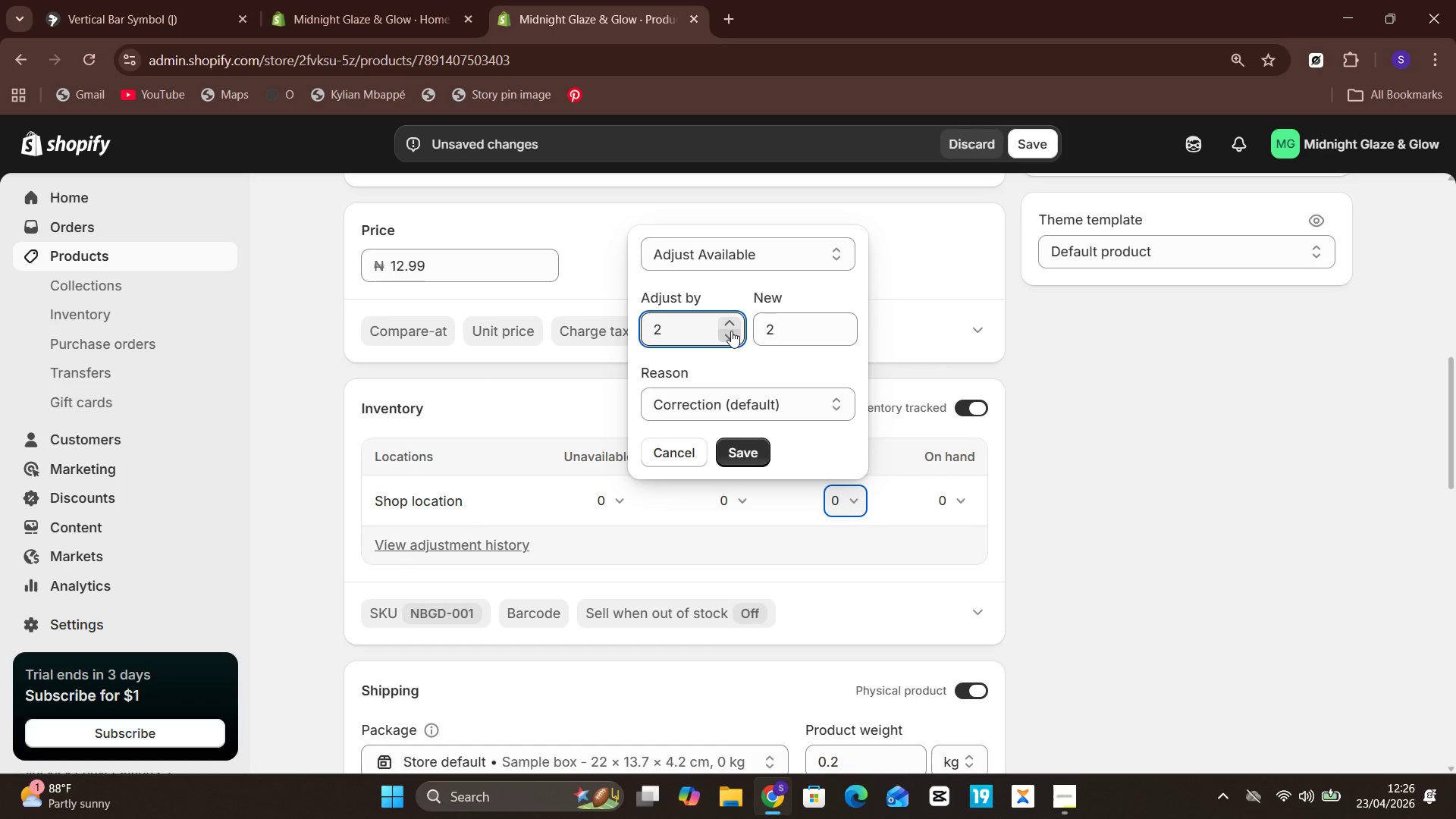 
left_click([731, 331])
 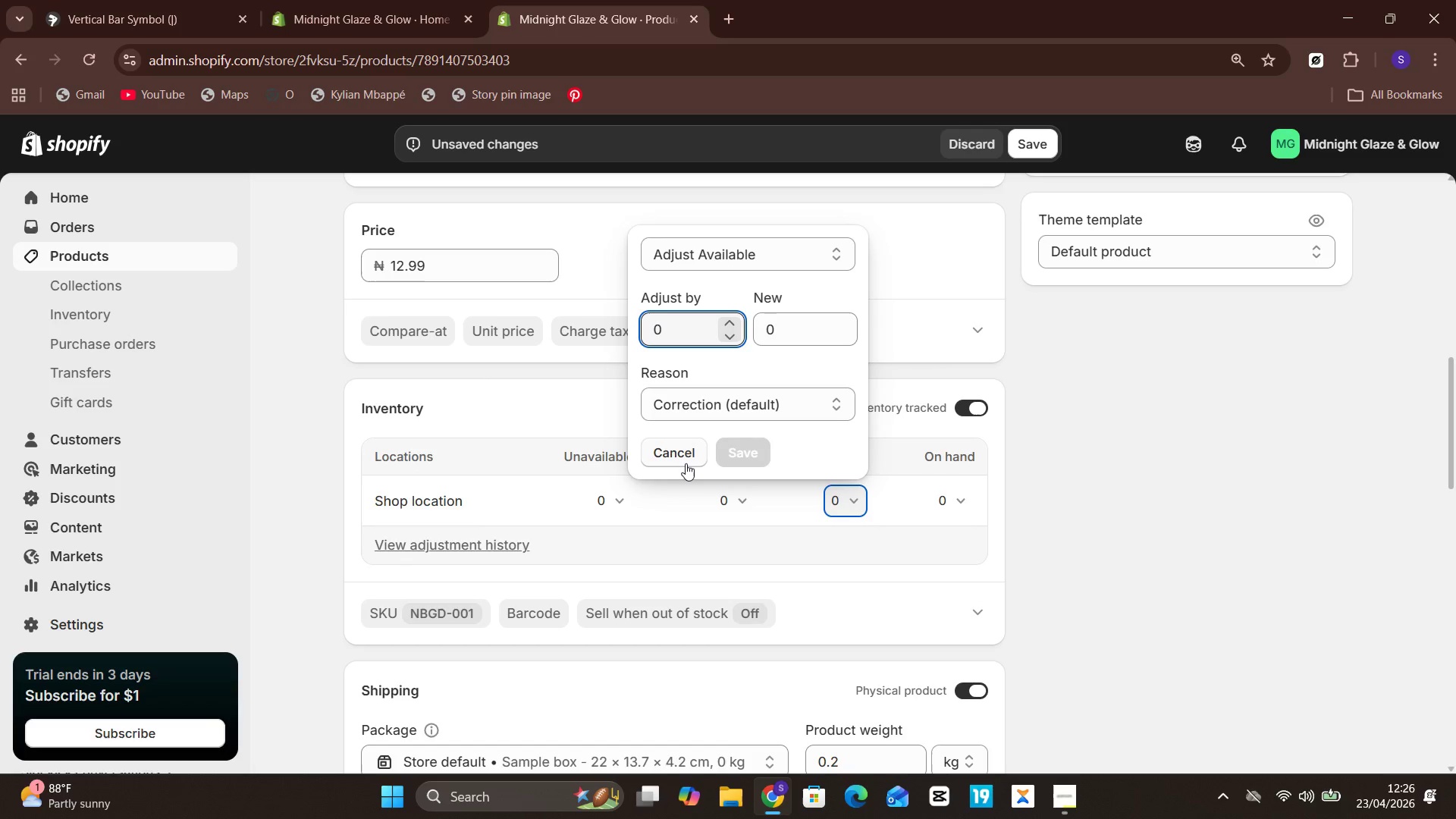 
left_click([685, 463])
 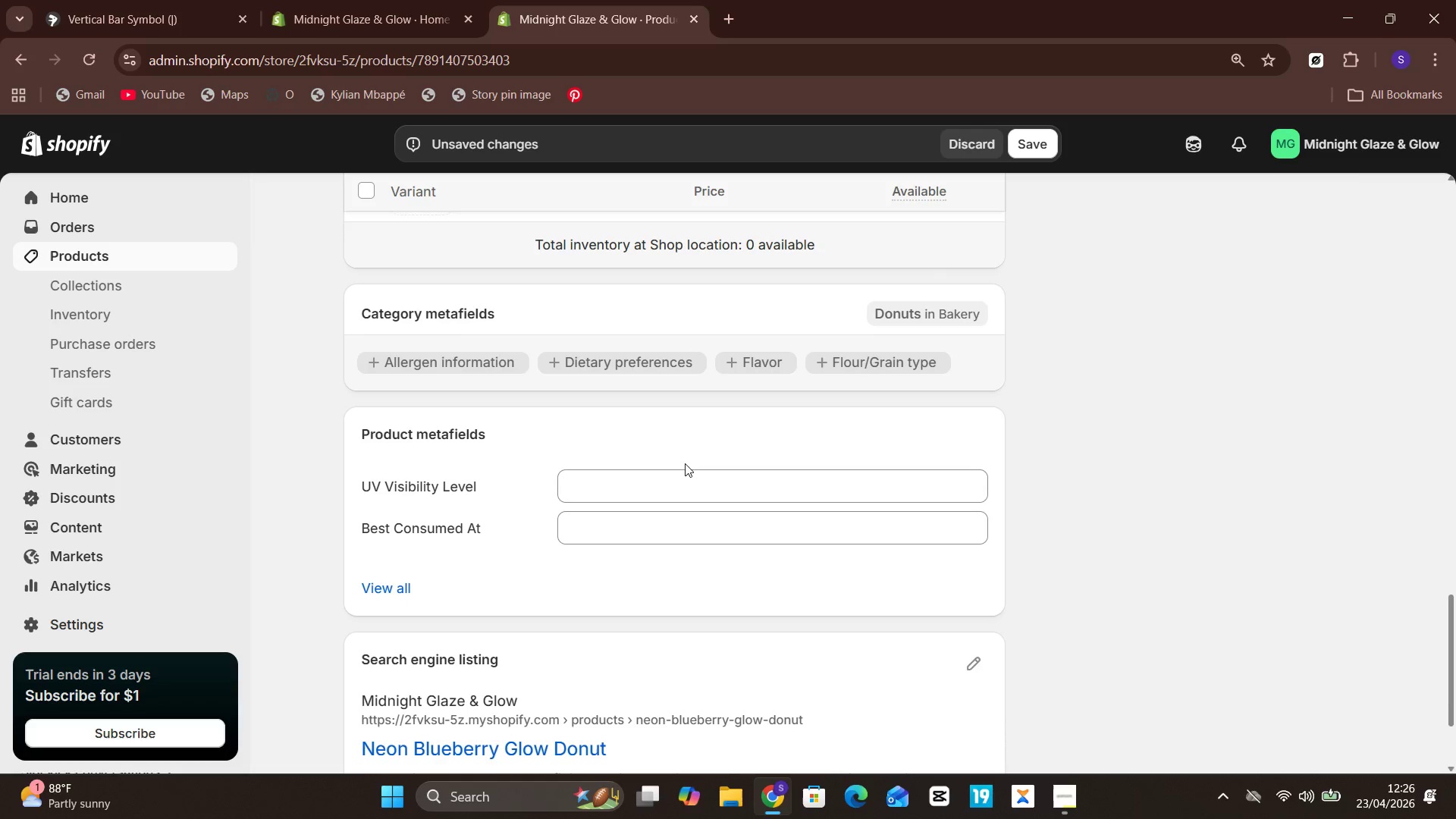 
wait(21.06)
 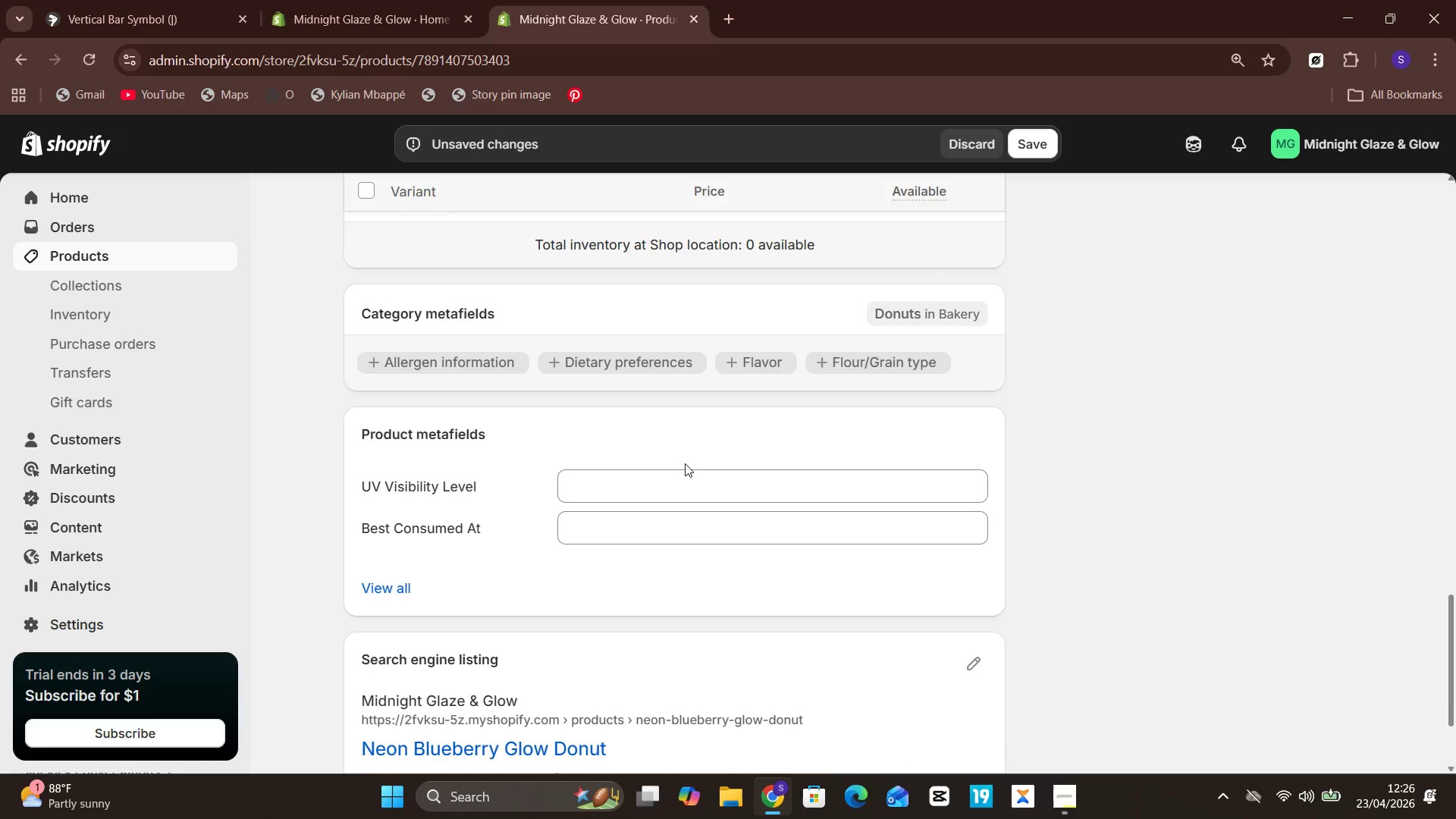 
left_click([974, 497])
 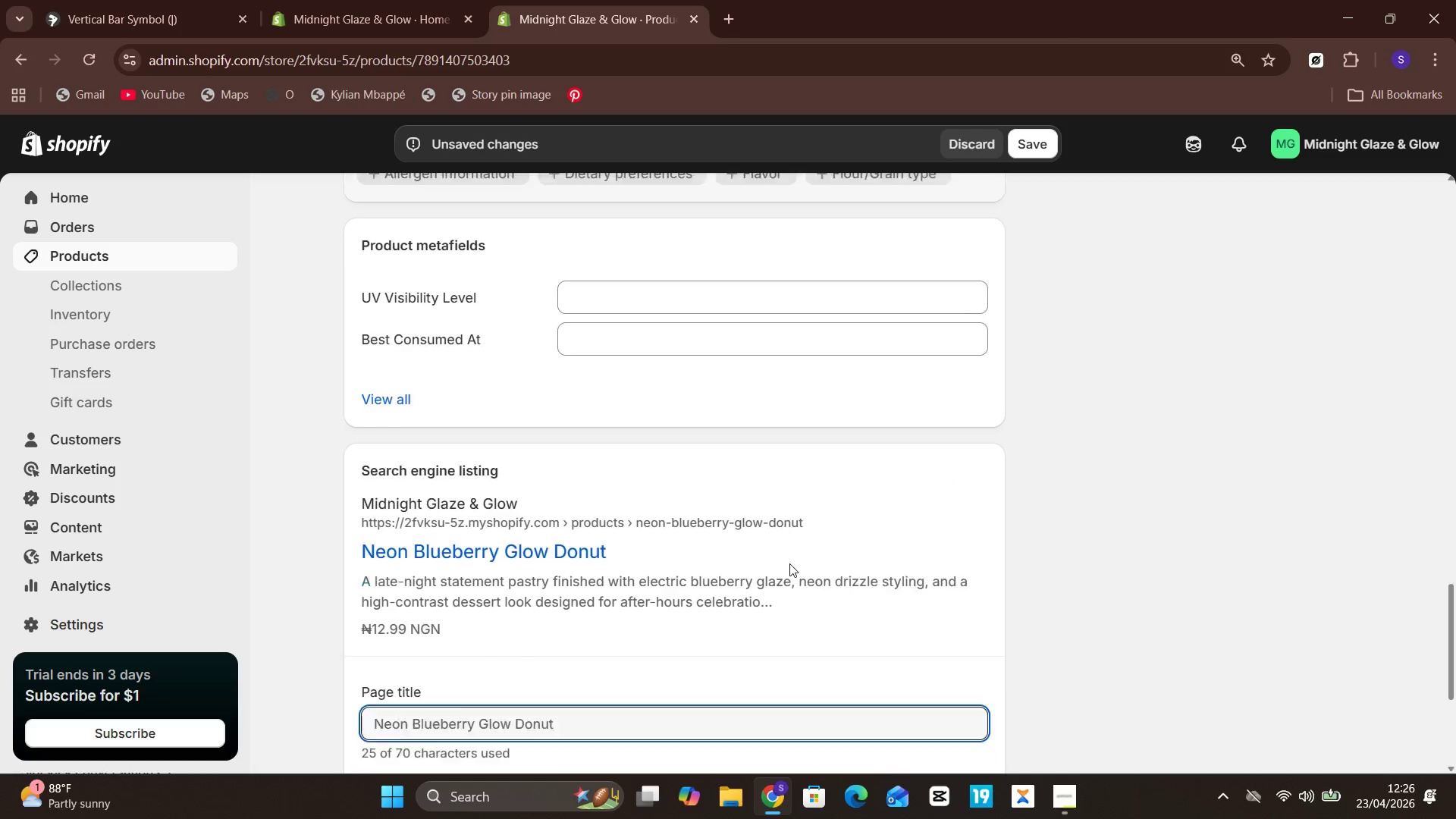 
left_click([643, 591])
 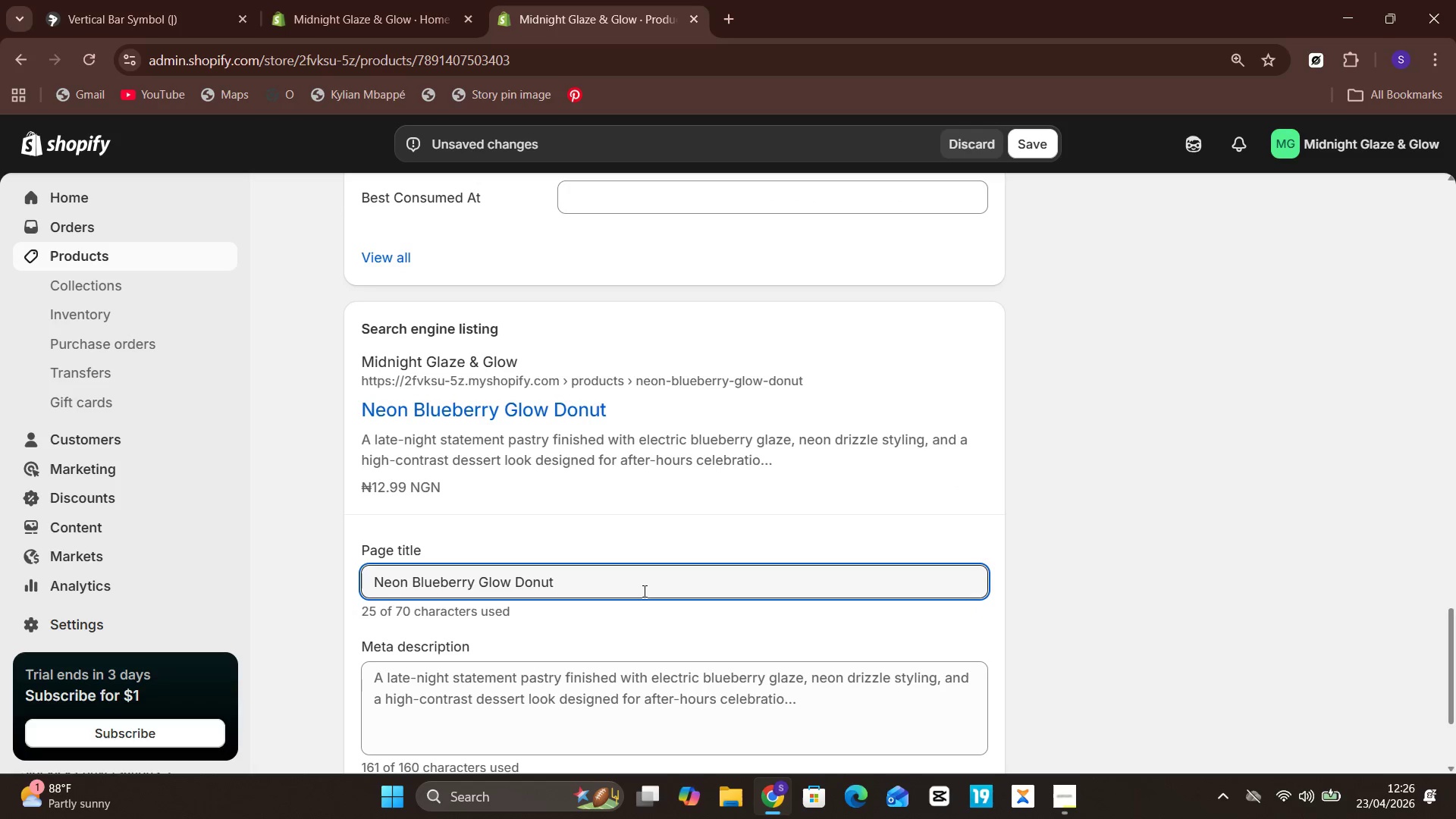 
key(Space)
 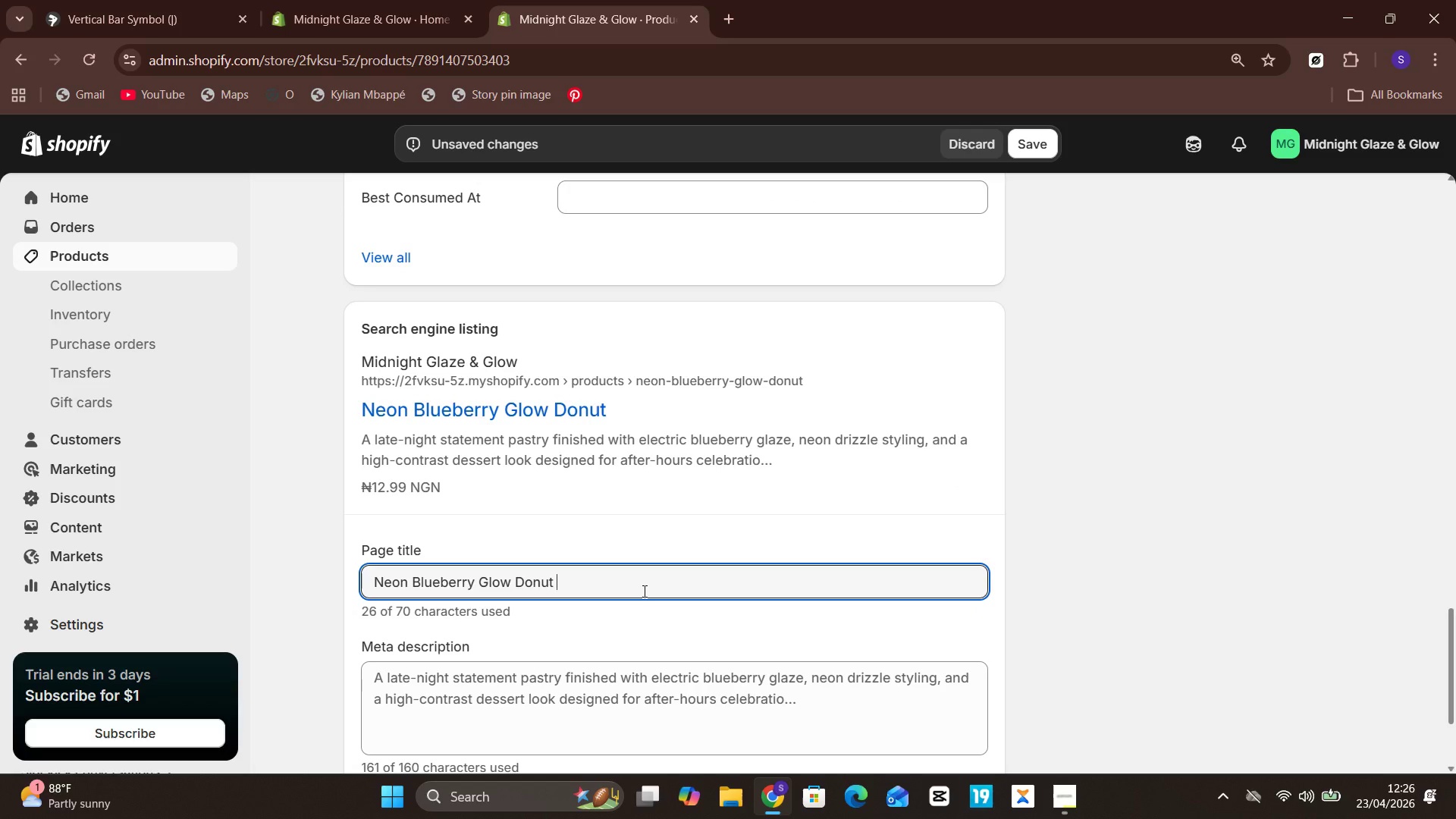 
key(Control+V)
 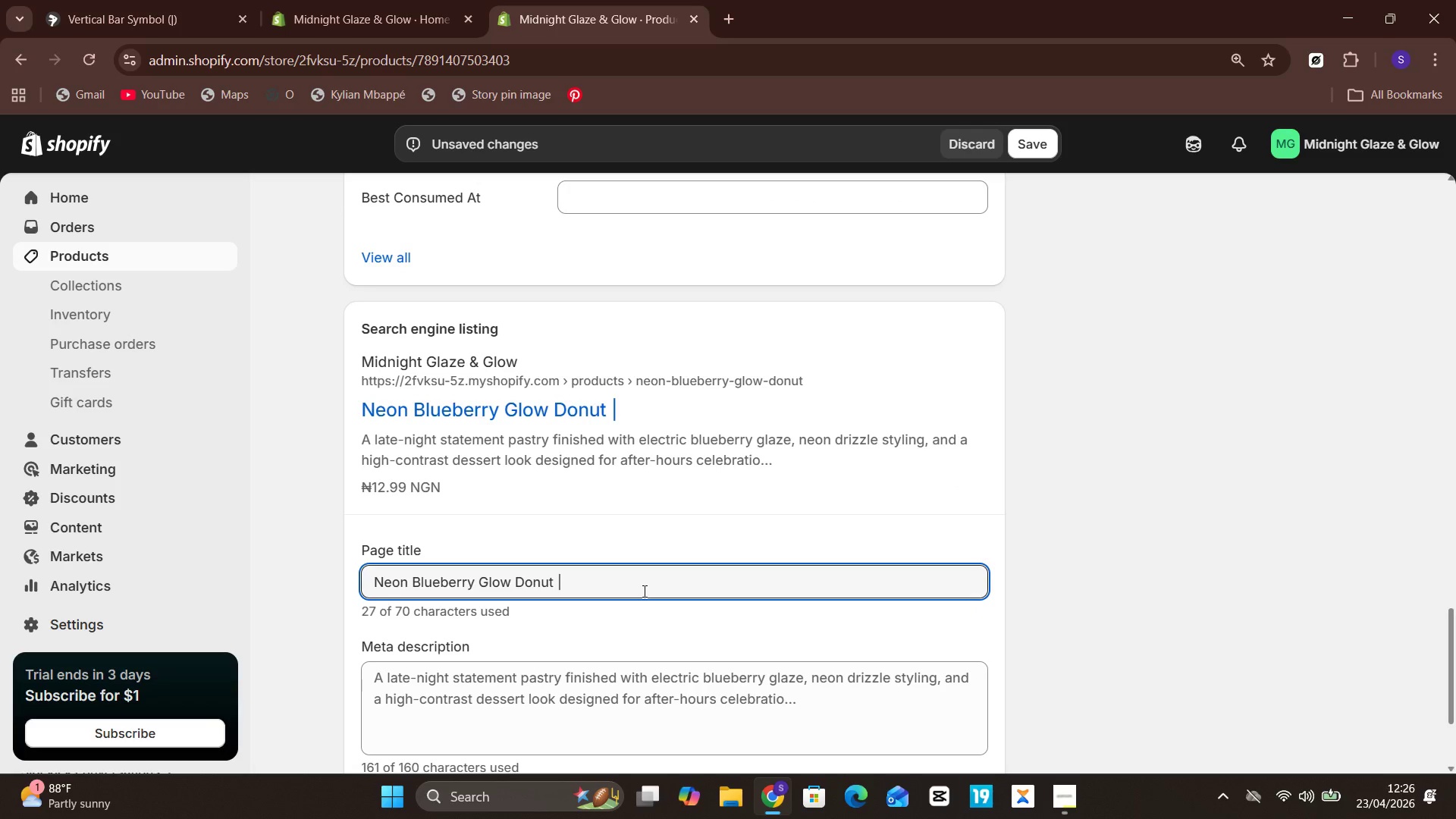 
type( Late Night Neon Pastry Dek)
key(Backspace)
type(livery)
 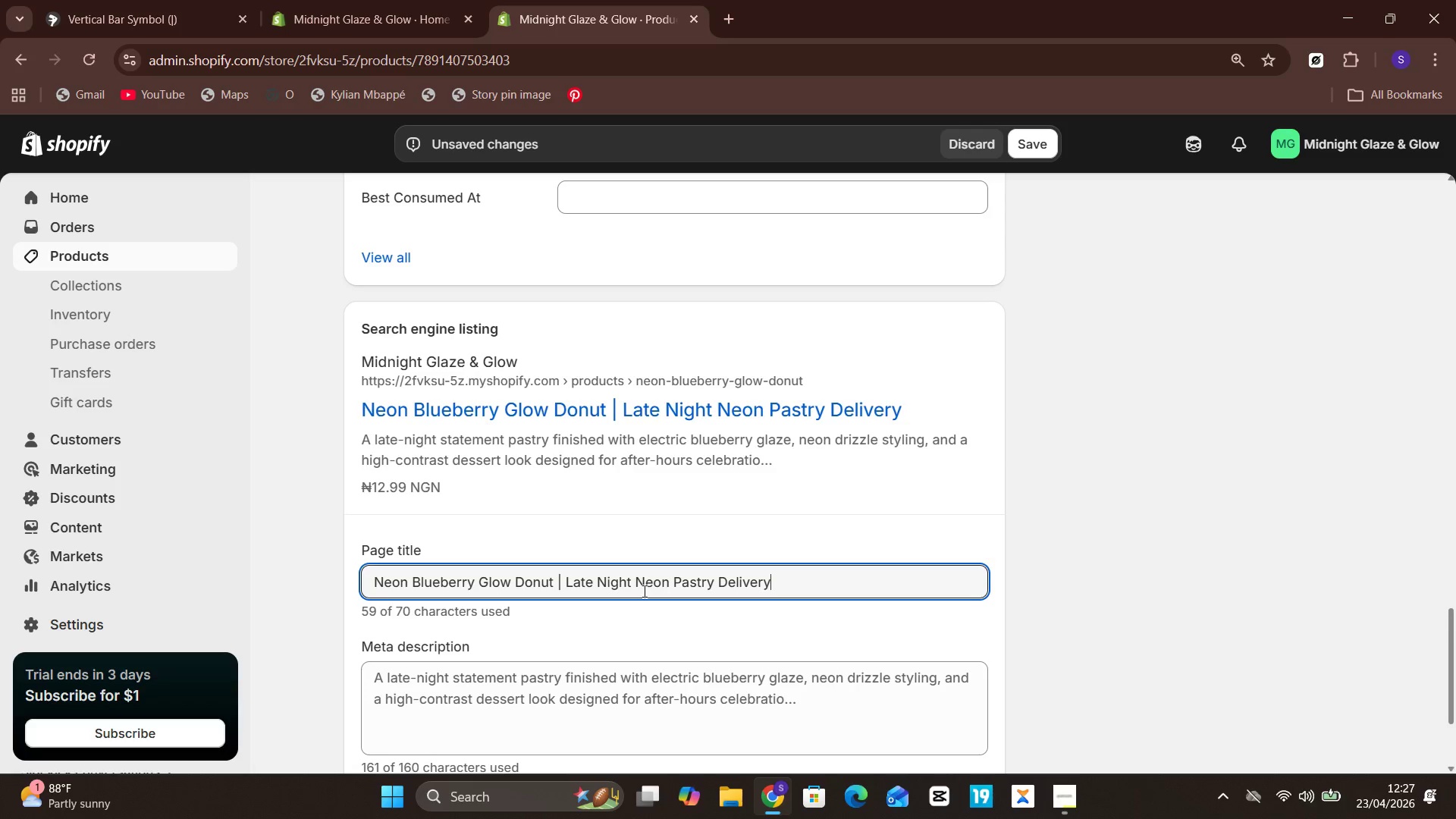 
wait(5.91)
 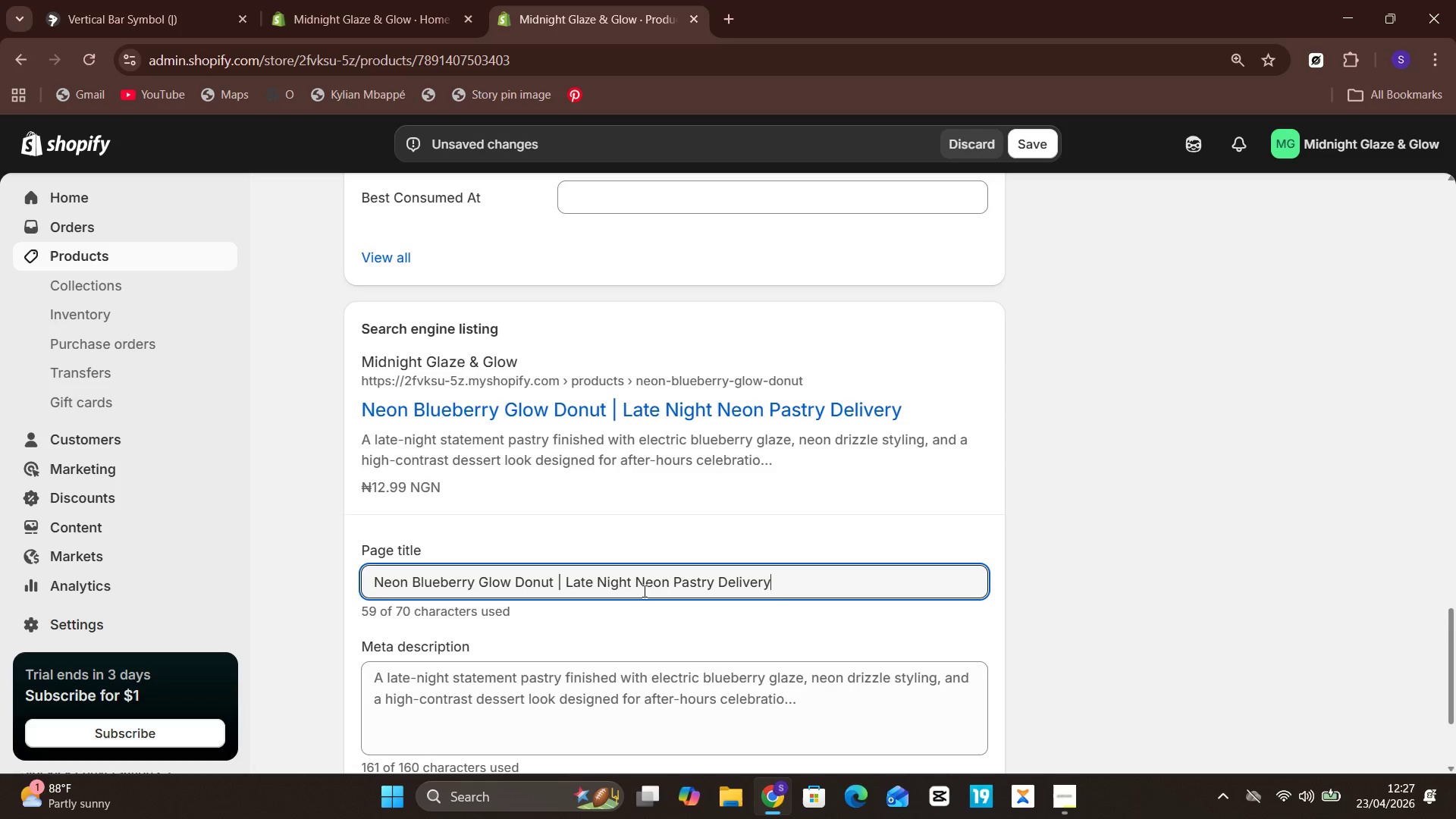 
left_click([647, 701])
 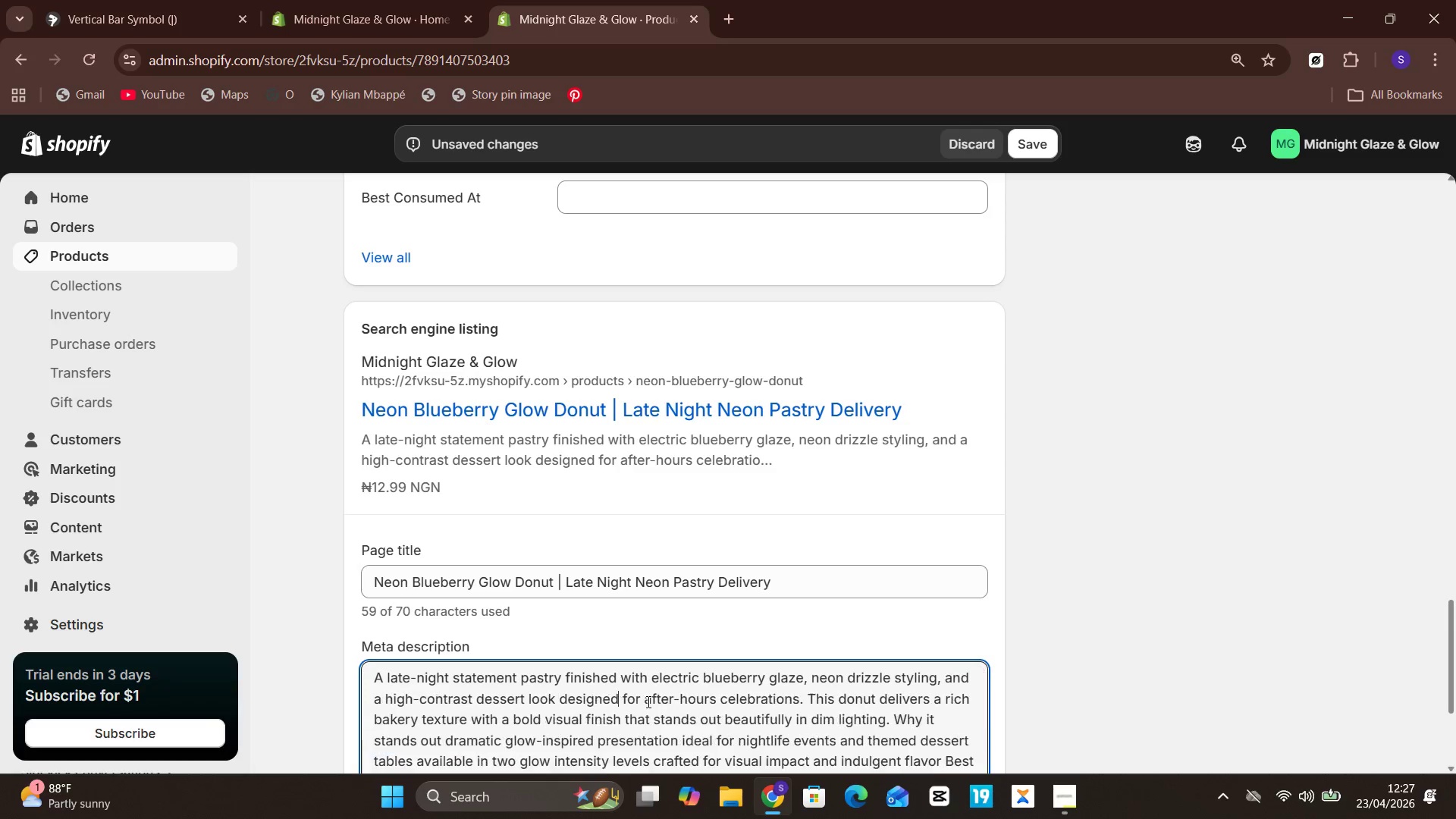 
key(Control+ControlLeft)
 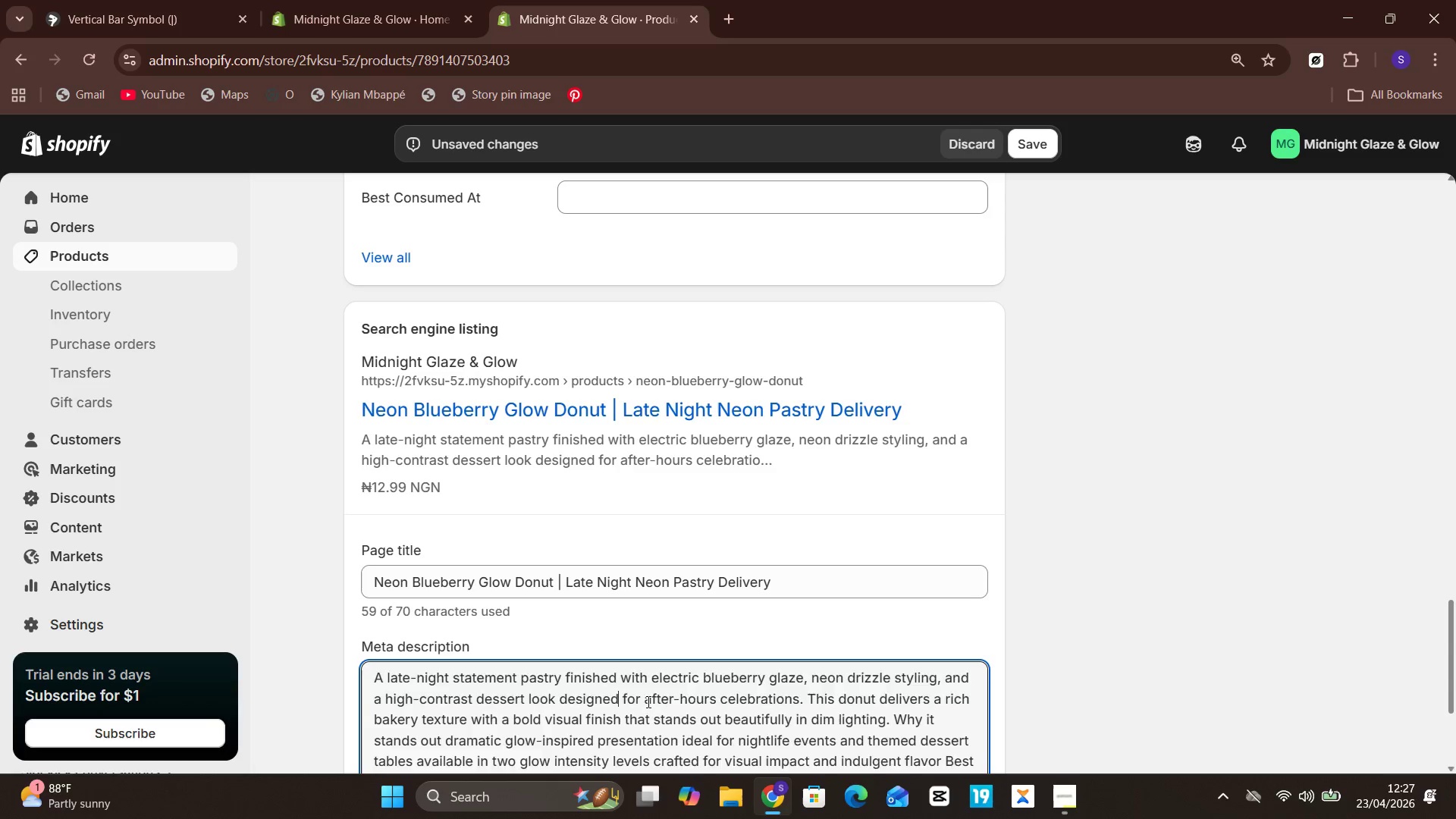 
key(Control+A)
 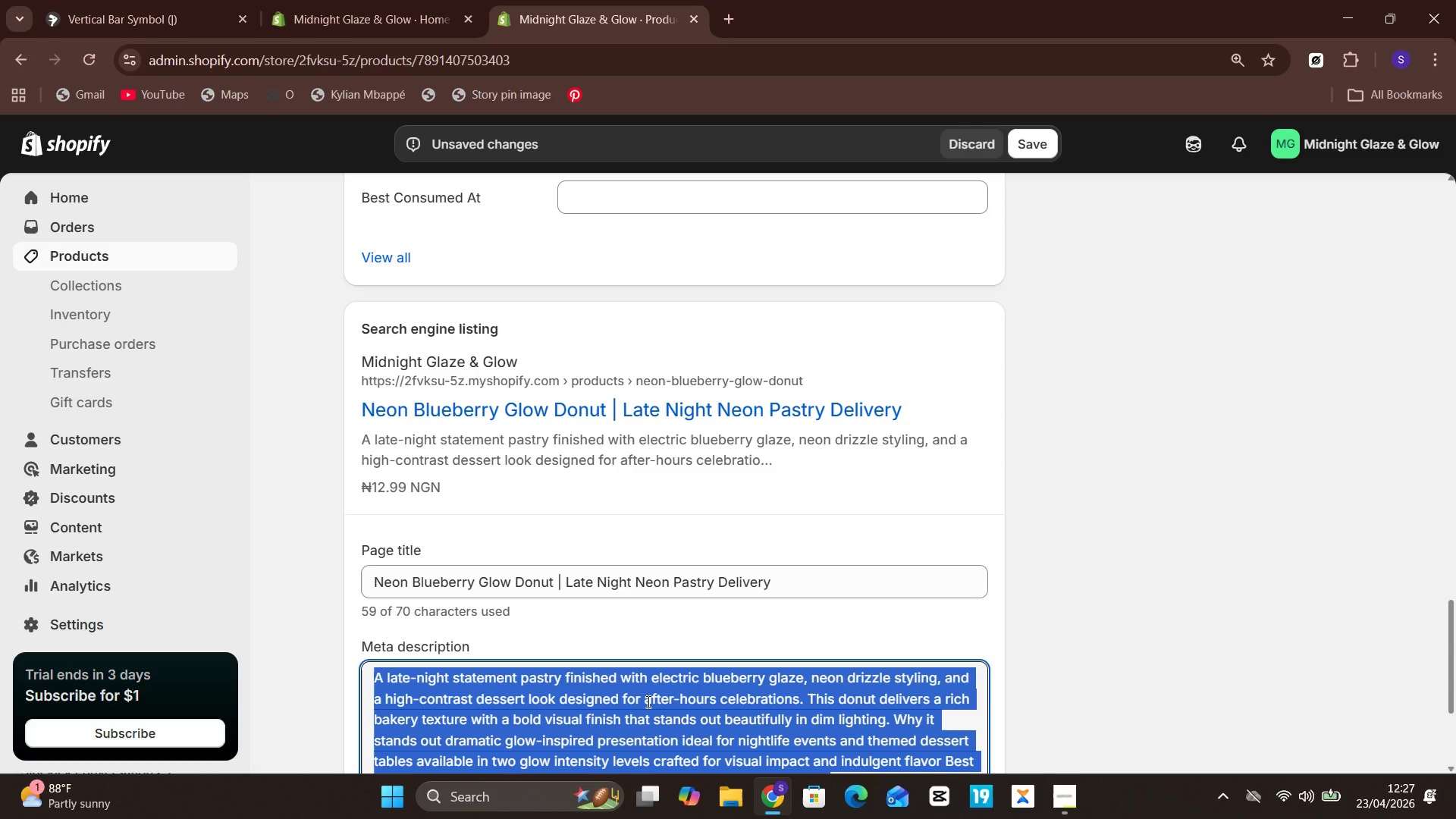 
type(Shop our Neon Blueberry Glow Donut, a bold late-night pastry with electricglaze styling, glow-inspired presentation, and after )
key(Backspace)
type(-hours dessert appeal.)
 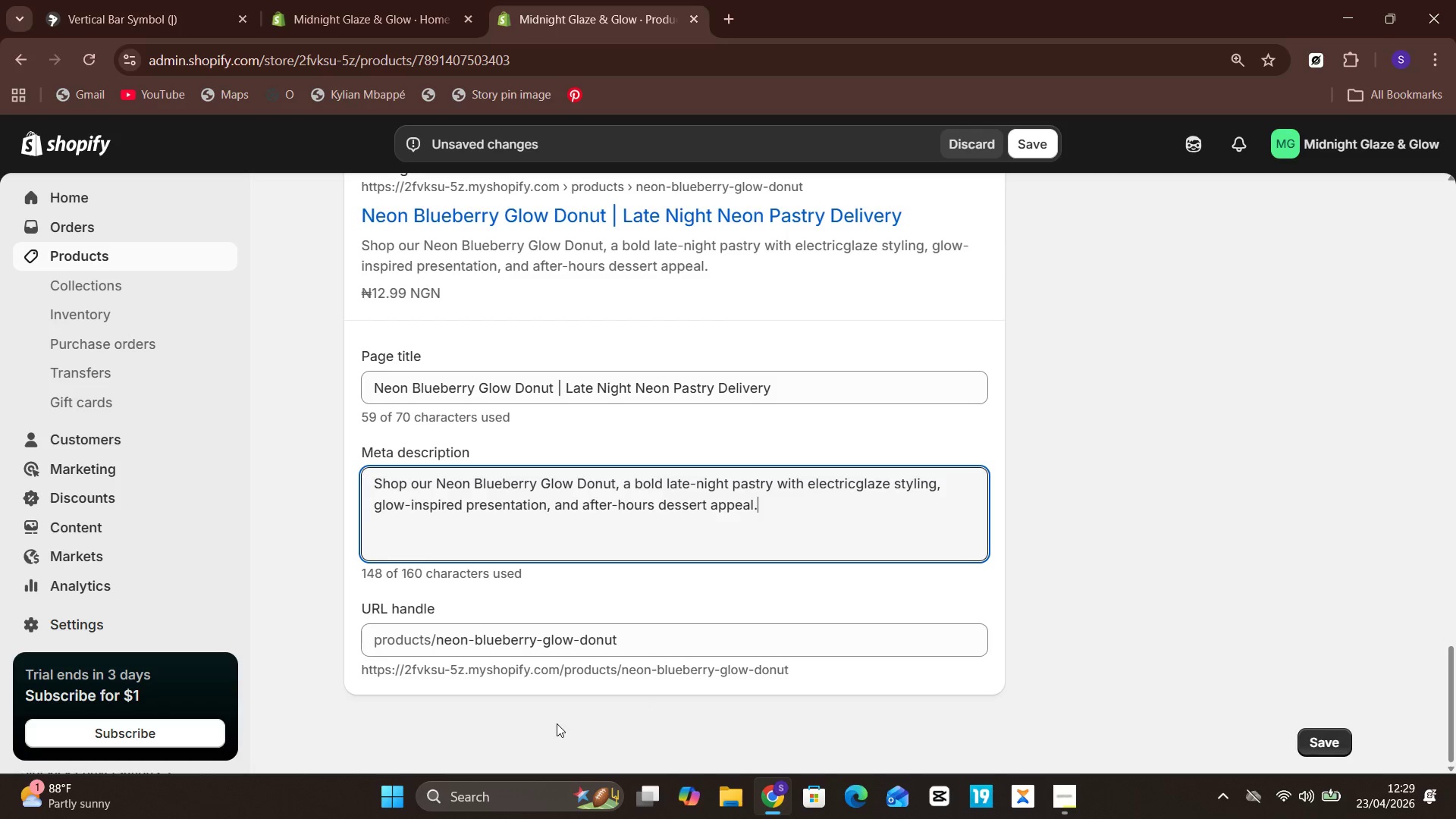 
wait(35.25)
 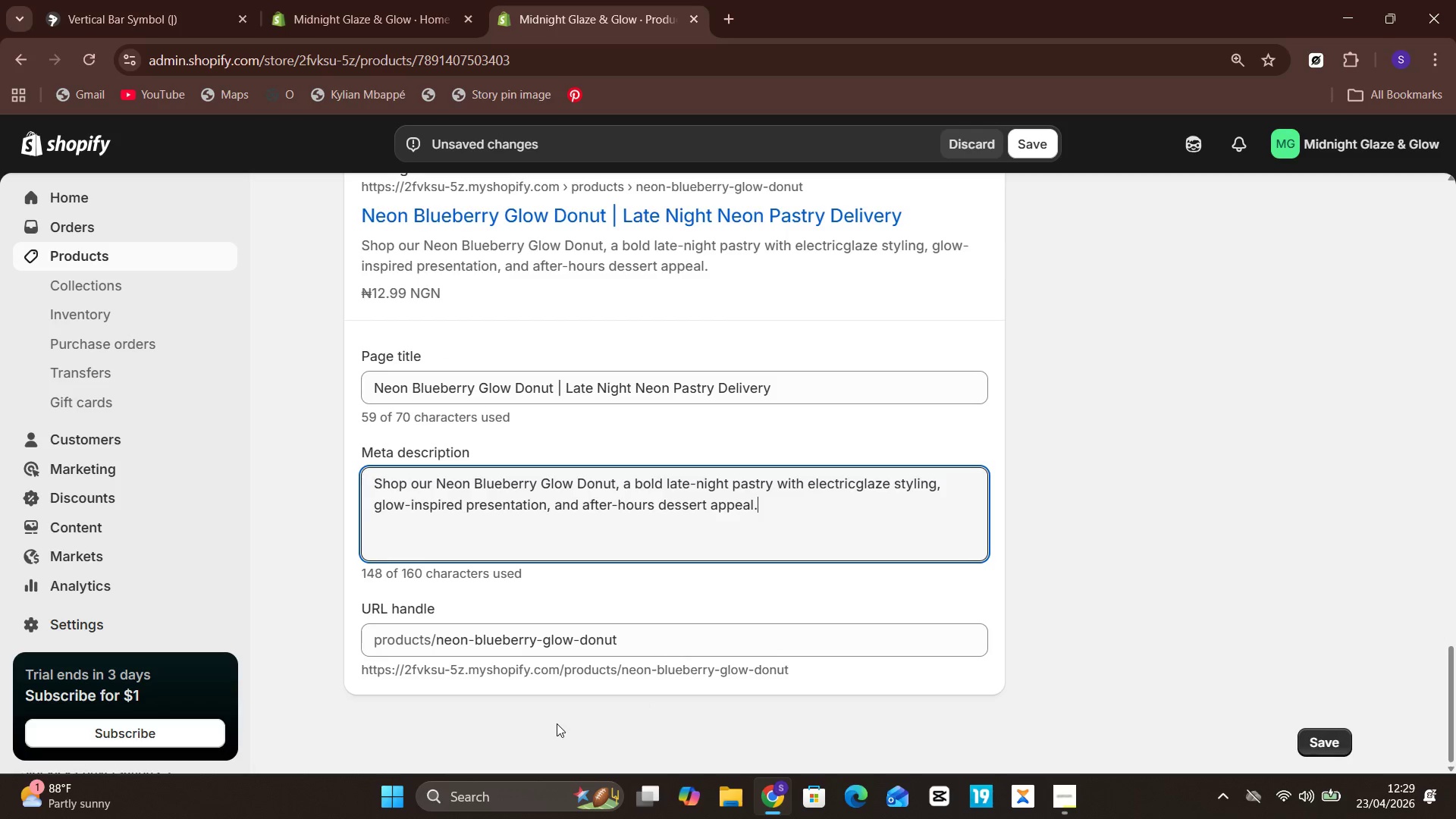 
left_click([1334, 742])
 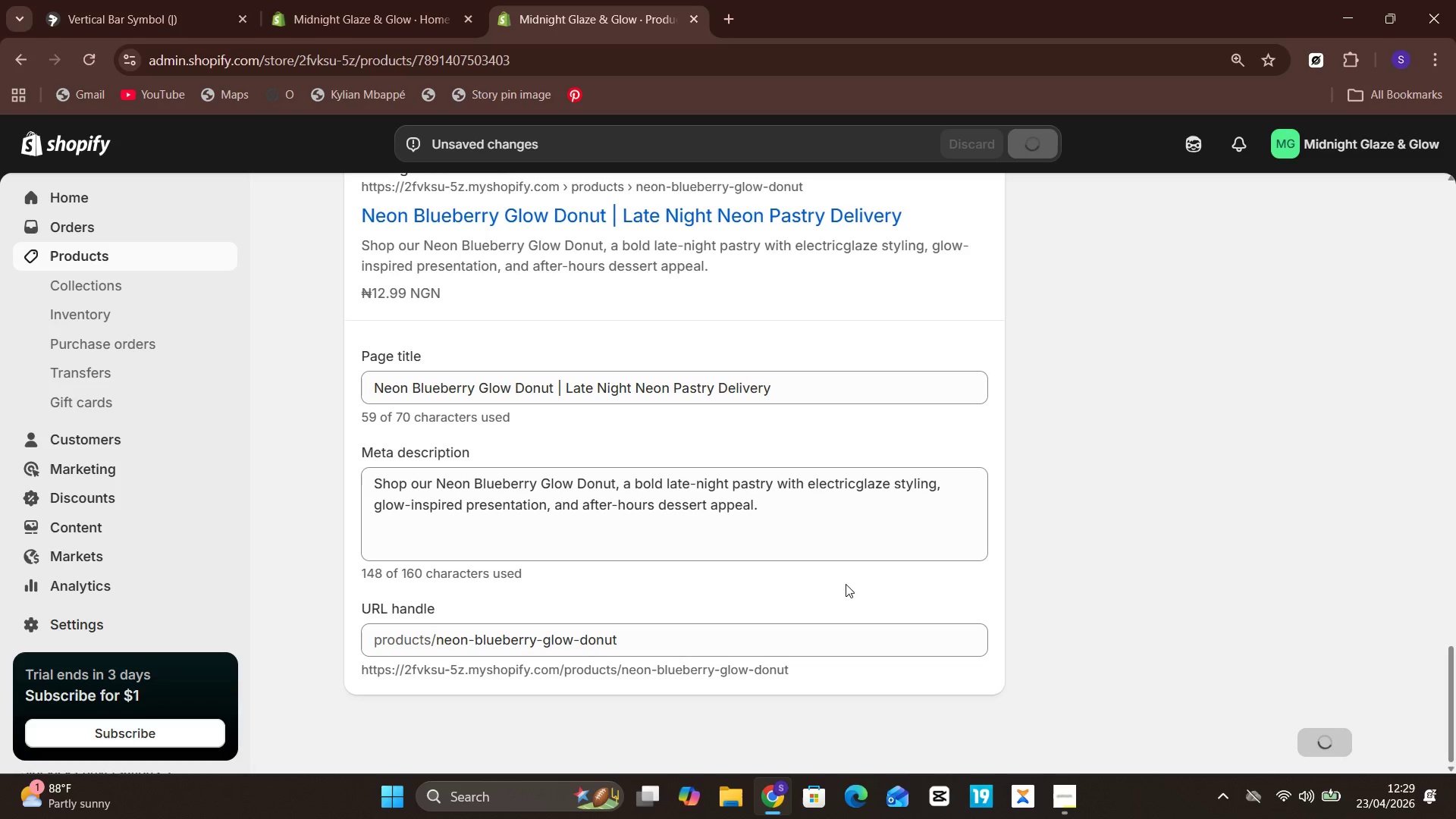 
wait(10.92)
 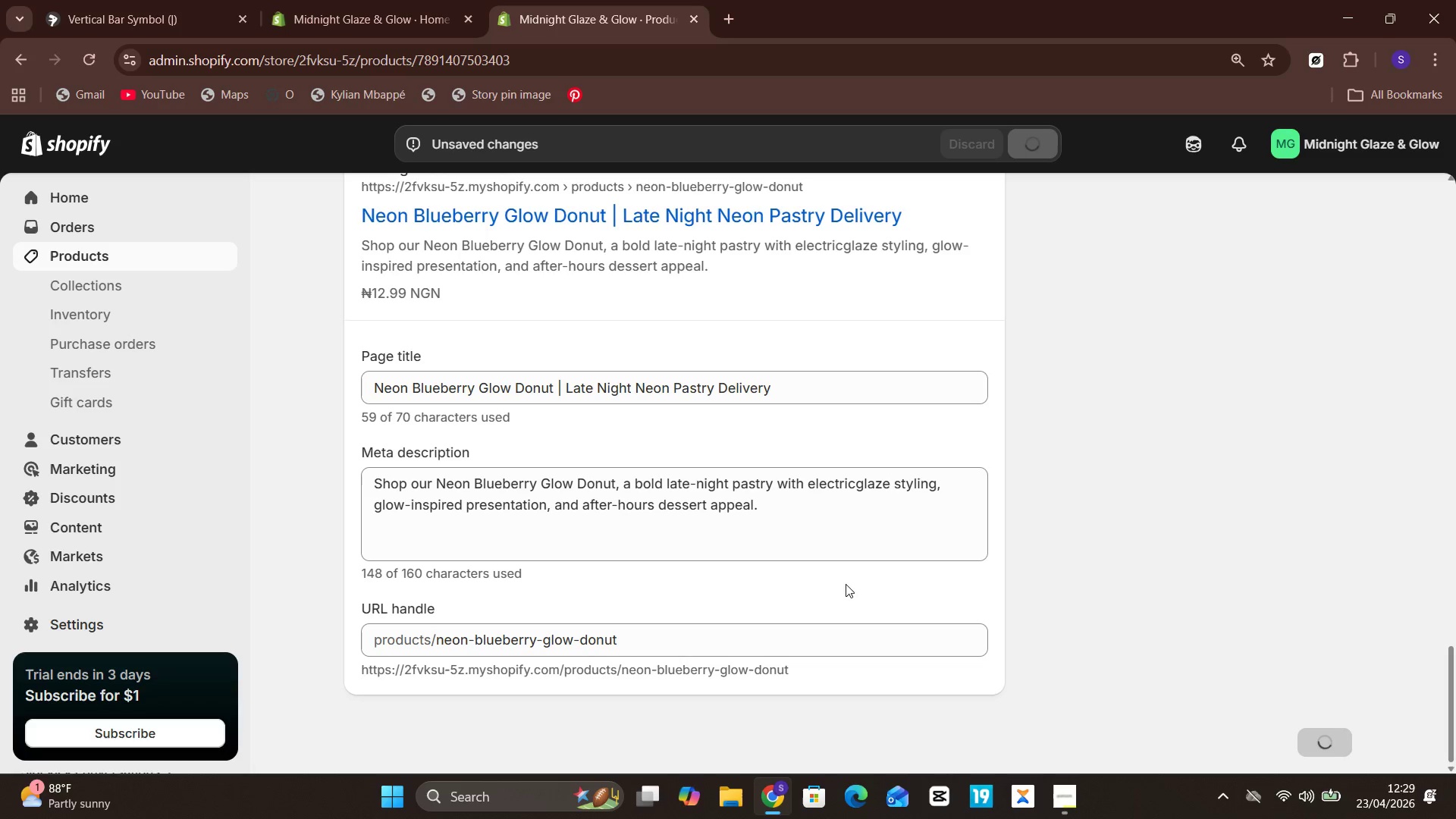 
left_click([745, 495])
 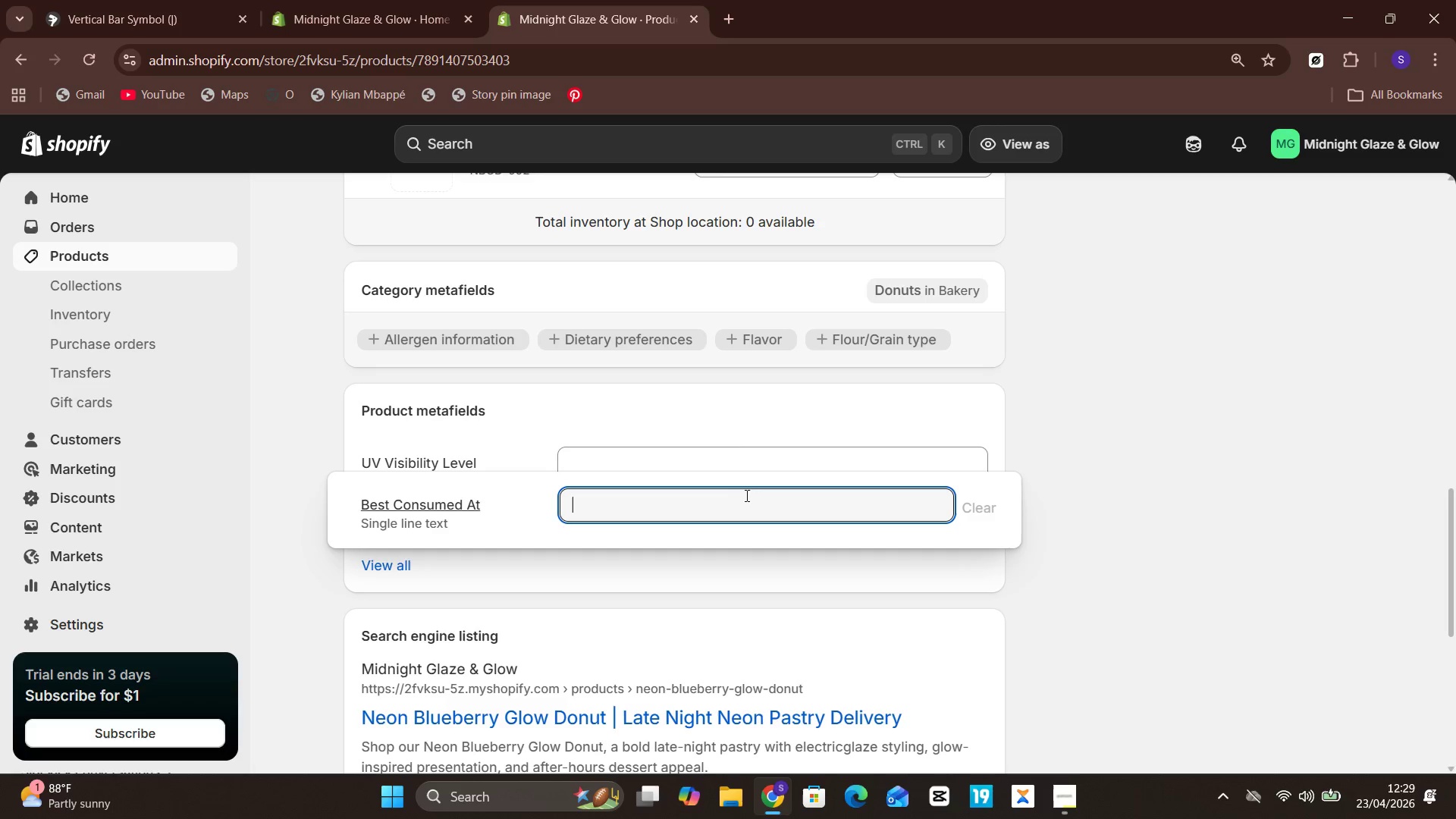 
wait(7.69)
 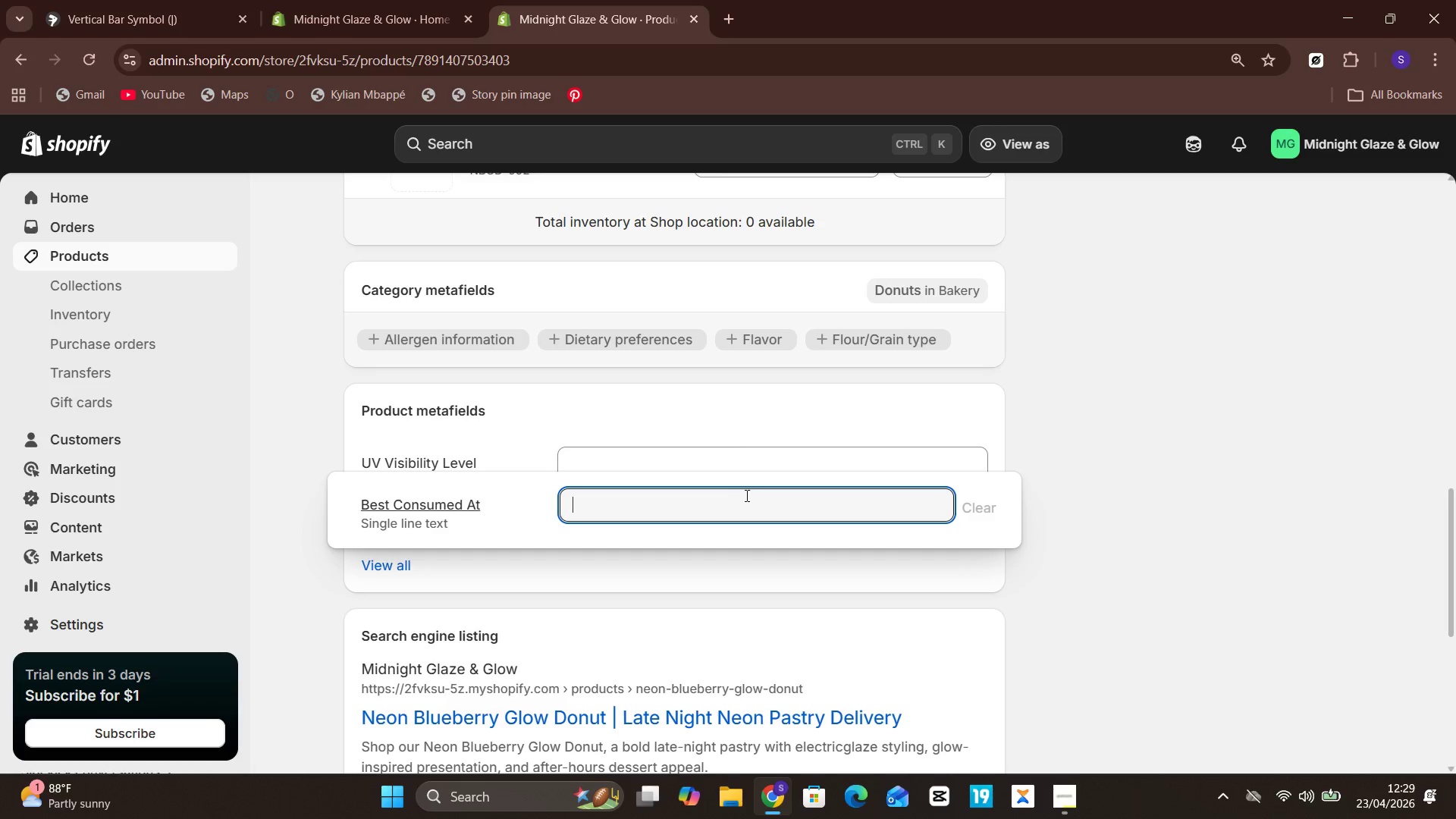 
type(Slightly chilled)
 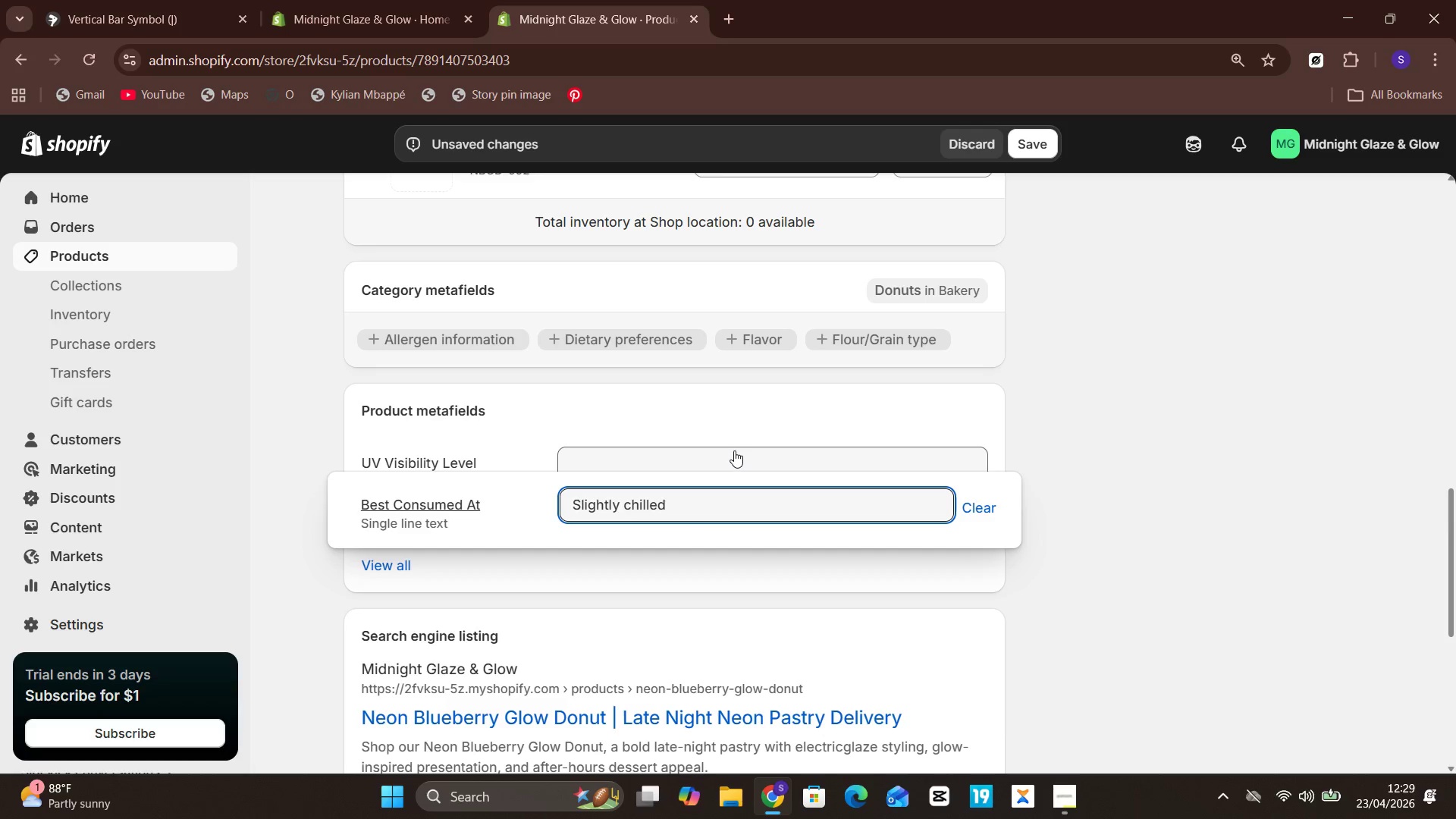 
left_click([734, 450])
 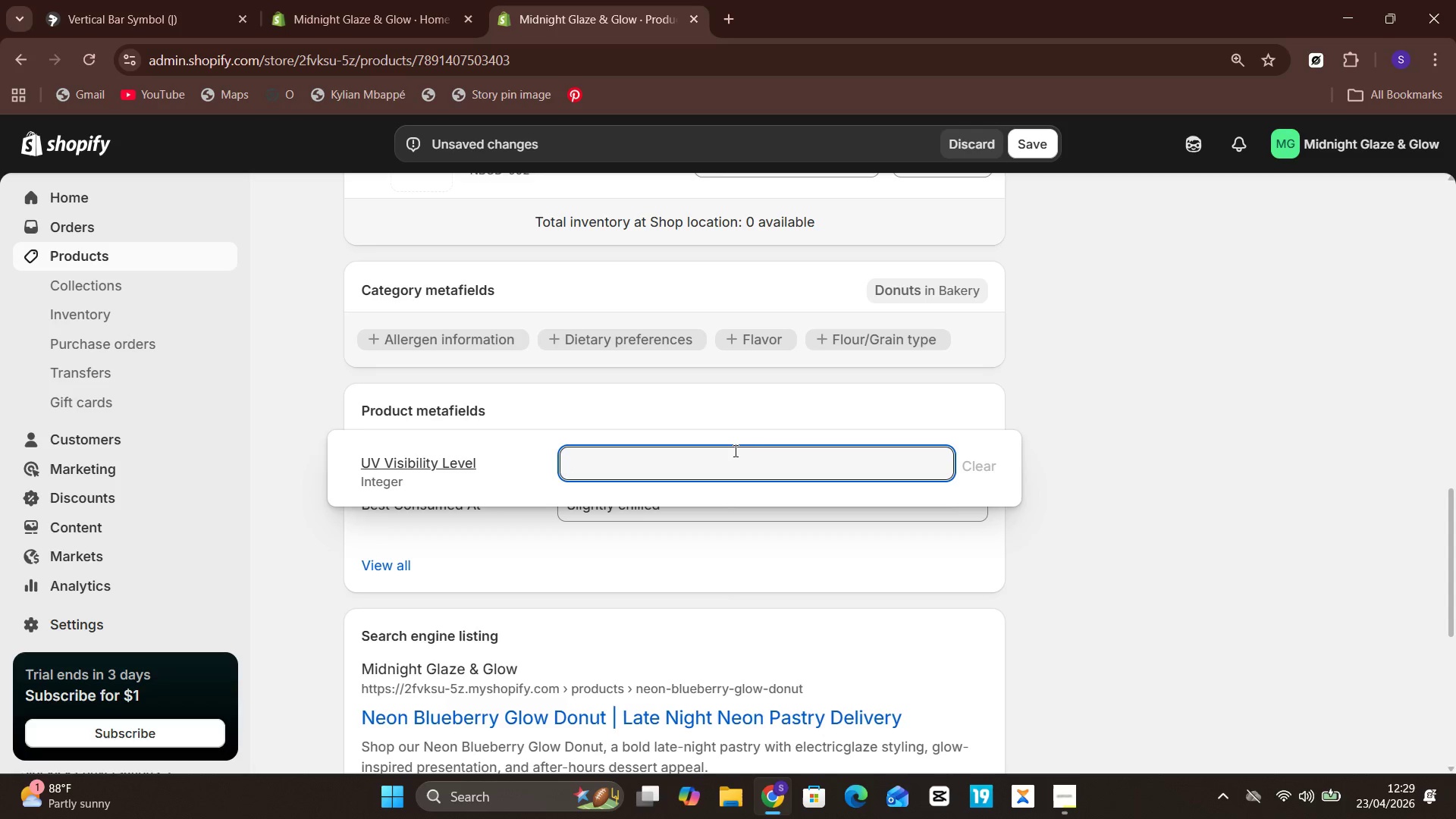 
wait(6.99)
 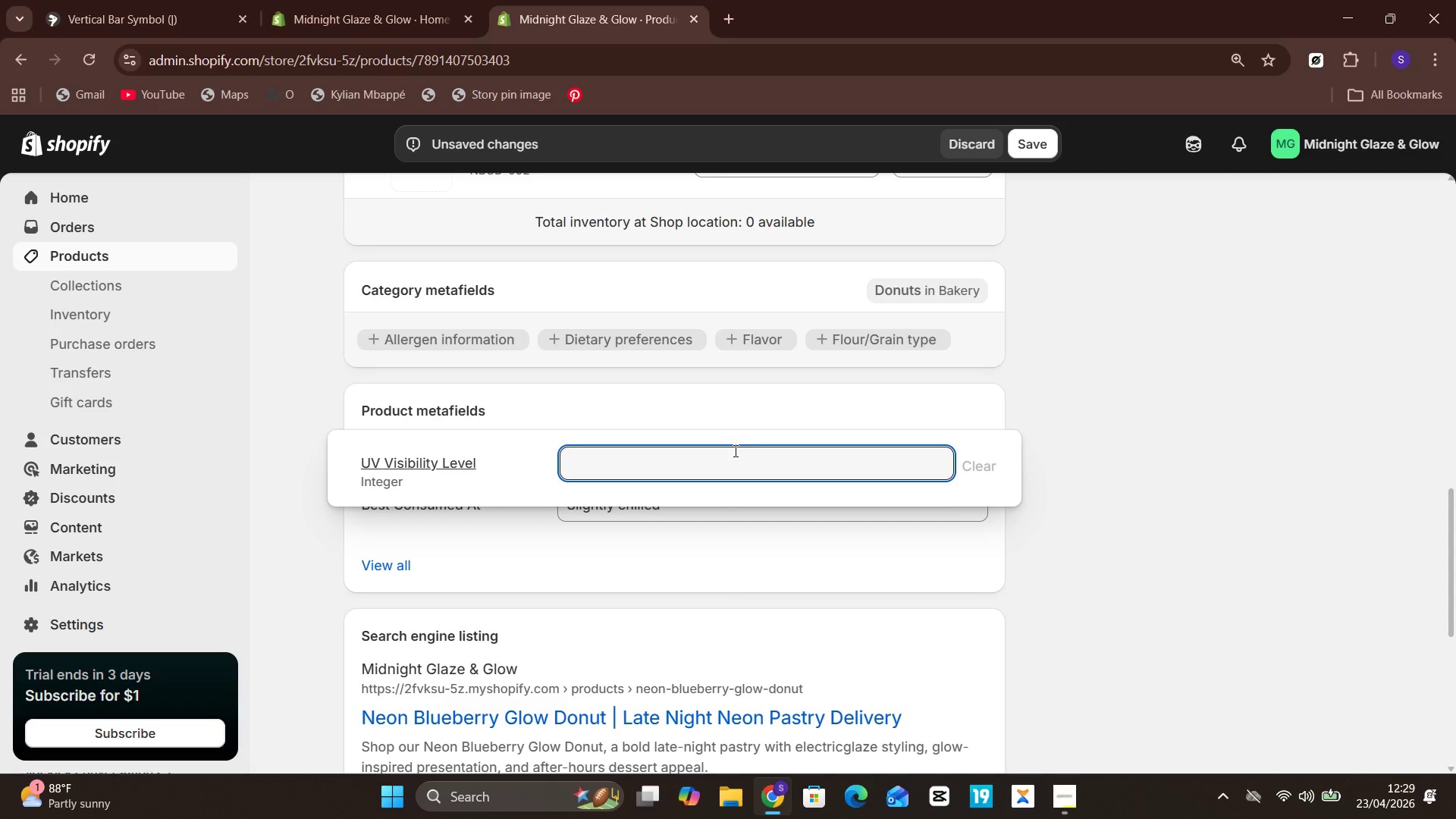 
key(4)
 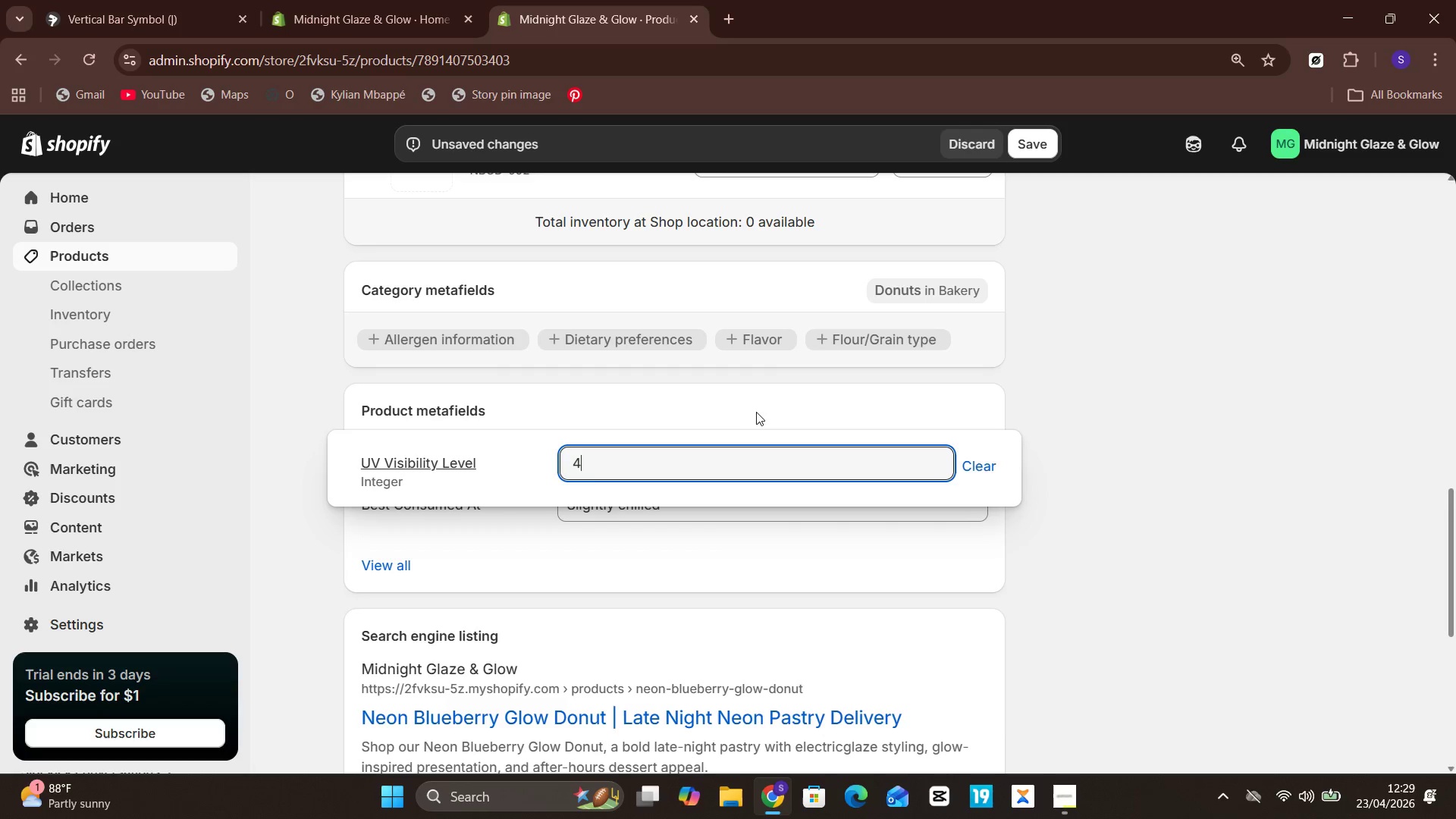 
left_click([761, 407])
 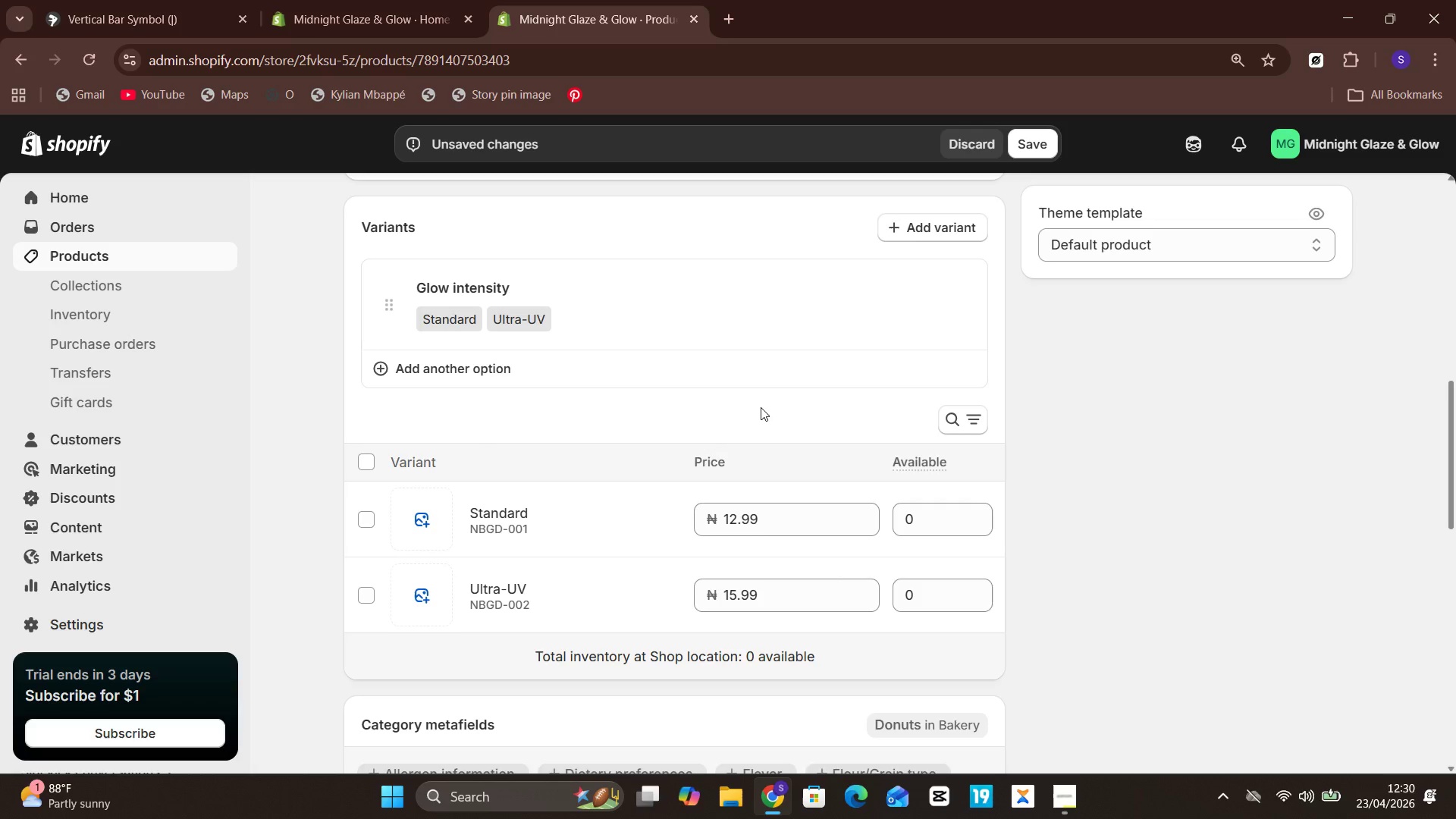 
wait(24.25)
 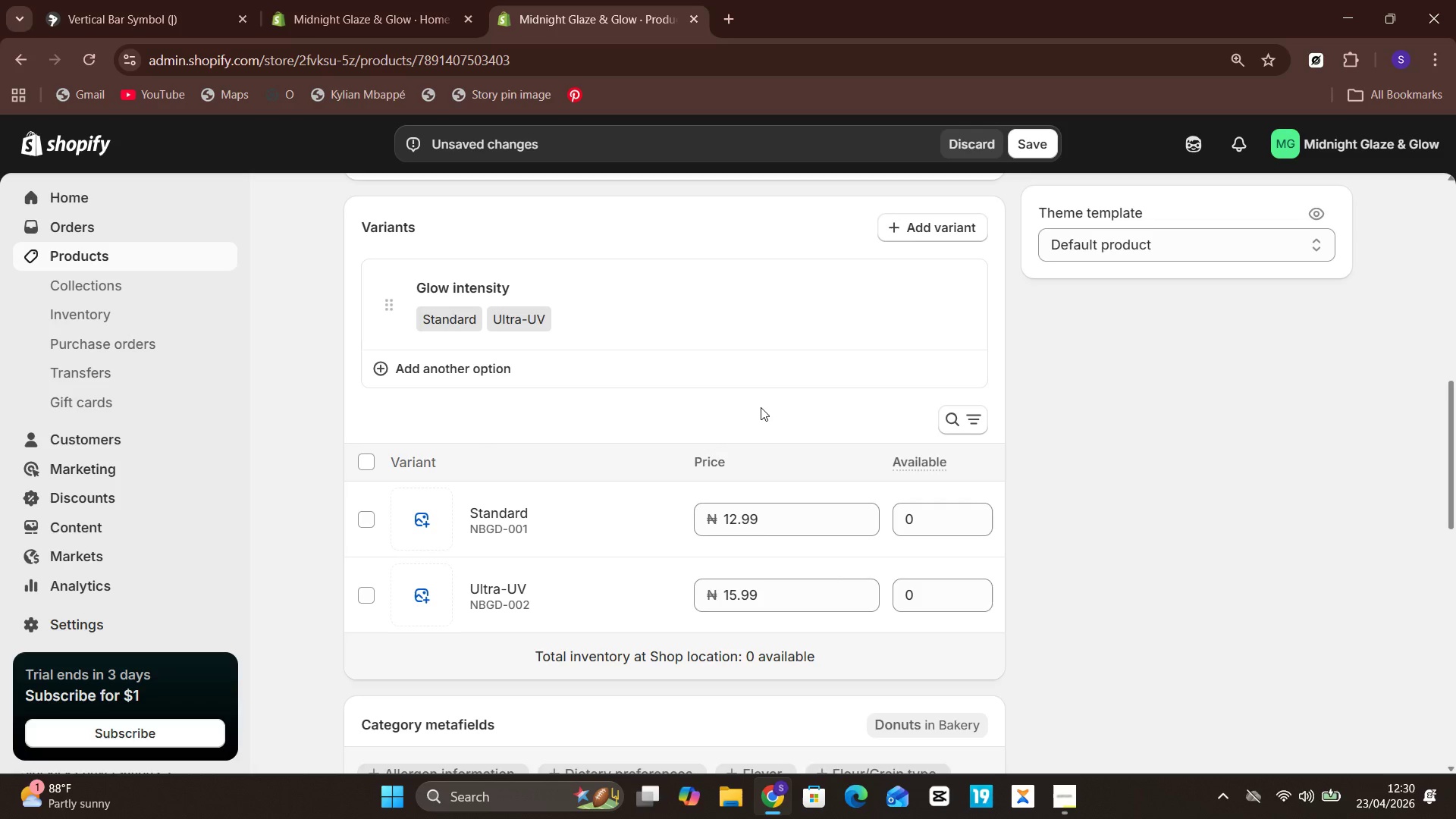 
left_click([1162, 411])
 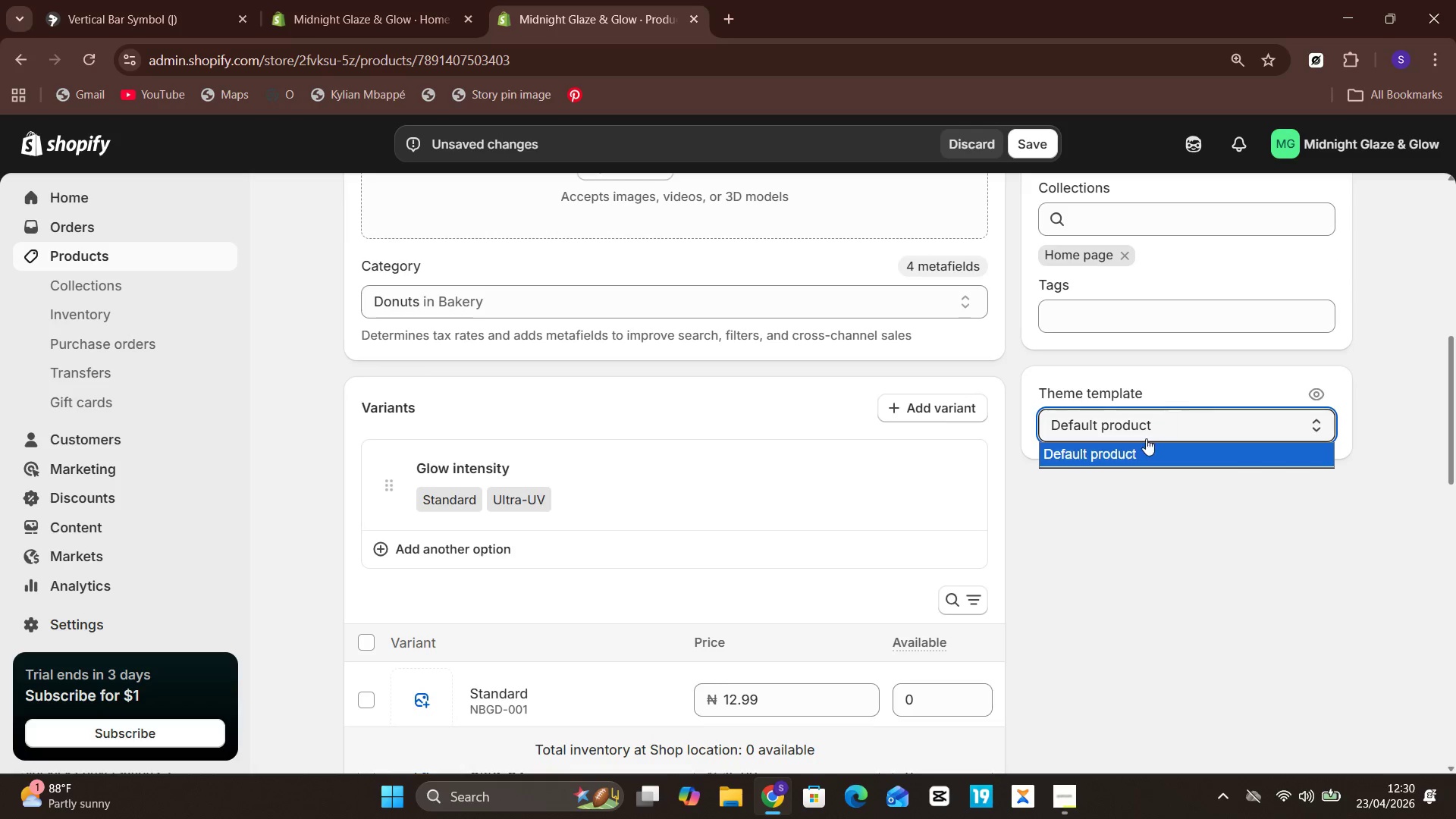 
left_click([1105, 541])
 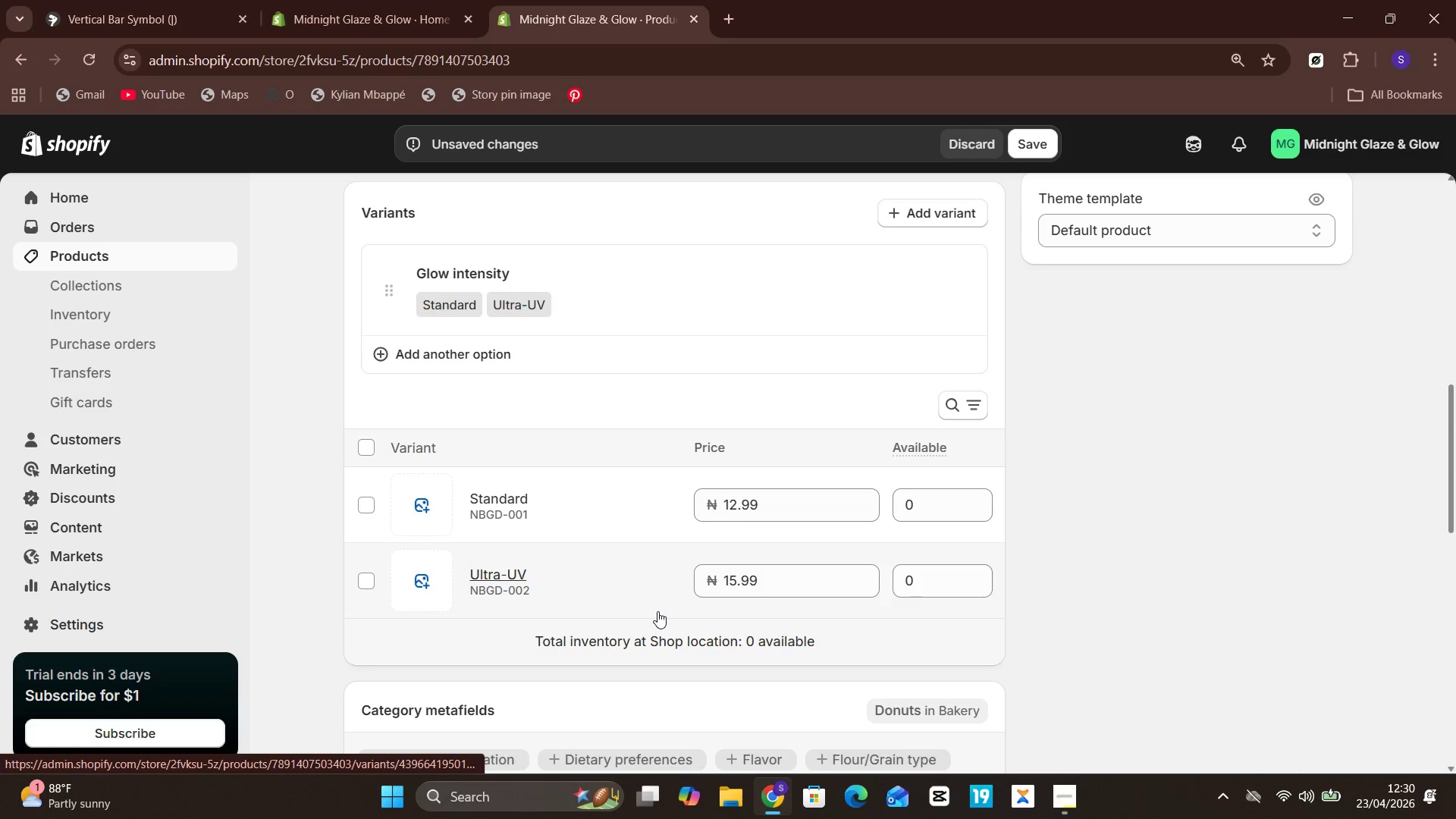 
wait(46.84)
 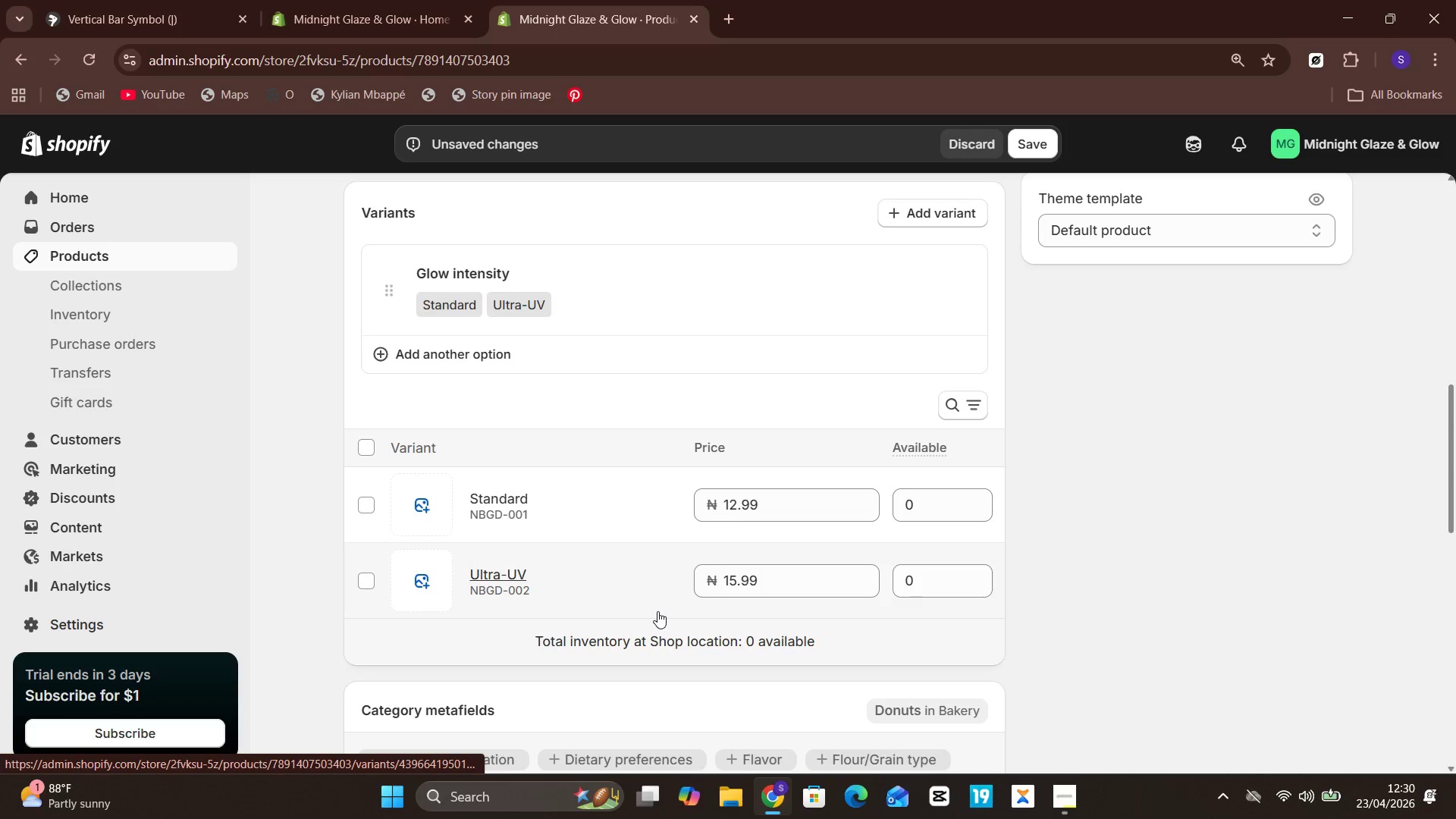 
left_click([601, 551])
 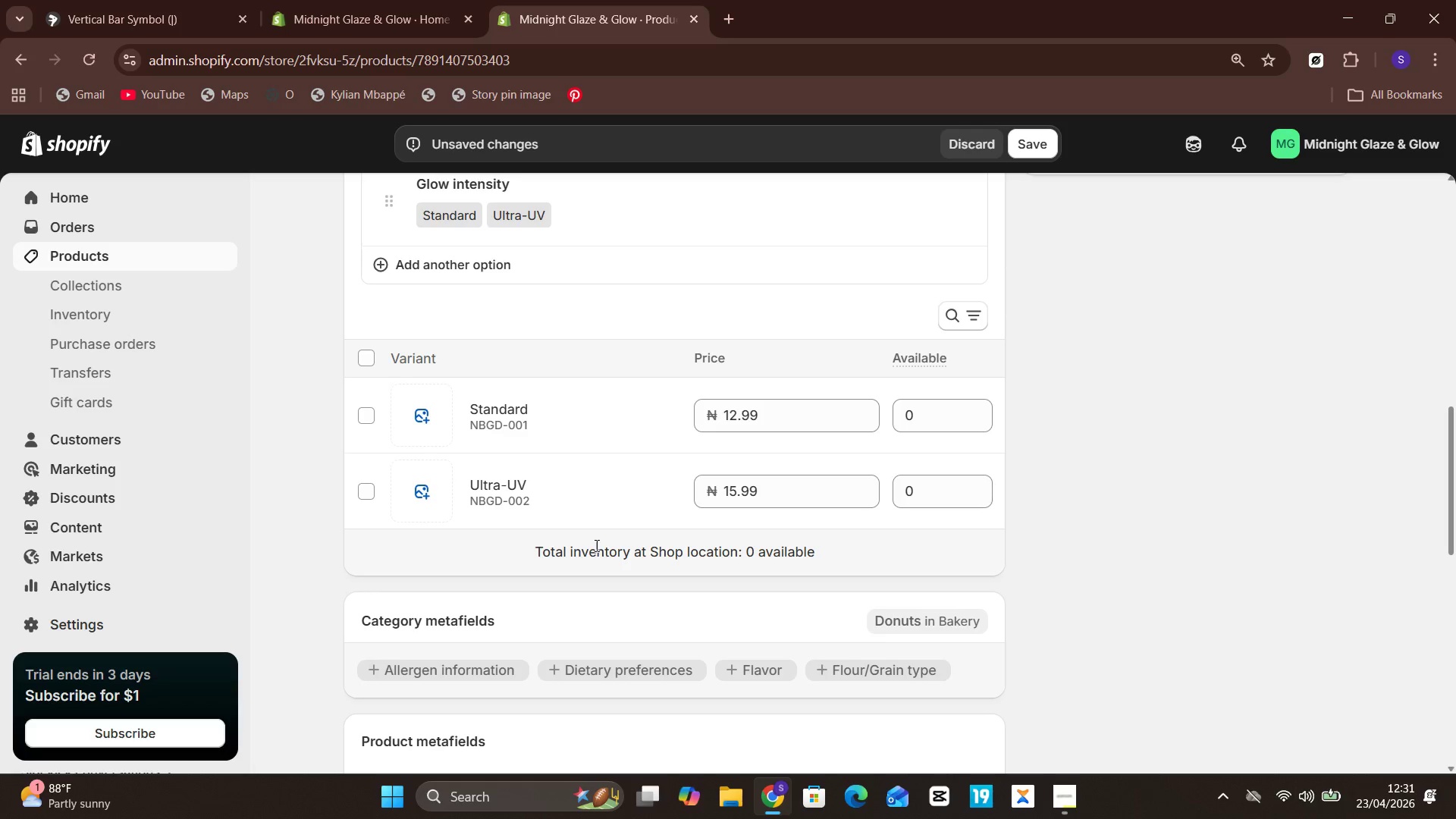 
mouse_move([541, 503])
 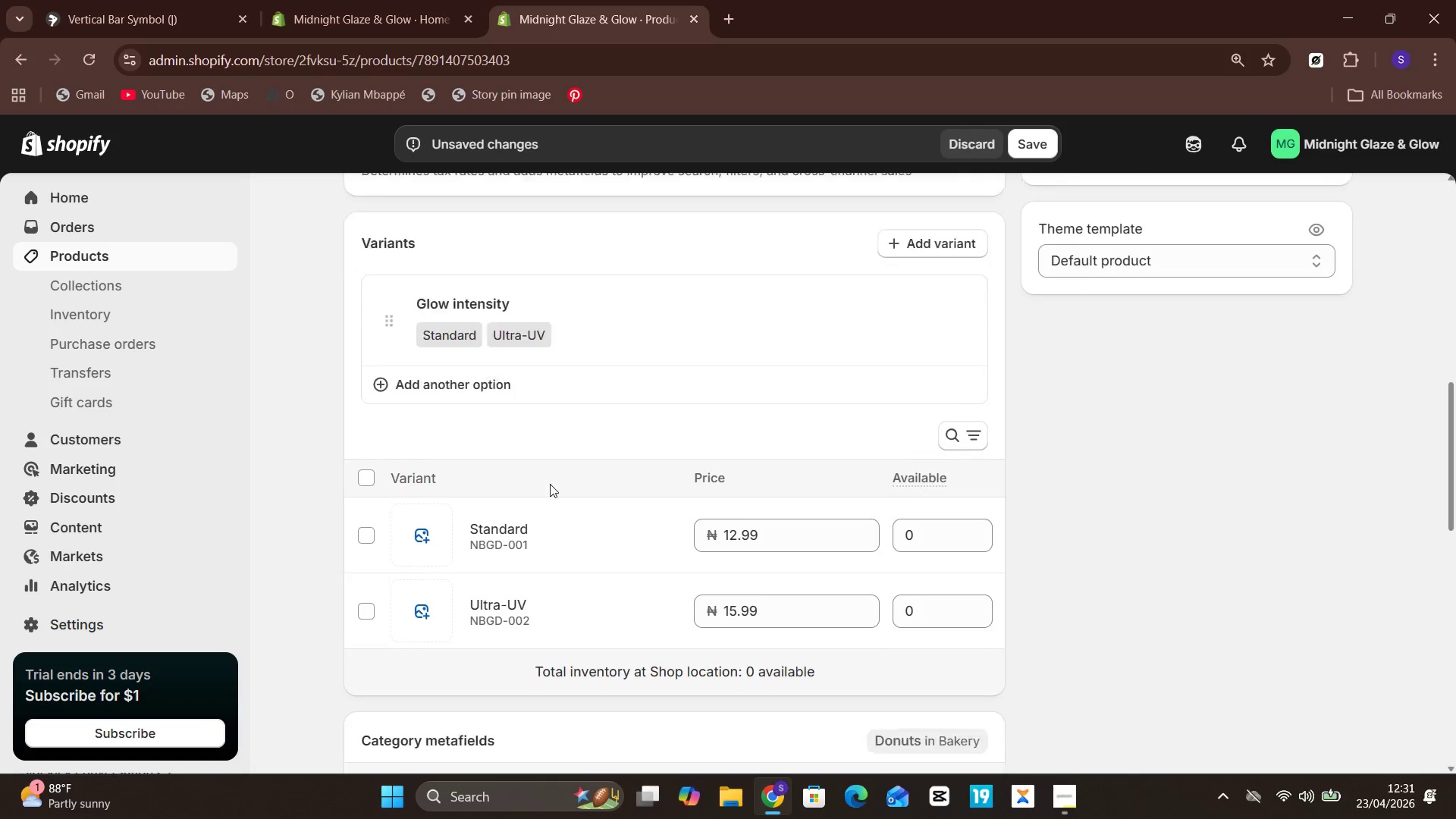 
wait(20.38)
 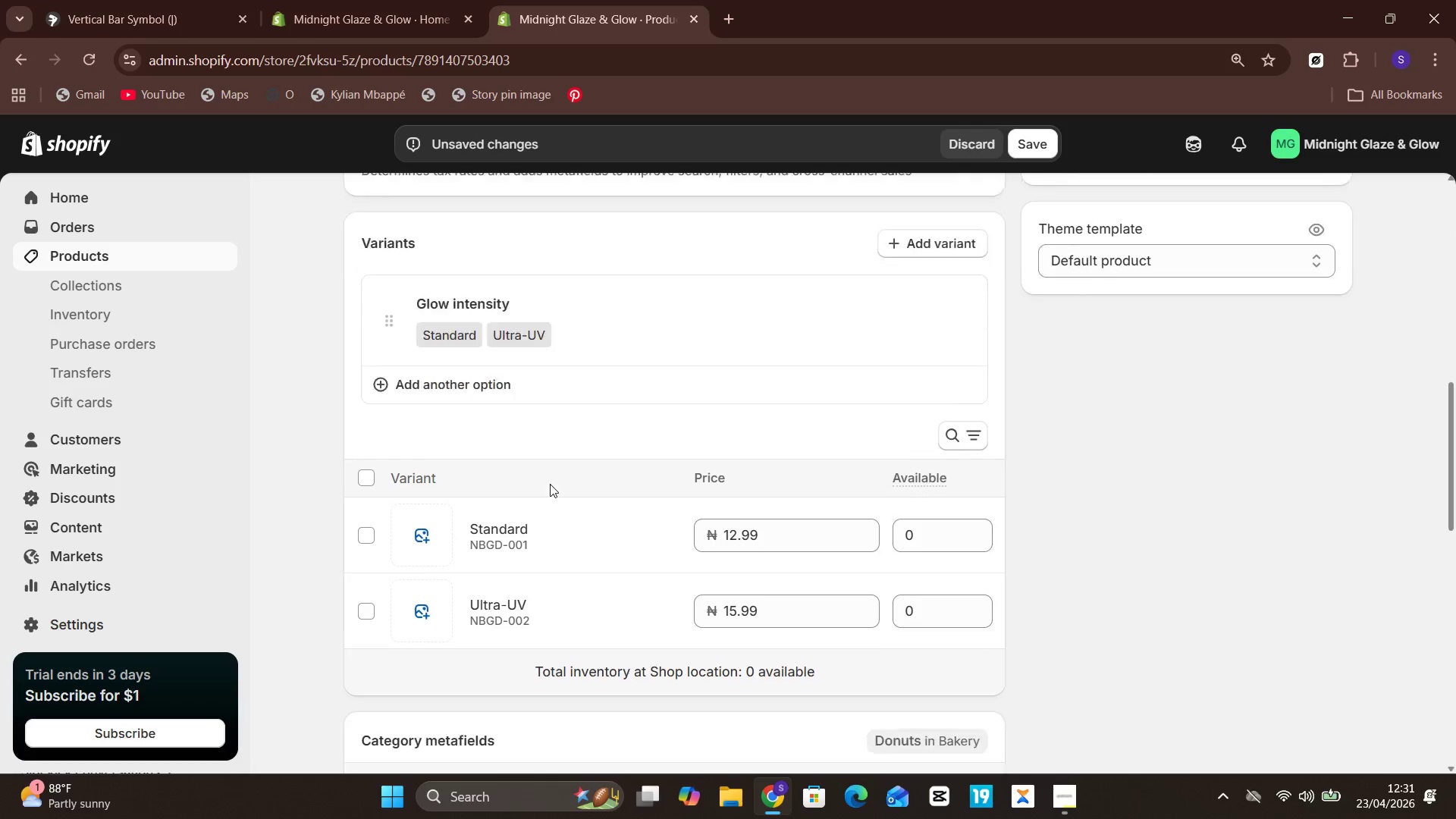 
left_click([628, 417])
 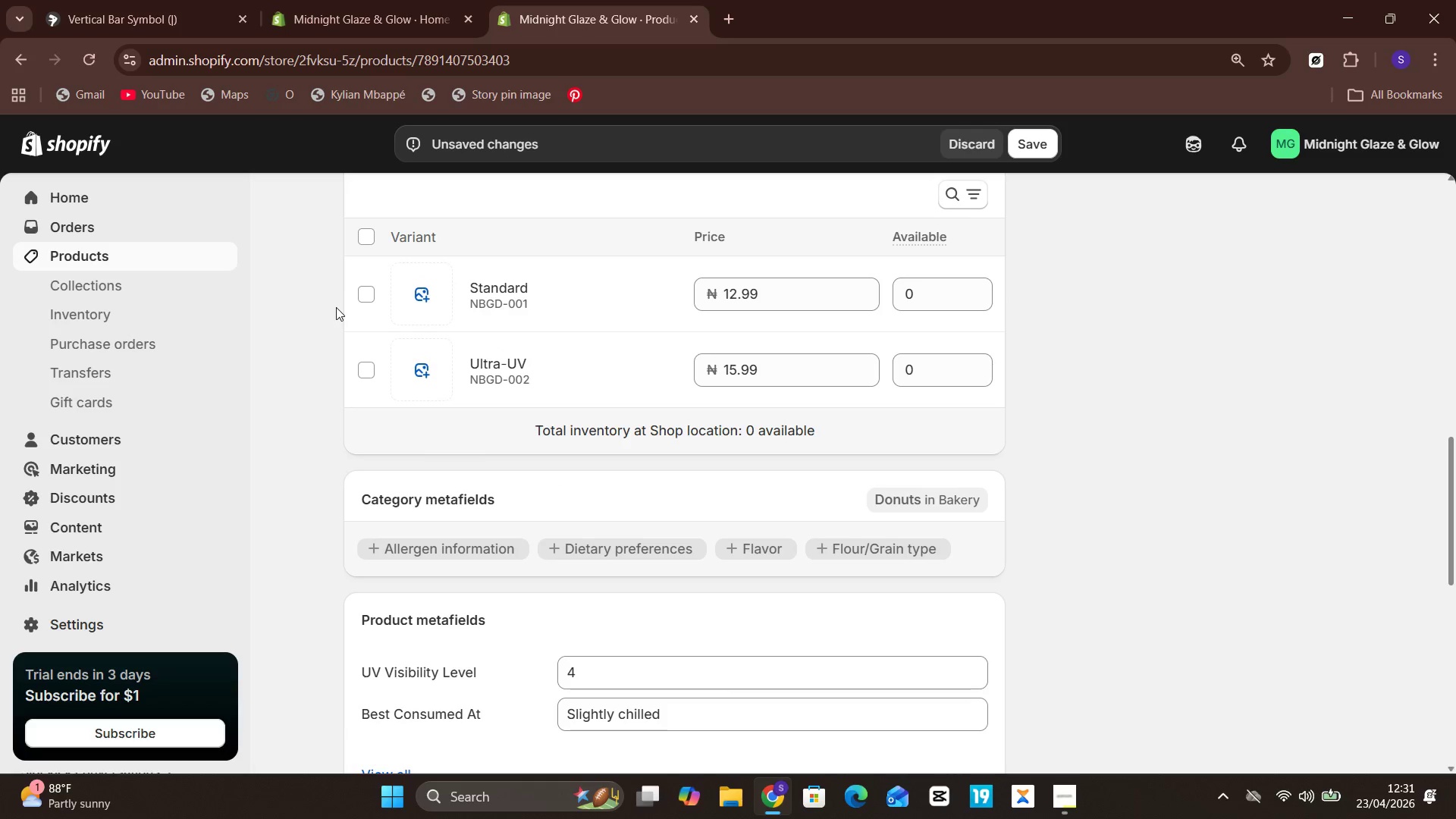 
wait(6.3)
 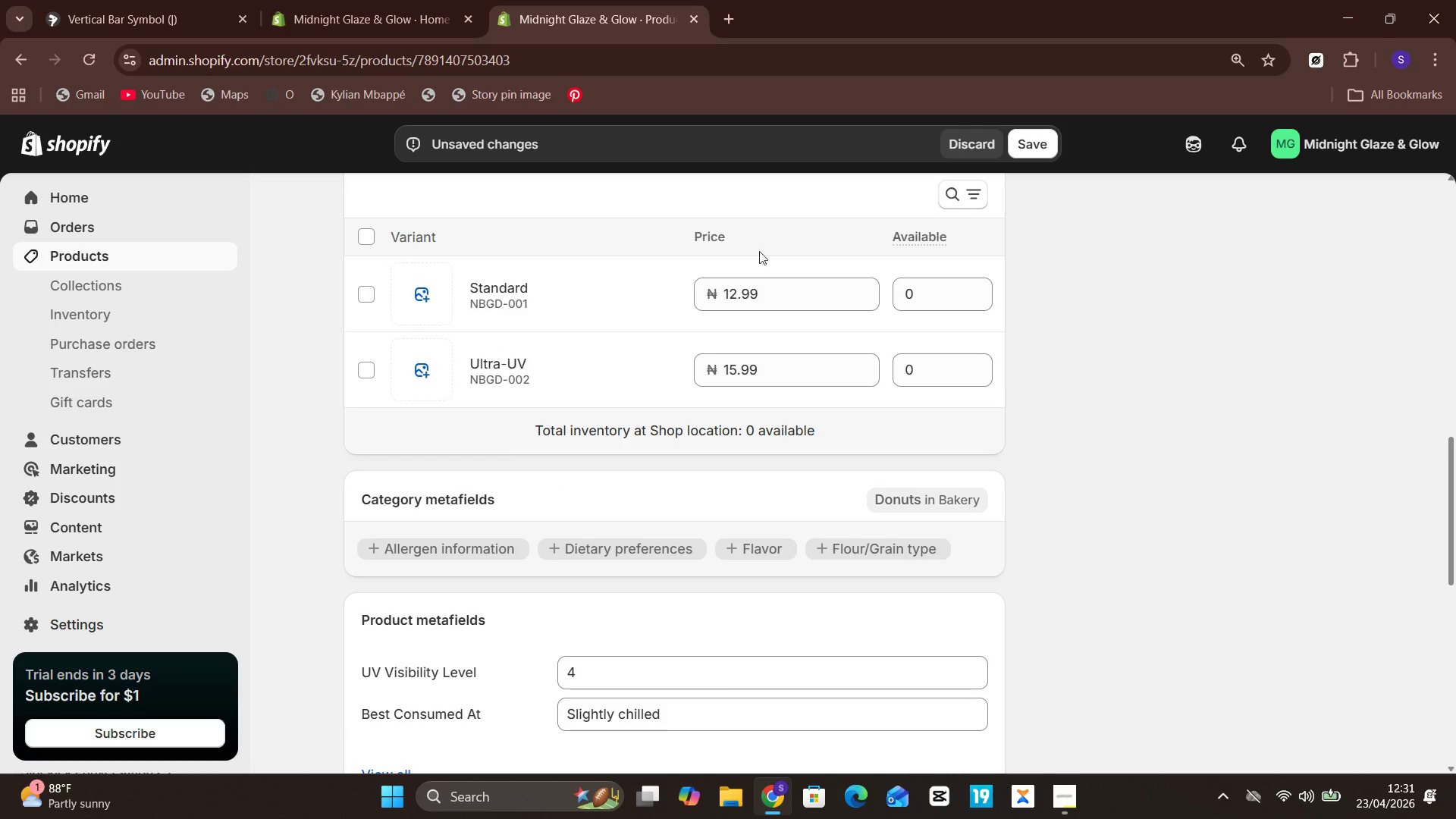 
left_click([366, 231])
 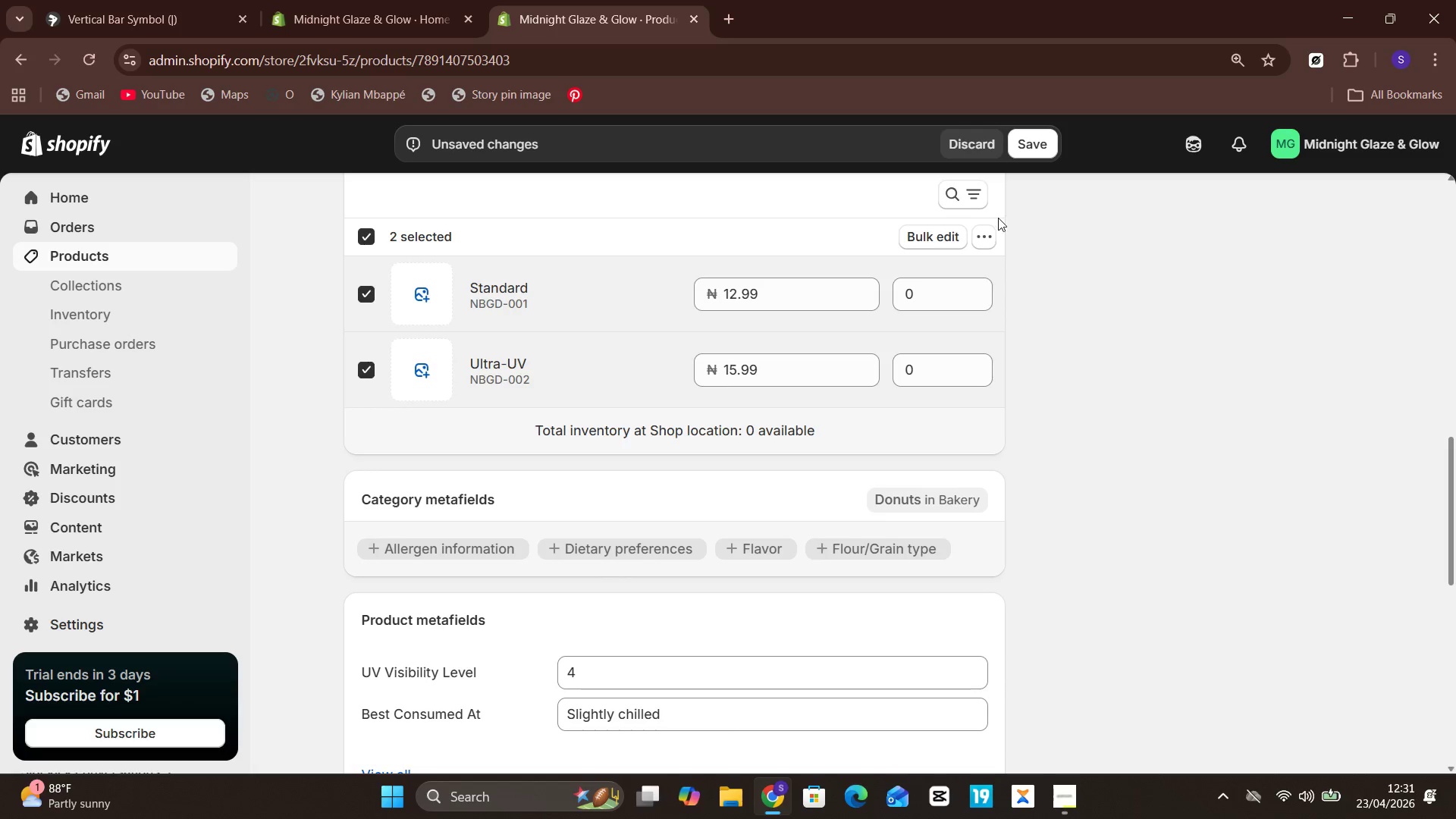 
left_click([981, 240])
 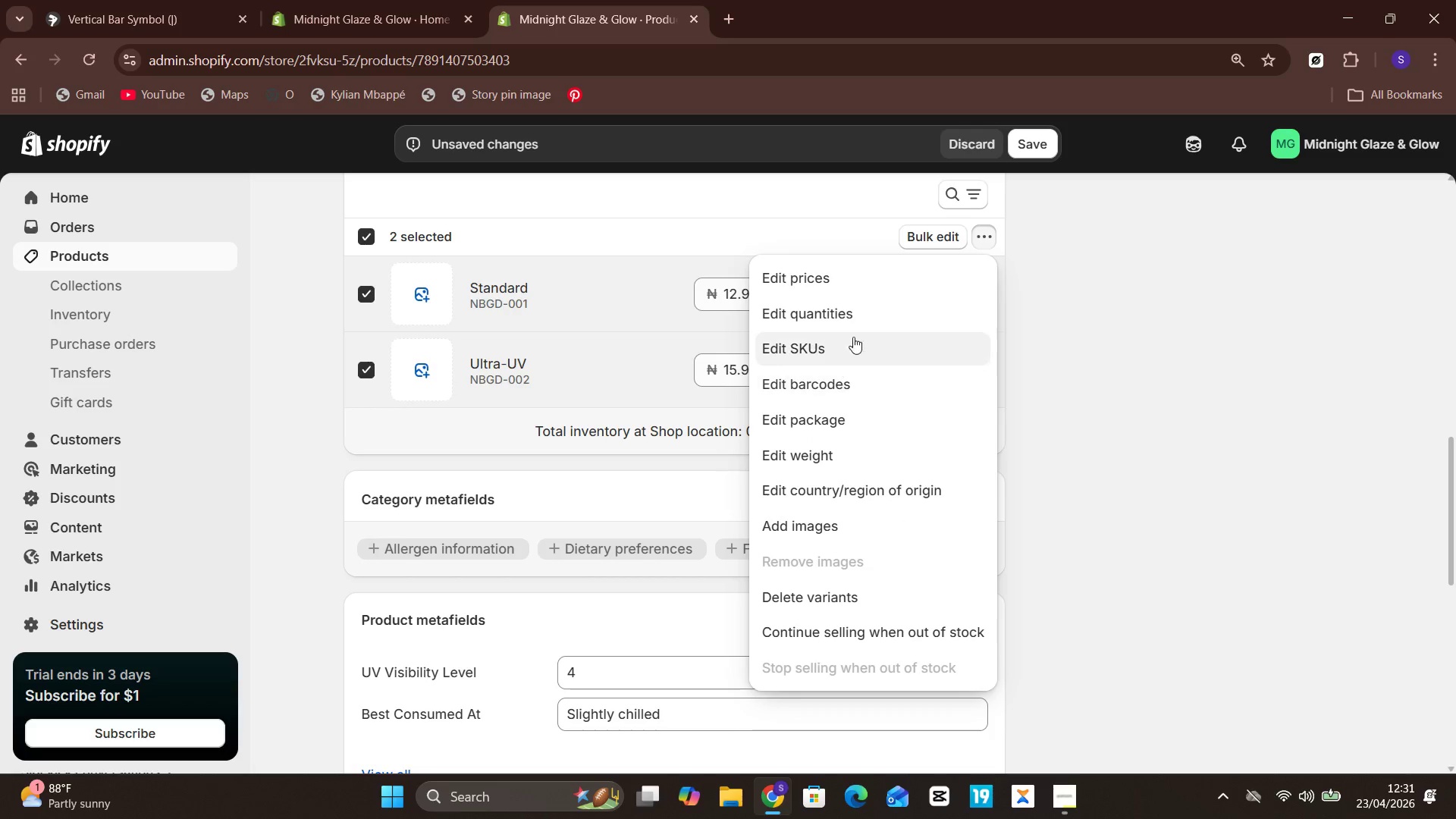 
left_click([851, 317])
 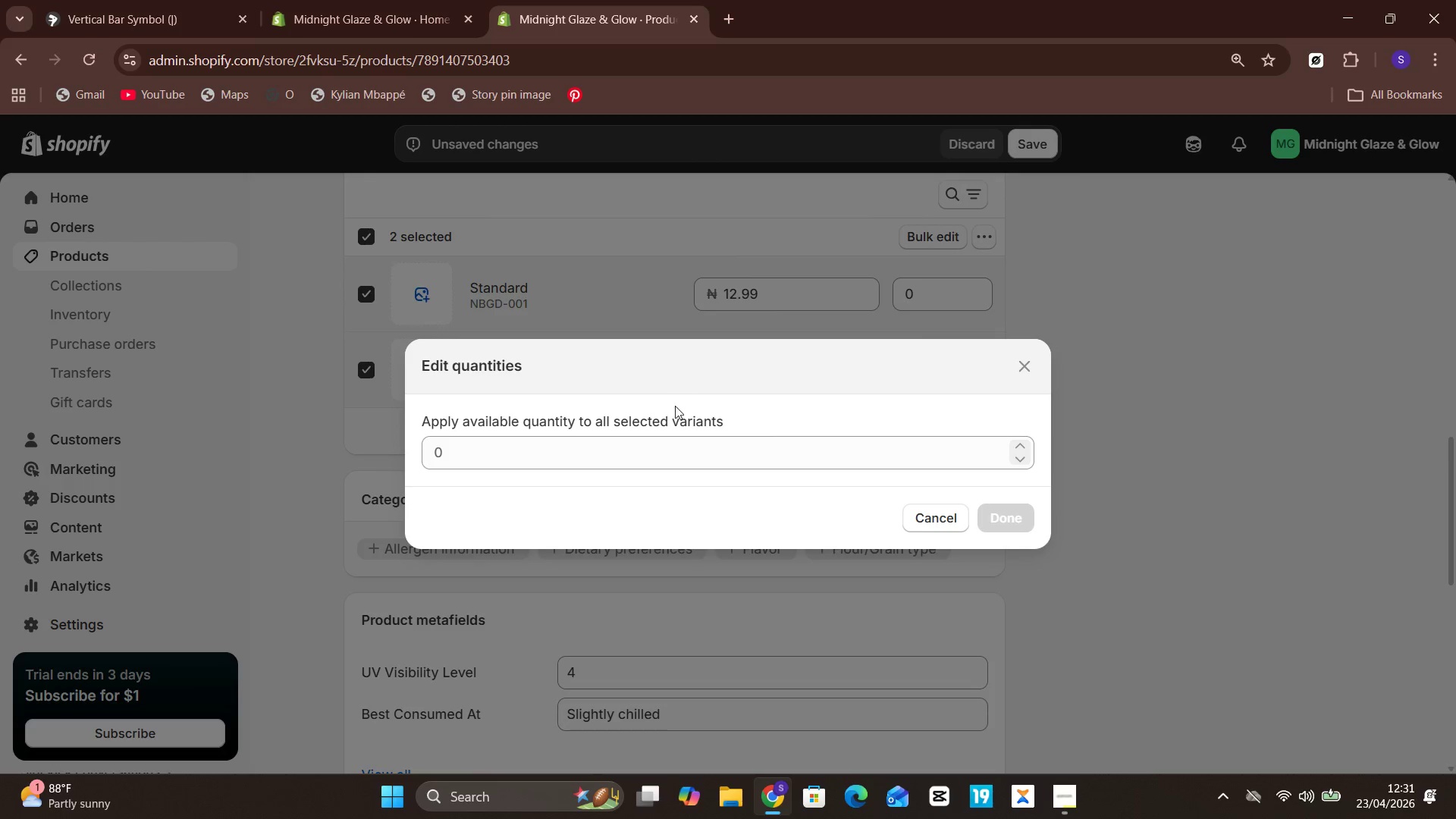 
left_click([667, 449])
 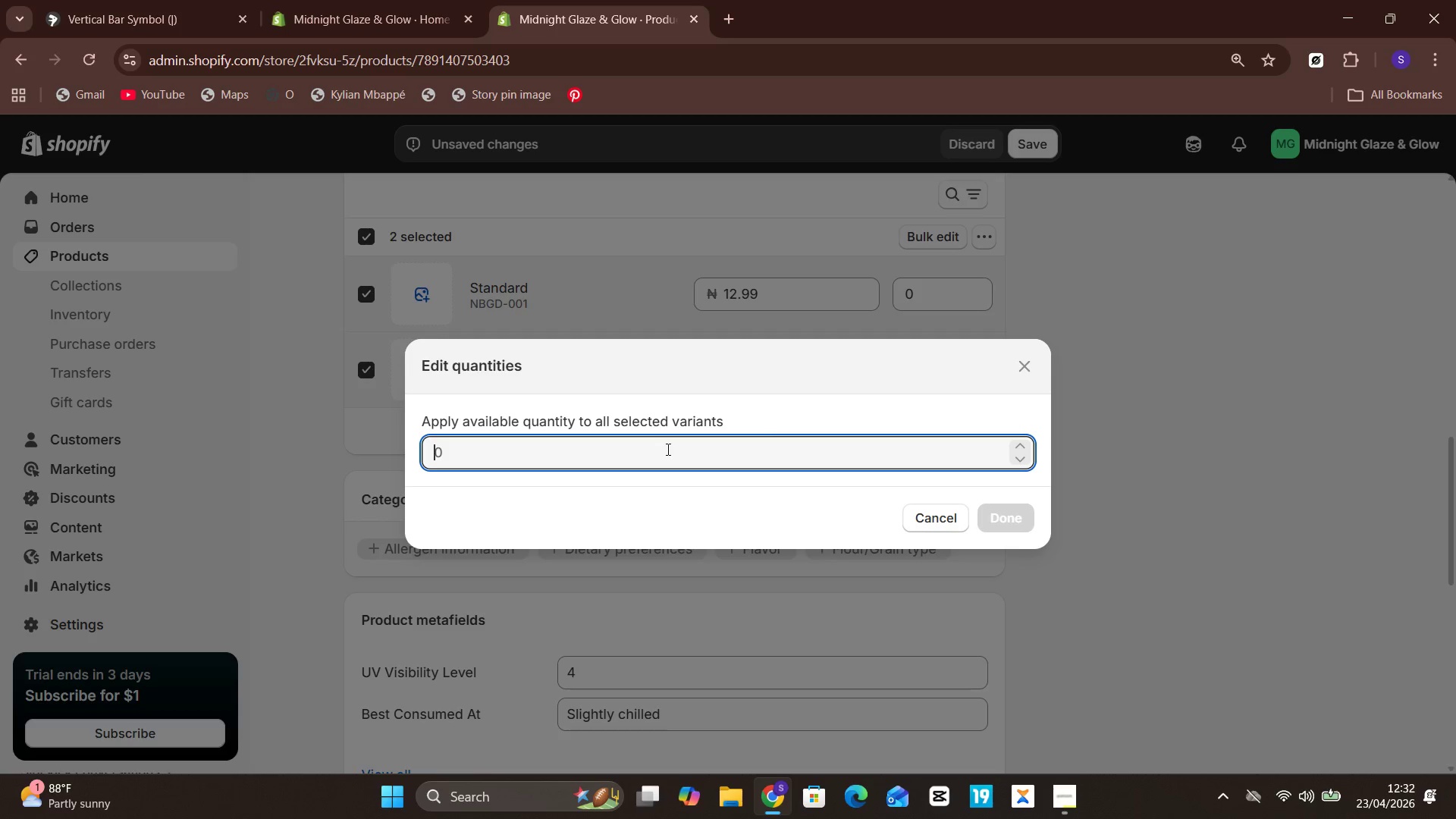 
wait(48.97)
 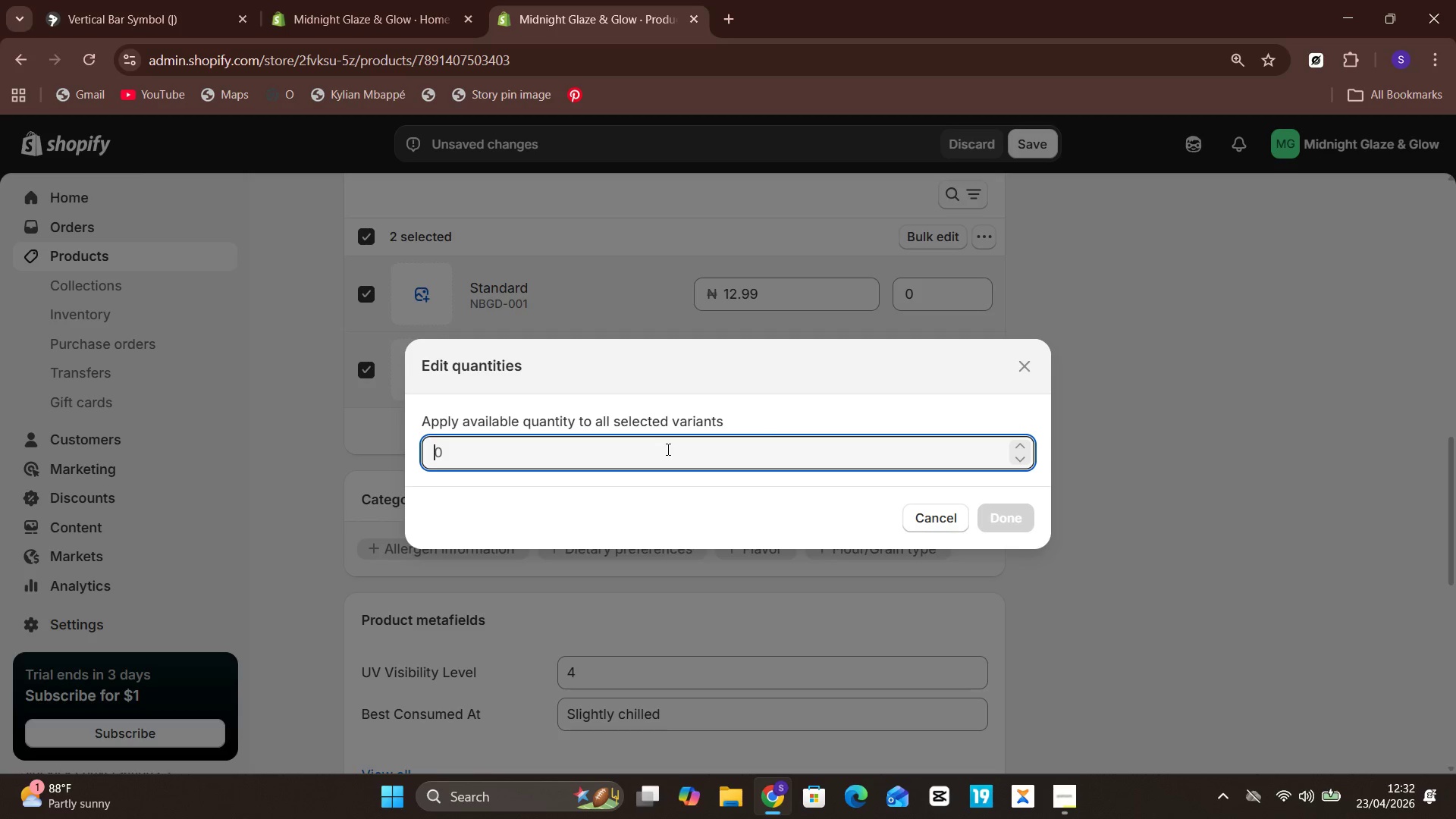 
type(50)
 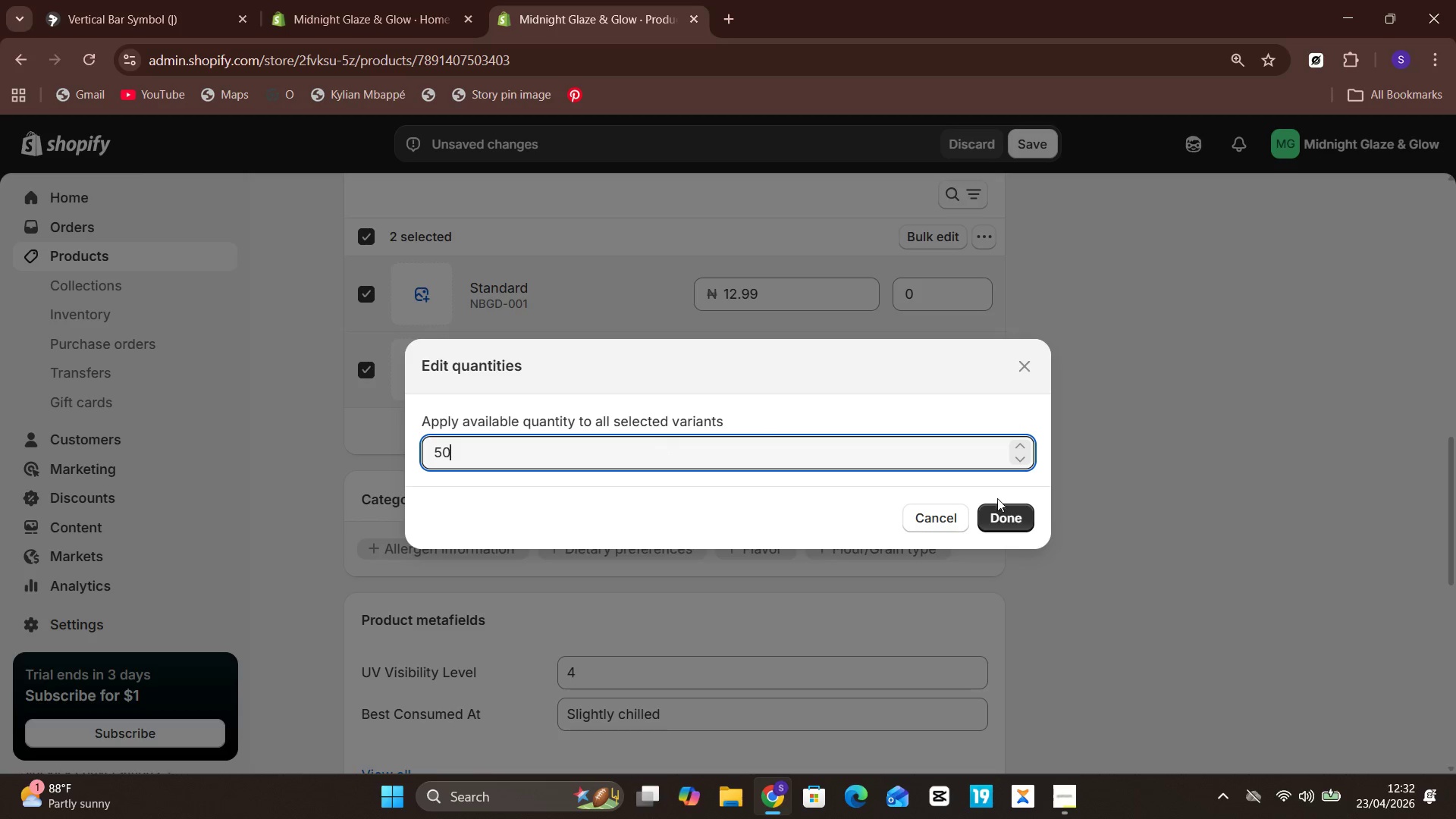 
left_click([1008, 516])
 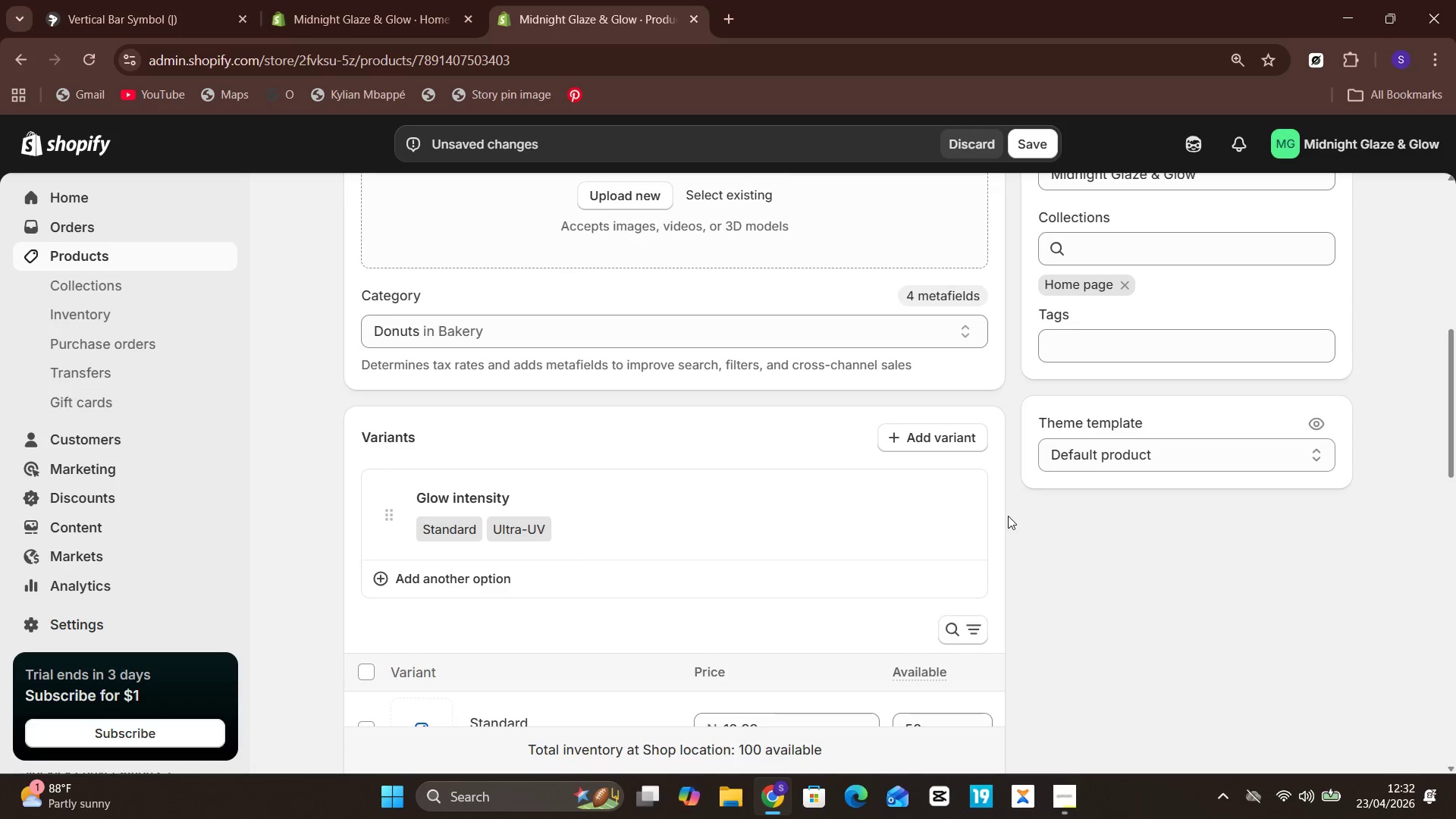 
wait(15.62)
 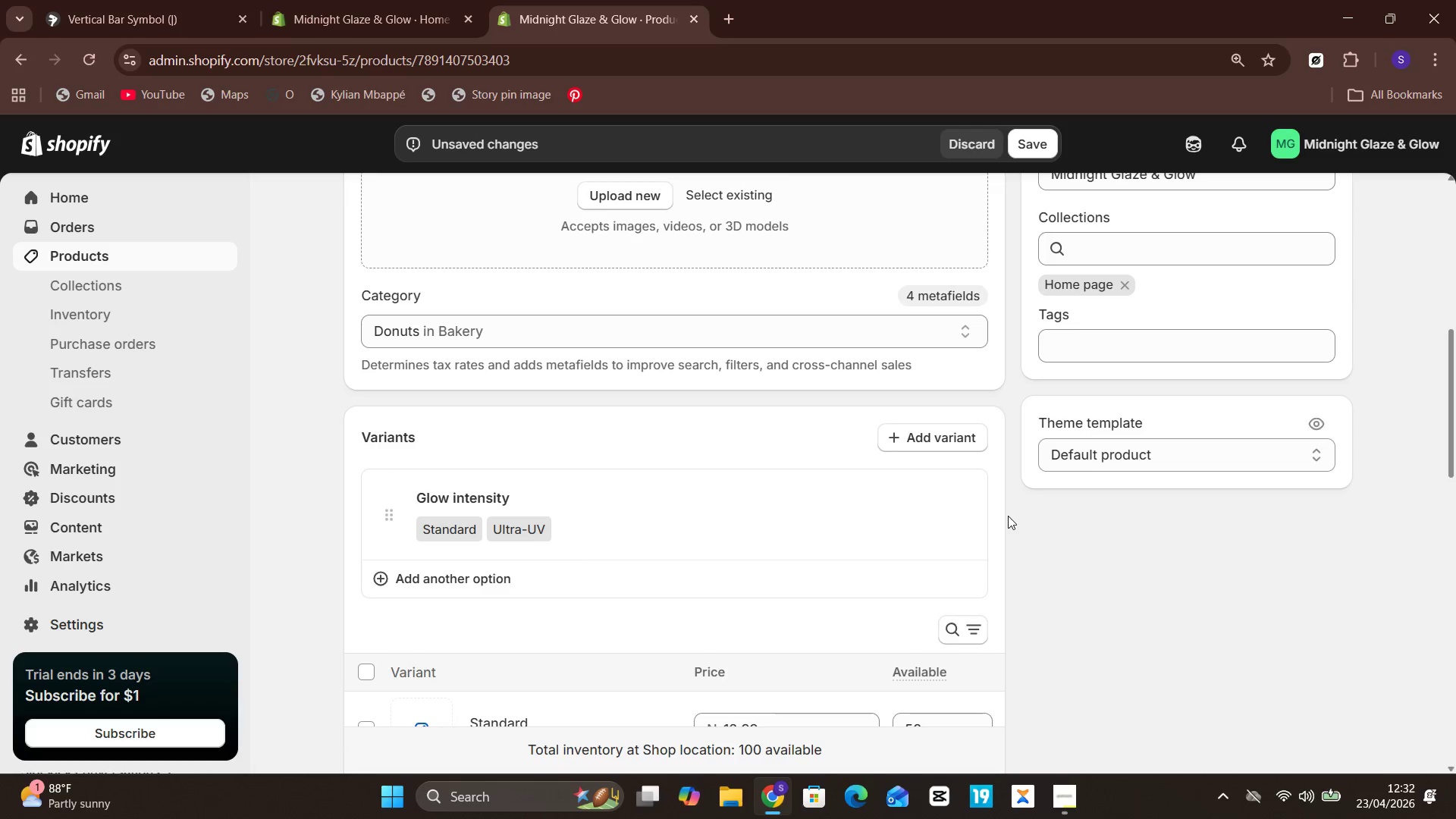 
left_click([939, 547])
 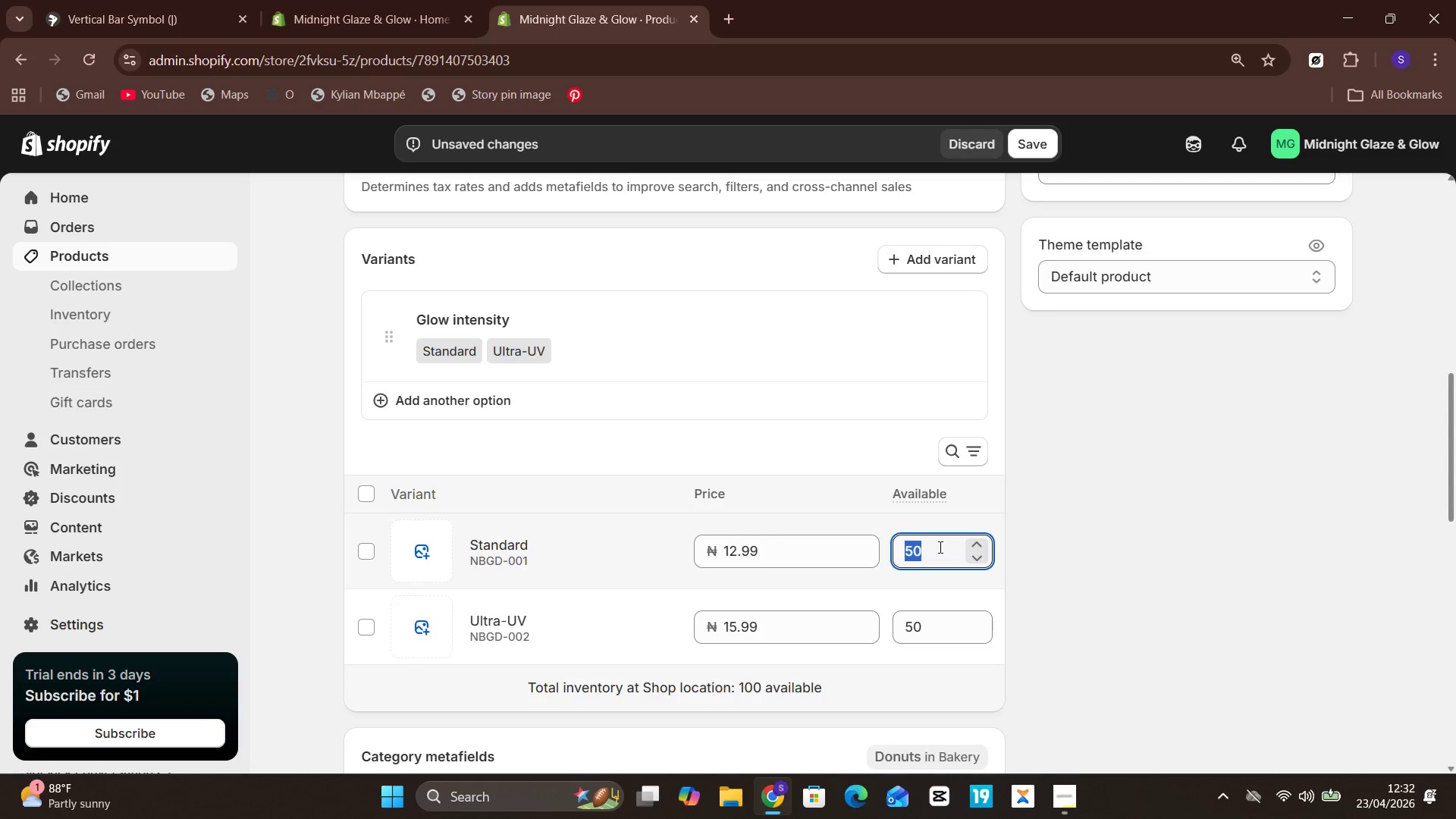 
type(25)
 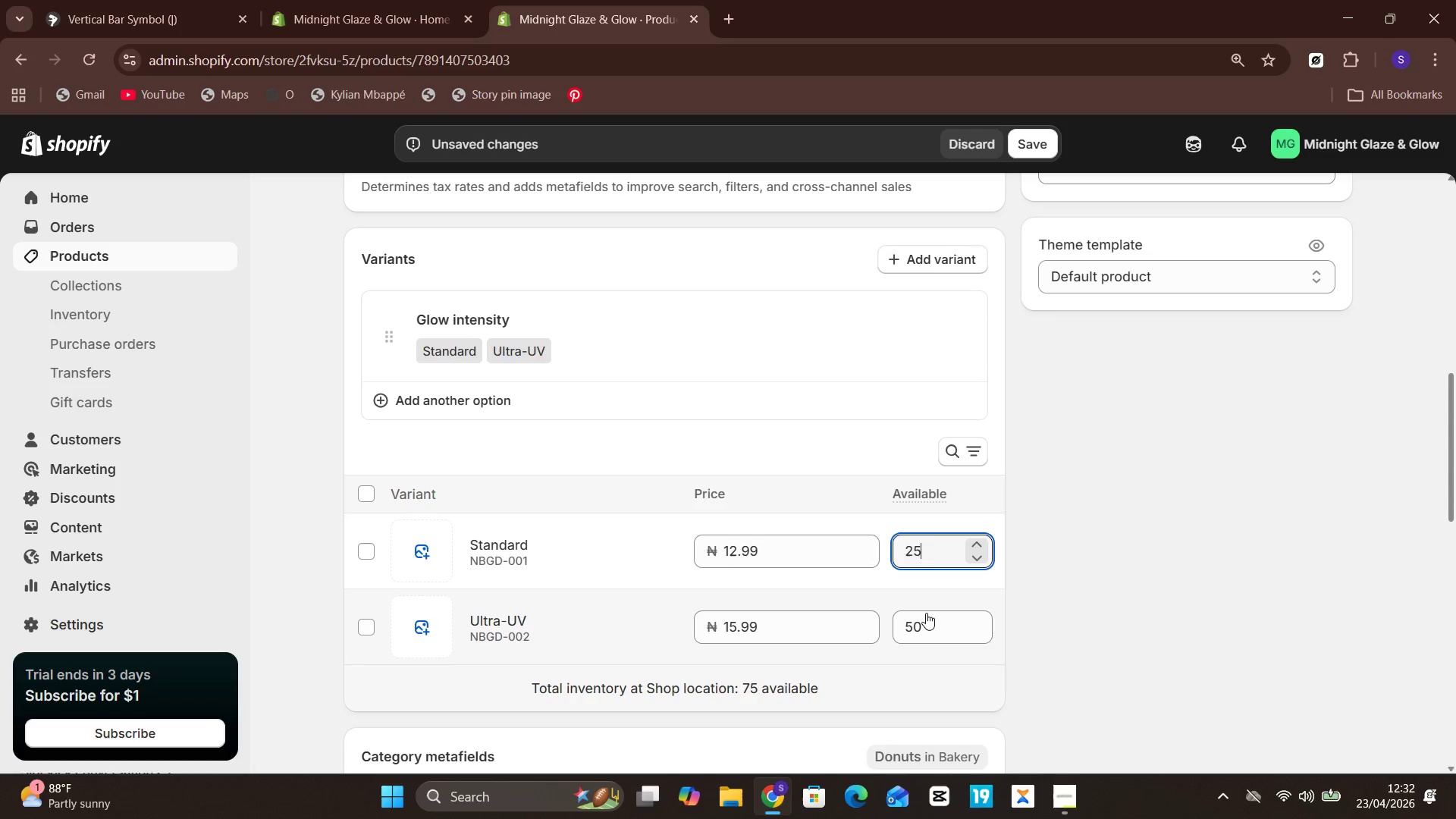 
left_click([929, 629])
 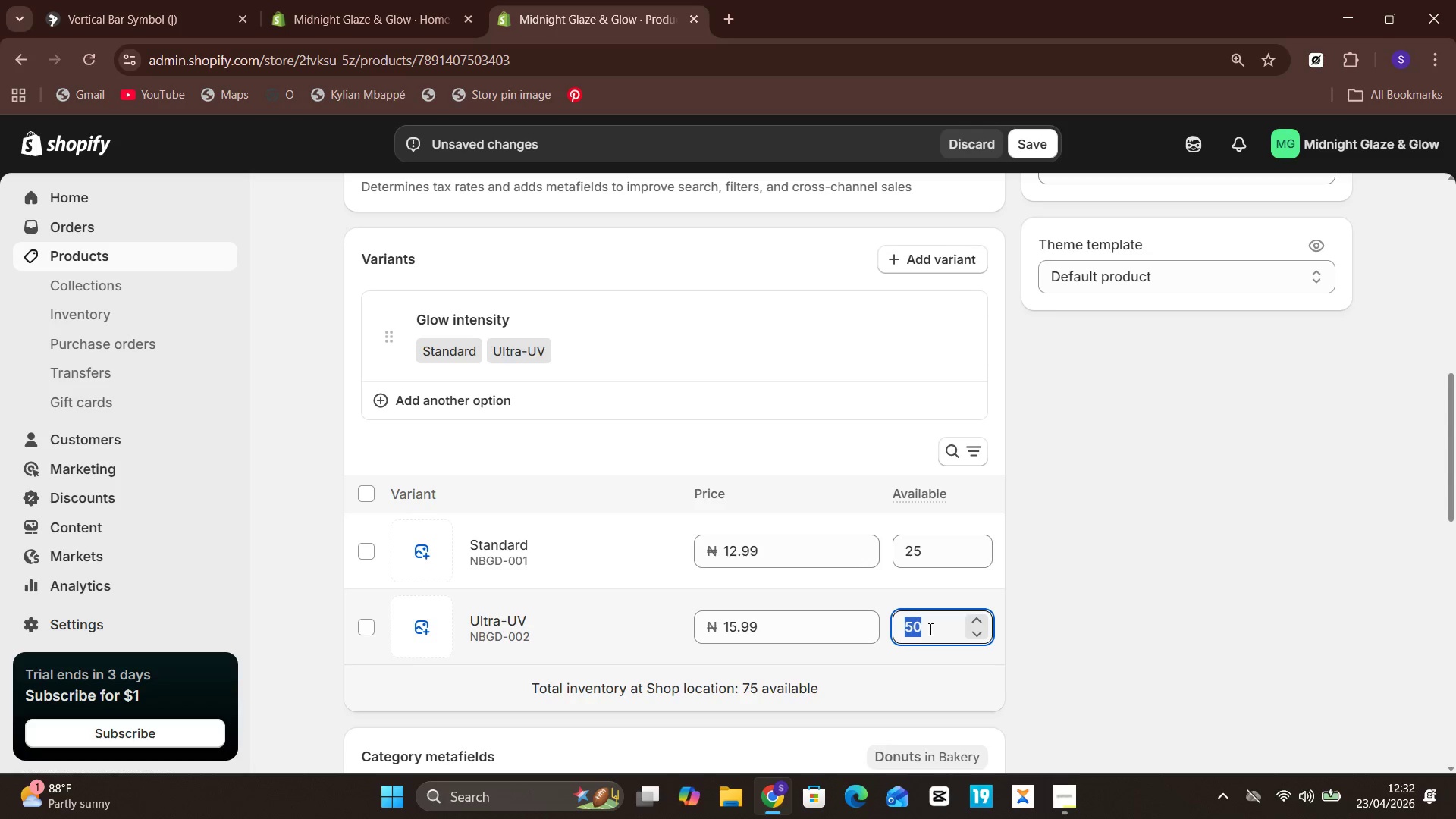 
type(25)
 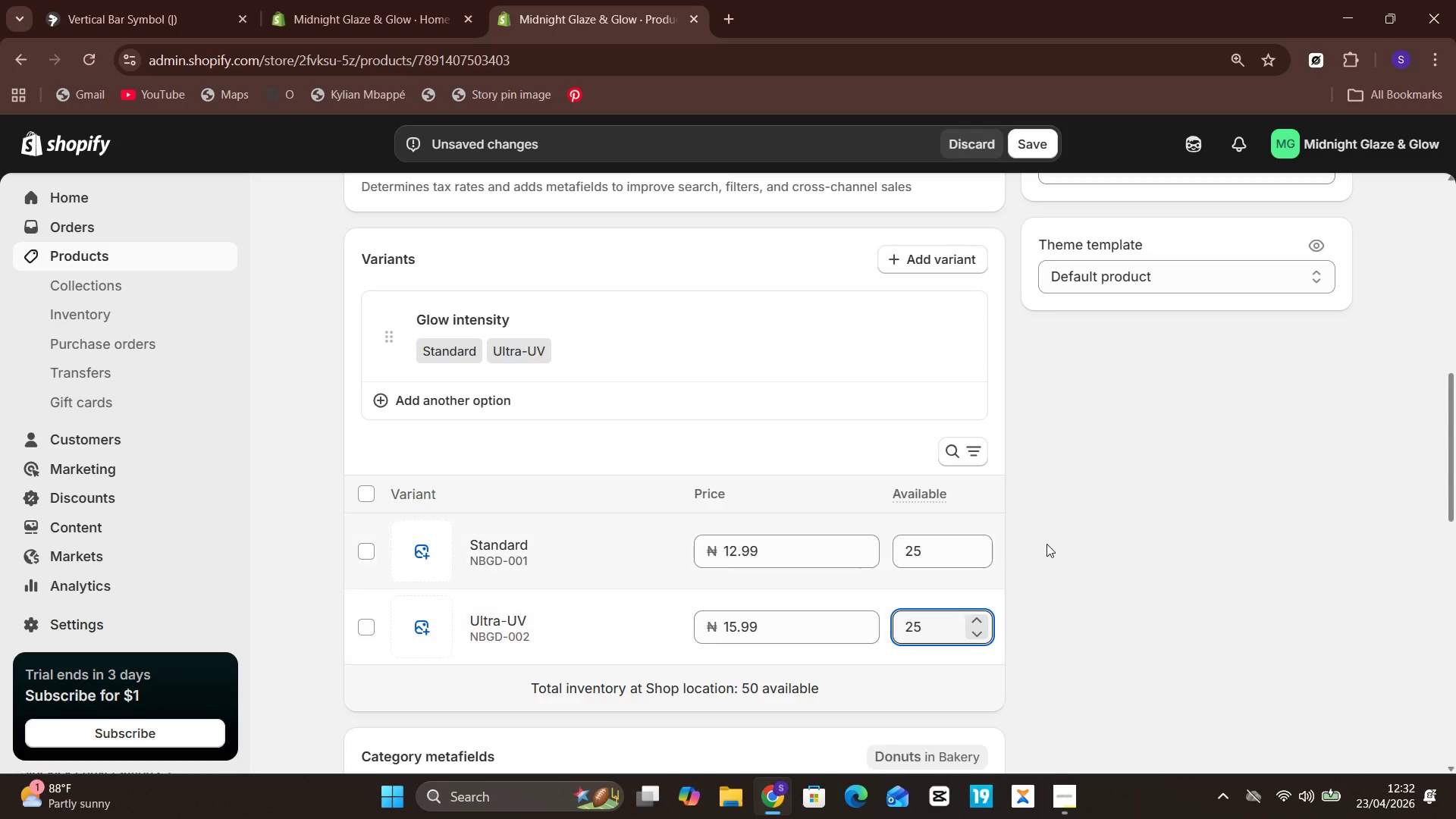 
left_click([1068, 528])
 